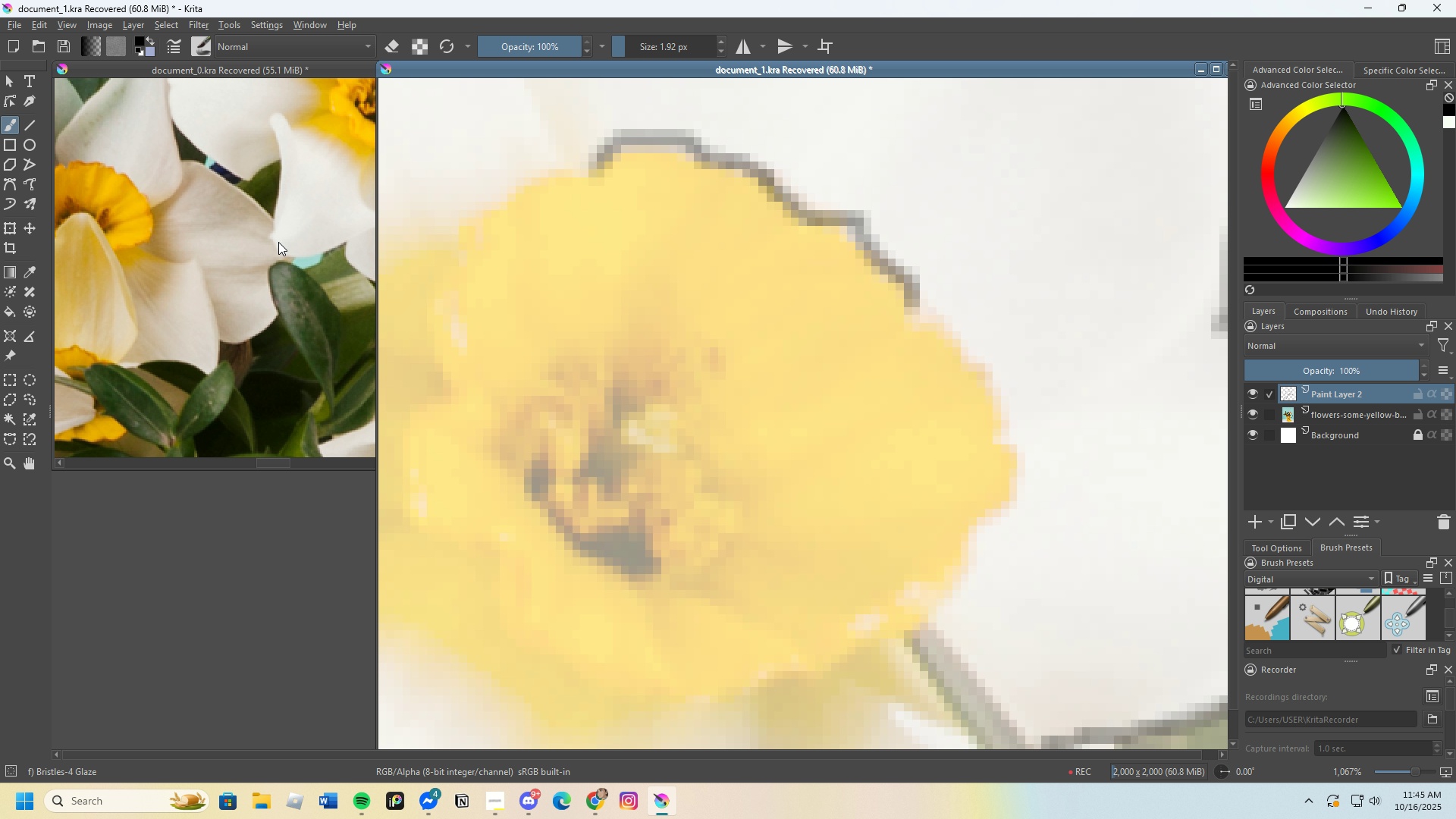 
scroll: coordinate [314, 252], scroll_direction: down, amount: 2.0
 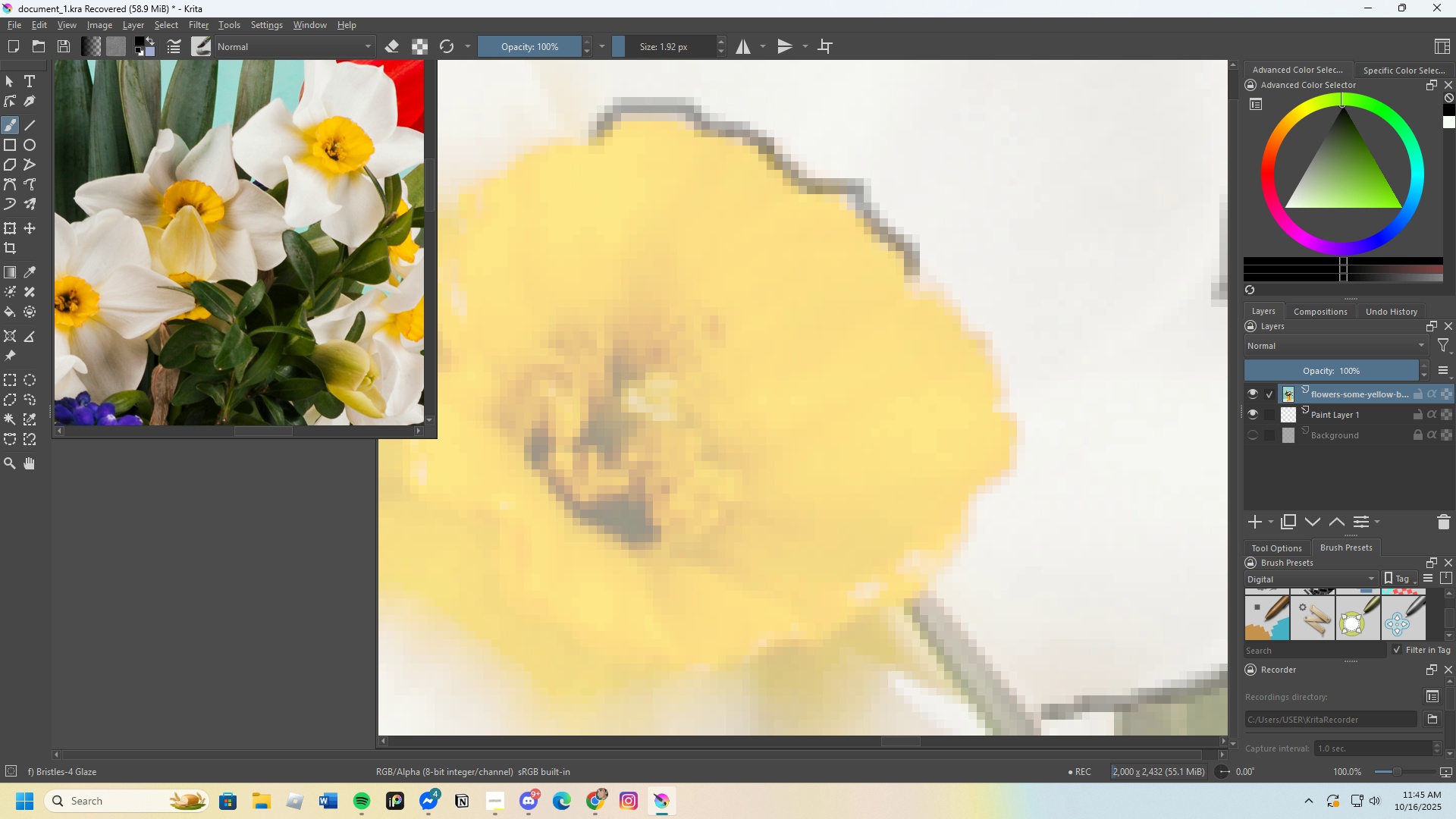 
scroll: coordinate [309, 244], scroll_direction: up, amount: 3.0
 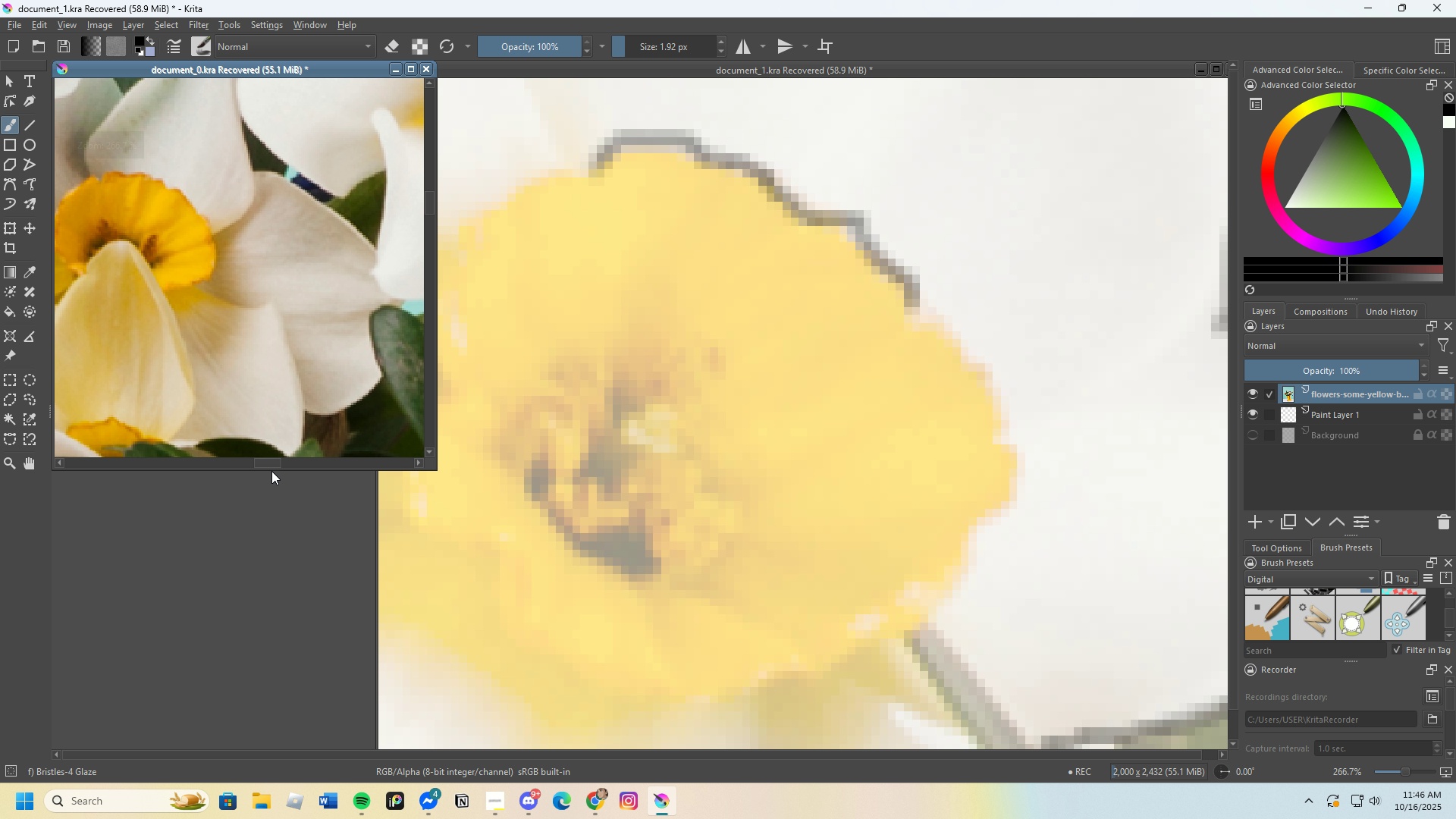 
left_click_drag(start_coordinate=[271, 469], to_coordinate=[275, 469])
 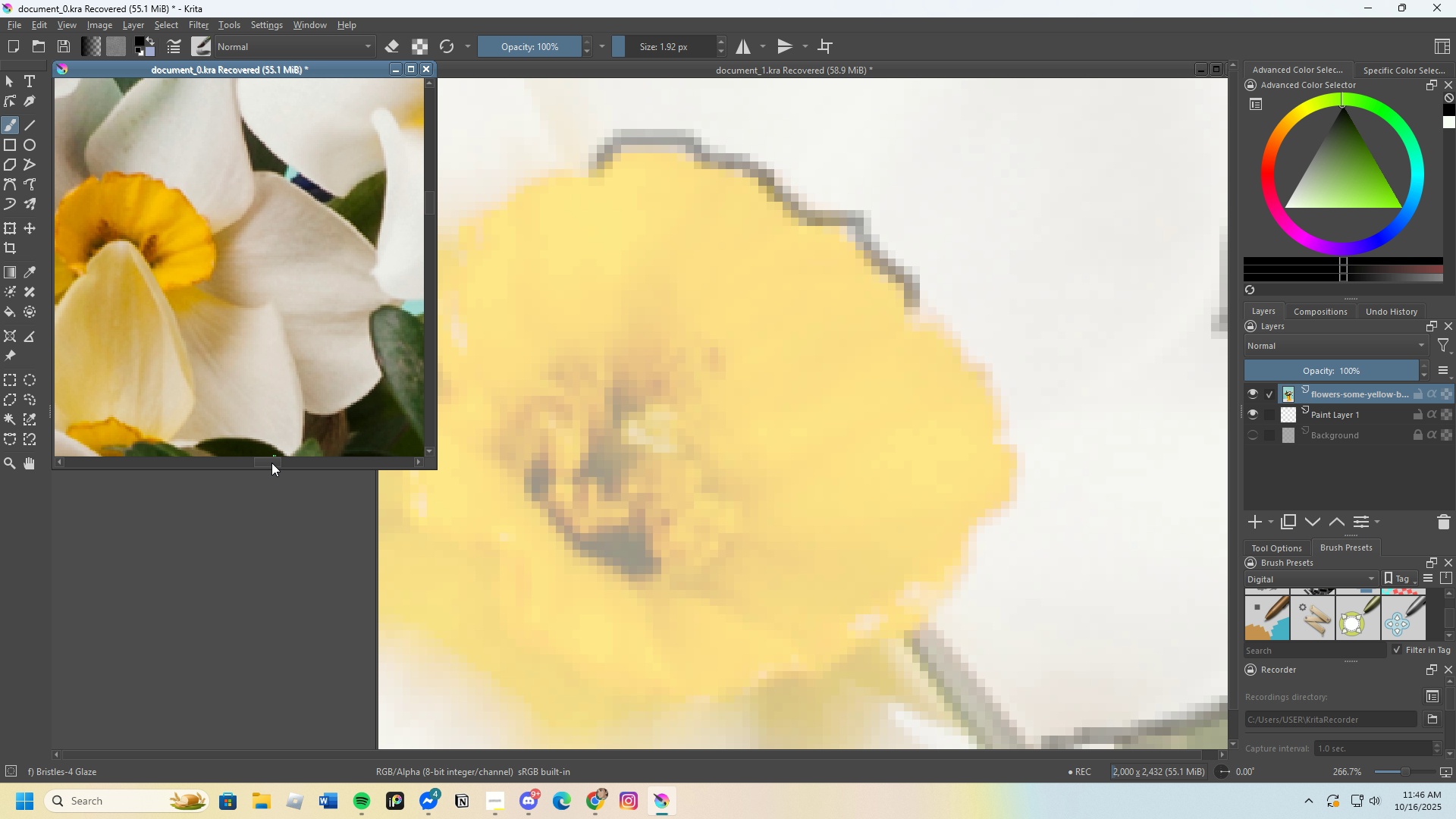 
left_click_drag(start_coordinate=[271, 463], to_coordinate=[287, 466])
 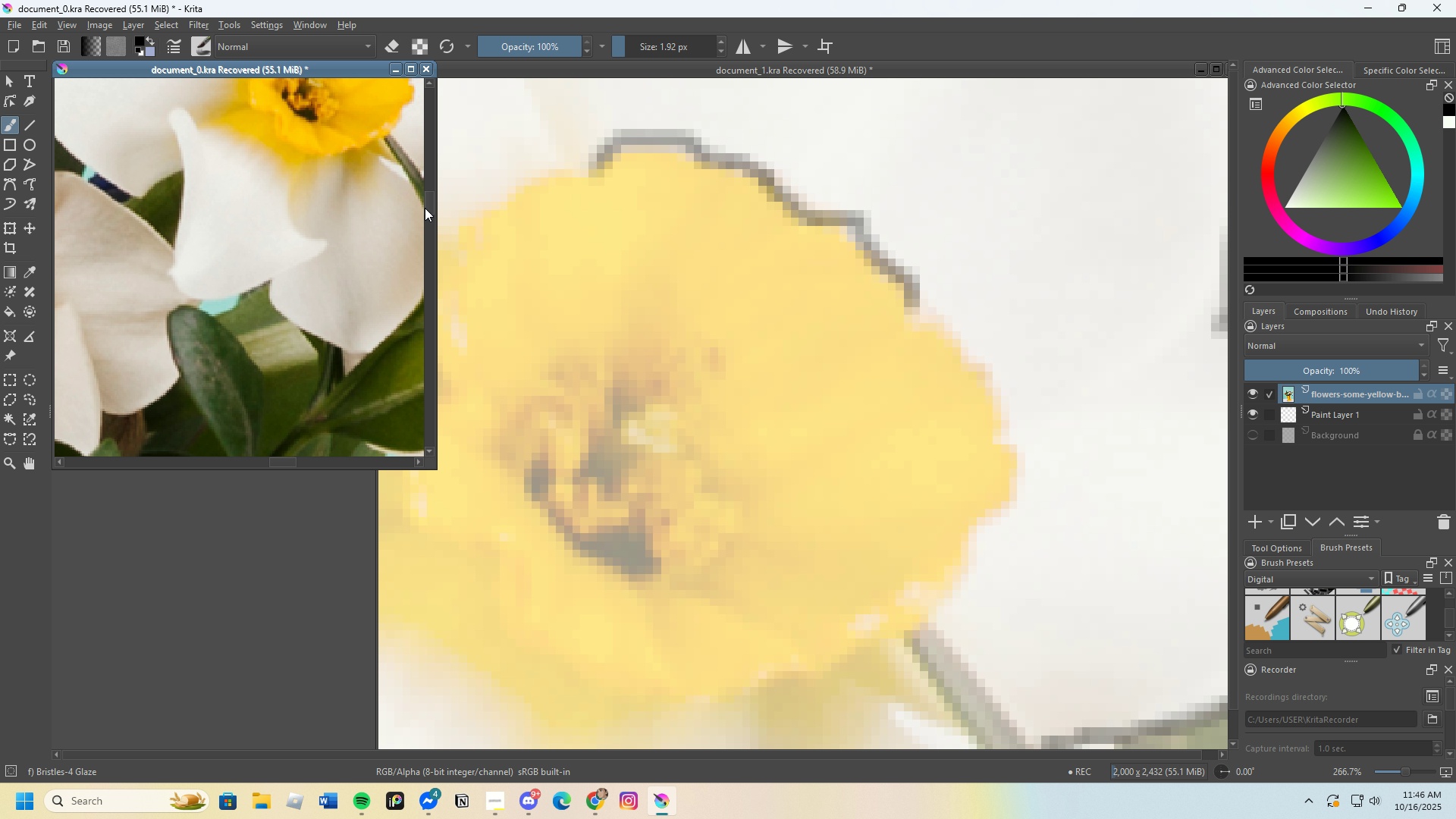 
left_click_drag(start_coordinate=[426, 208], to_coordinate=[427, 194])
 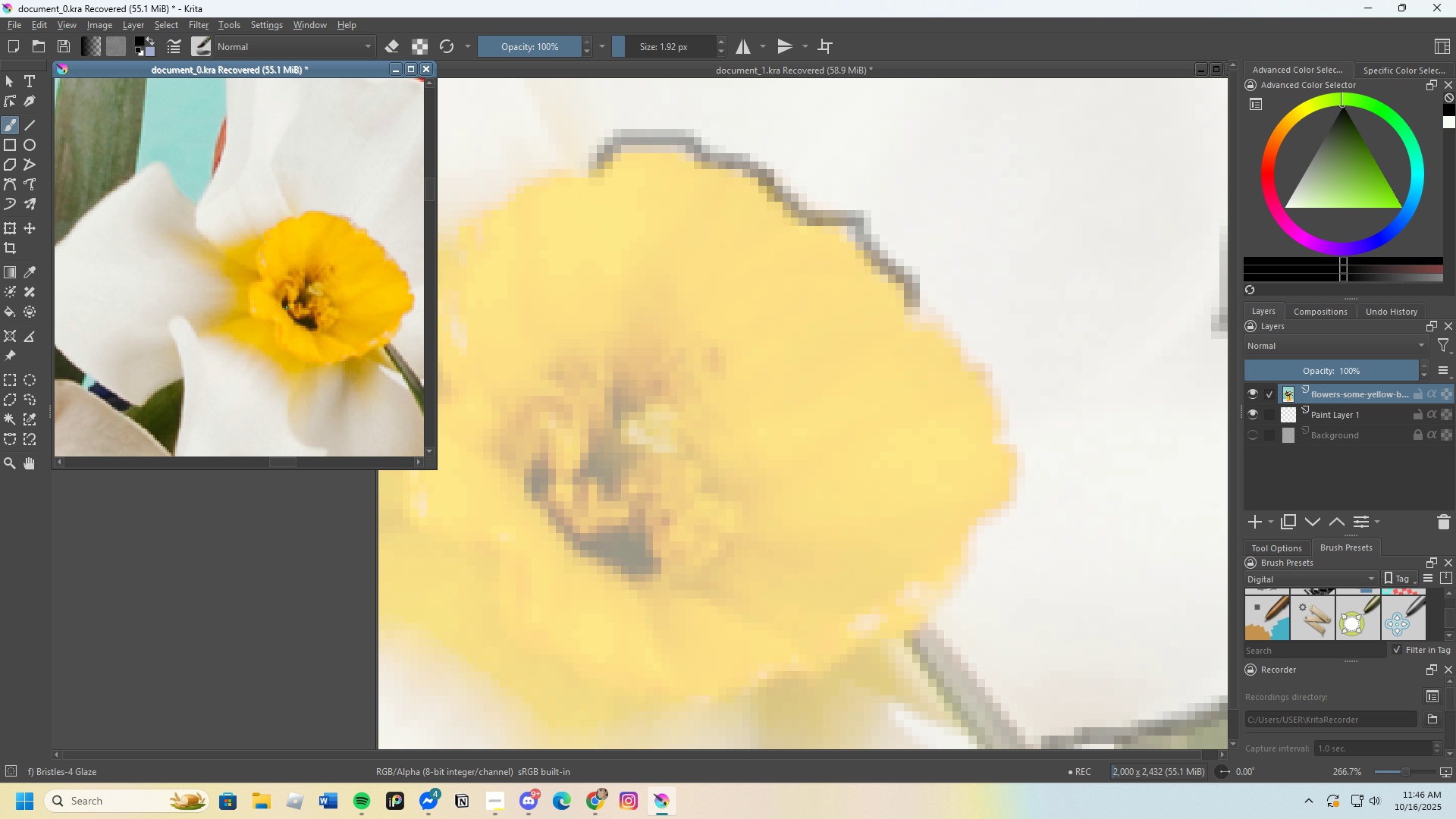 
scroll: coordinate [344, 305], scroll_direction: up, amount: 1.0
 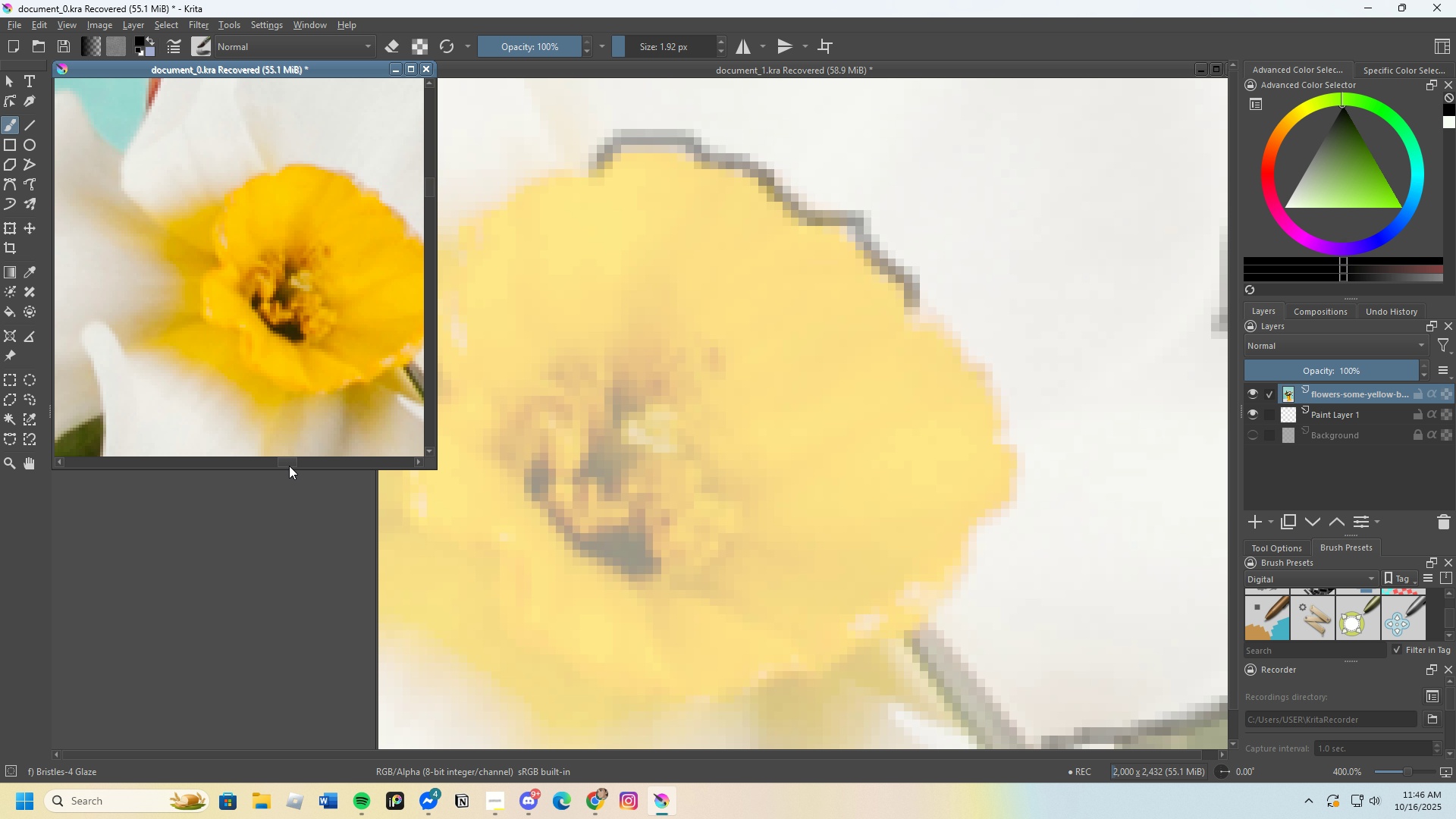 
left_click_drag(start_coordinate=[288, 465], to_coordinate=[295, 466])
 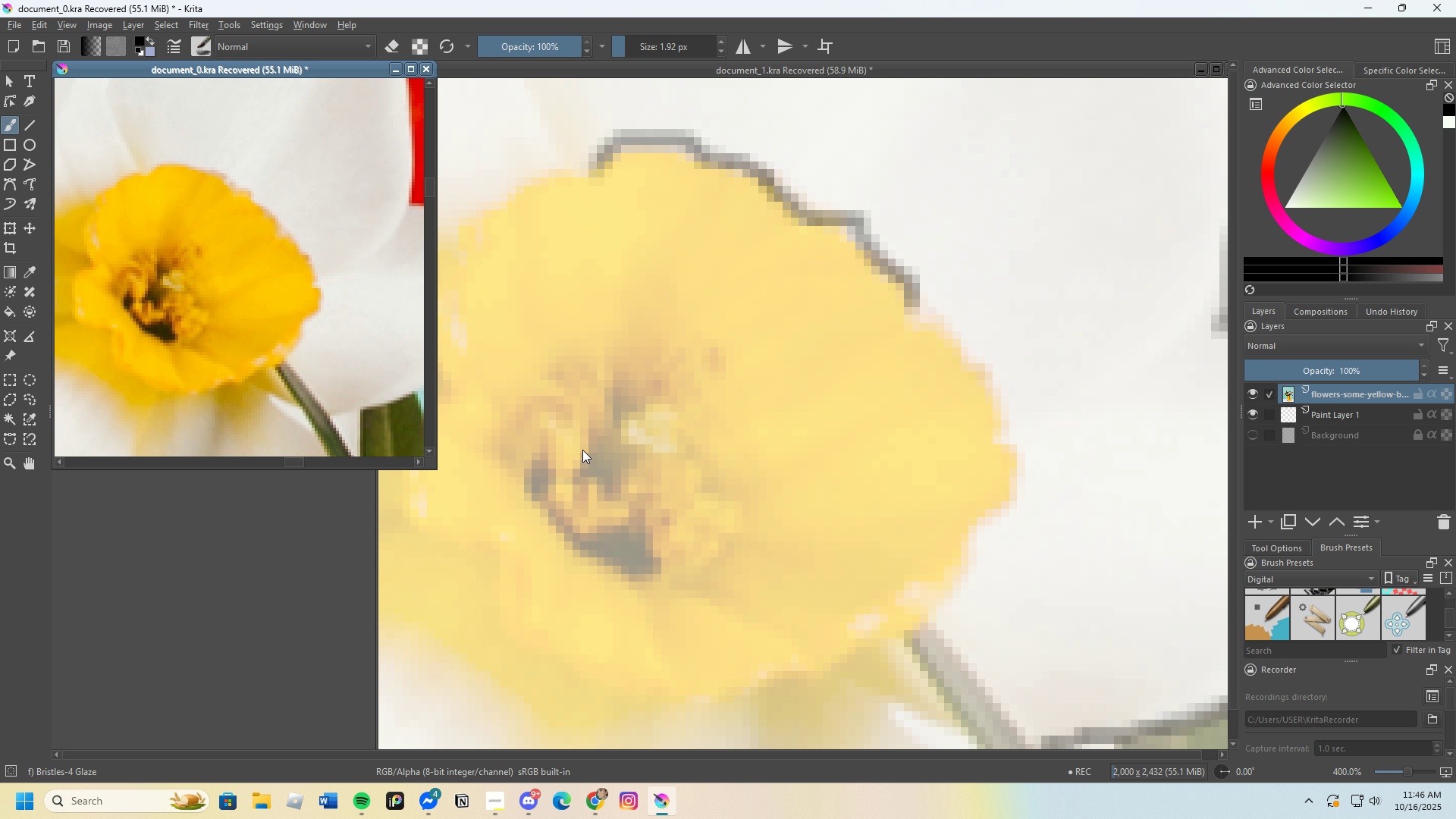 
wait(27.84)
 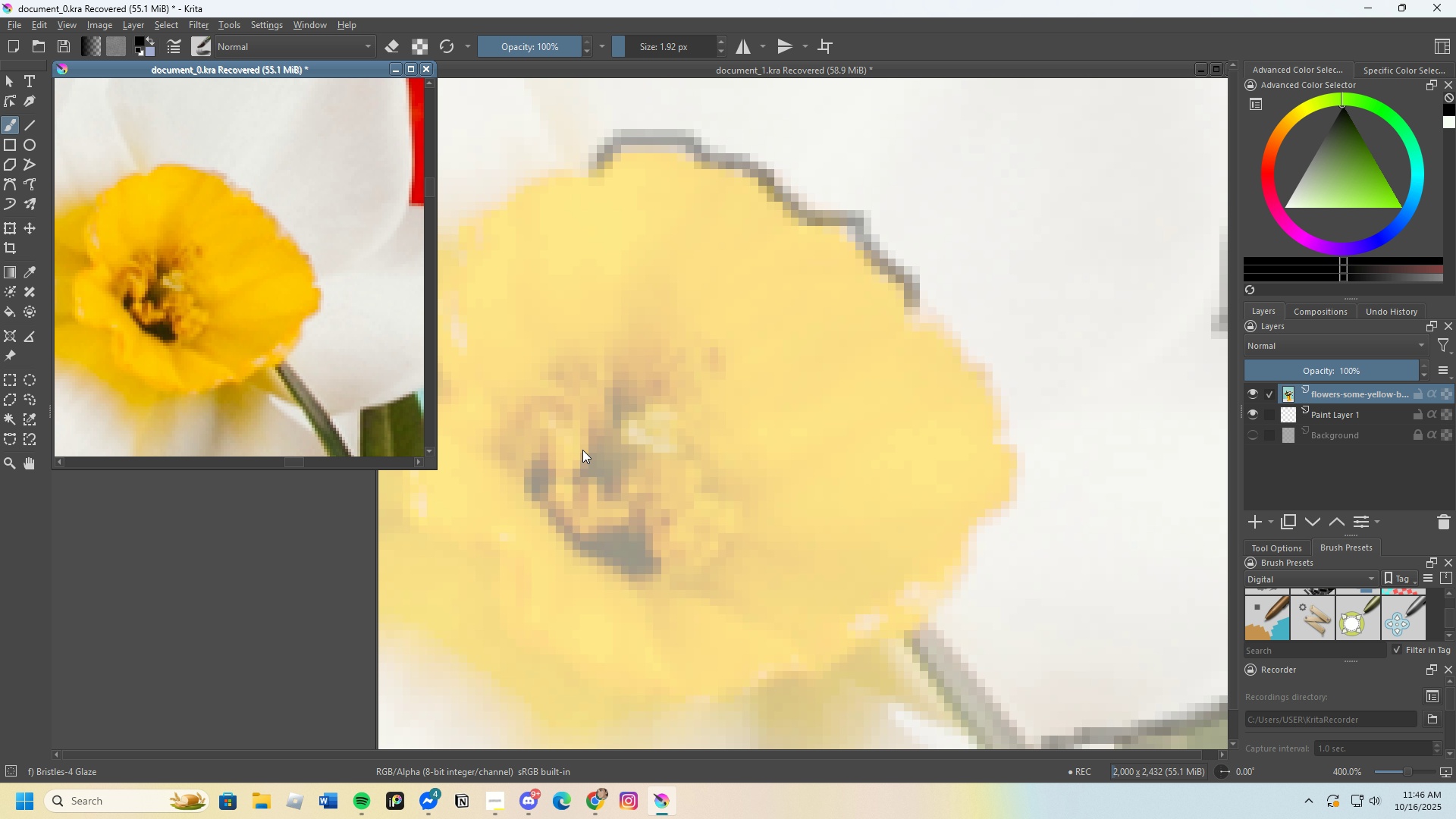 
scroll: coordinate [951, 344], scroll_direction: up, amount: 1.0
 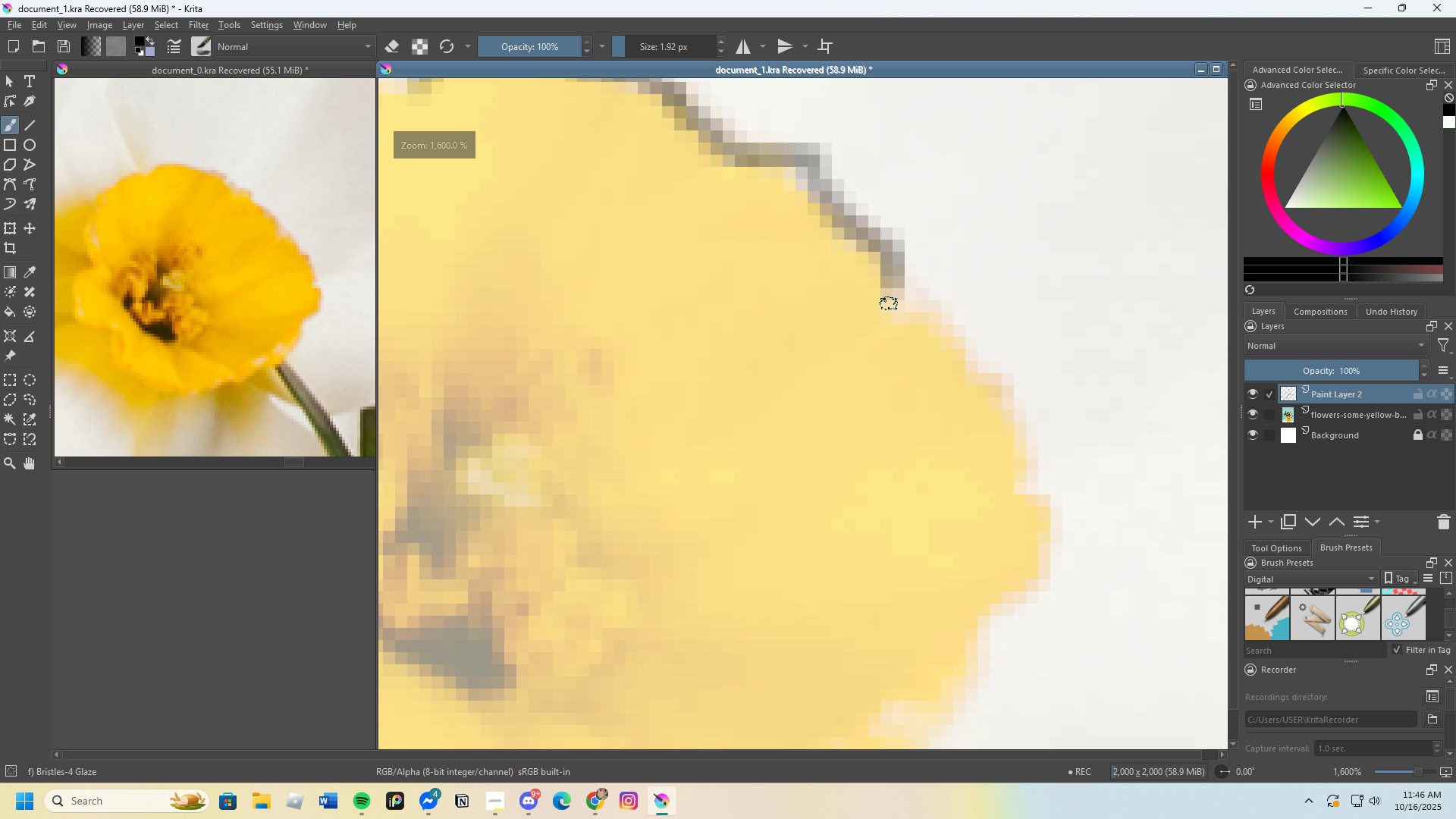 
left_click_drag(start_coordinate=[889, 296], to_coordinate=[1049, 523])
 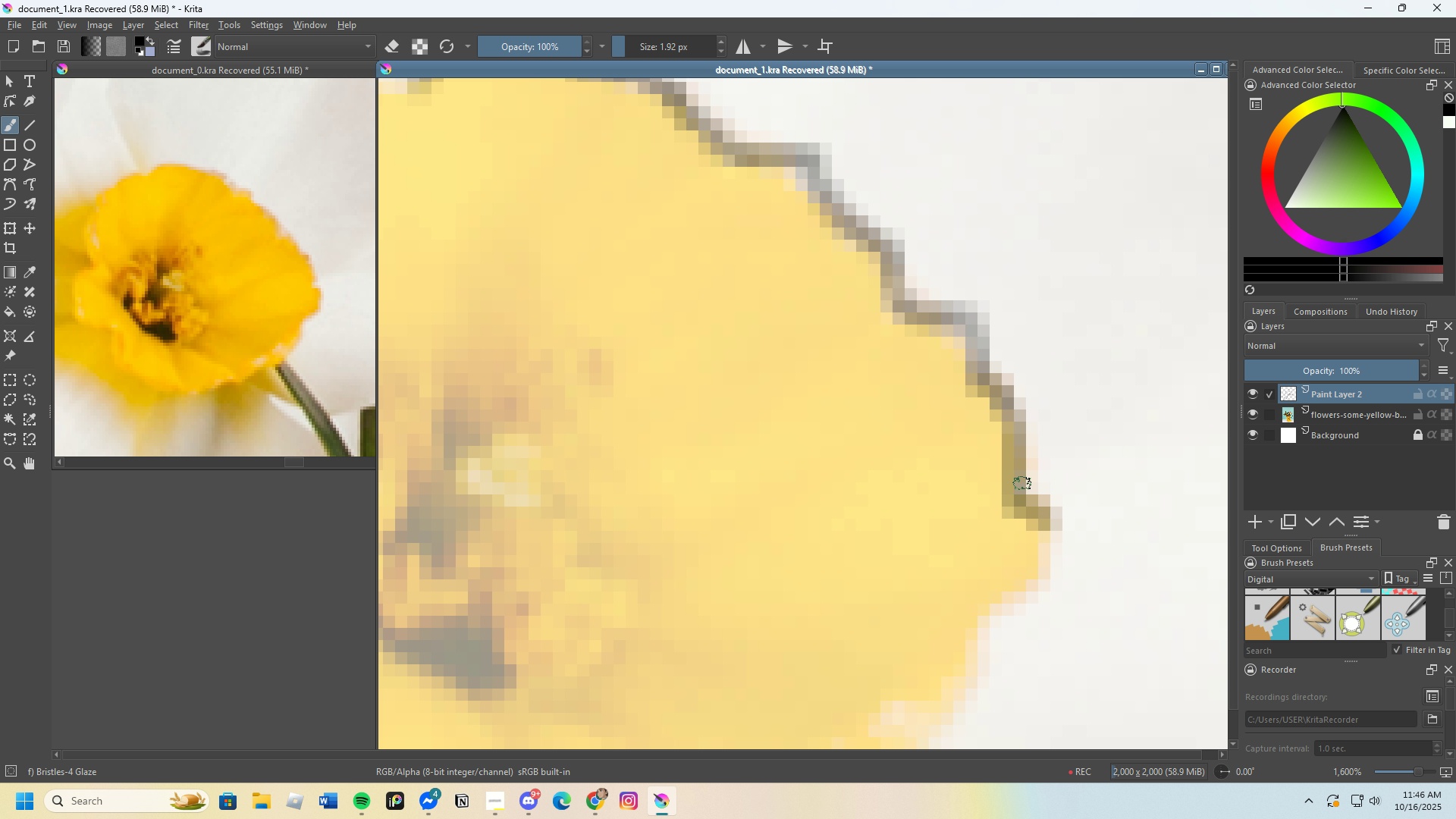 
scroll: coordinate [1021, 560], scroll_direction: down, amount: 1.0
 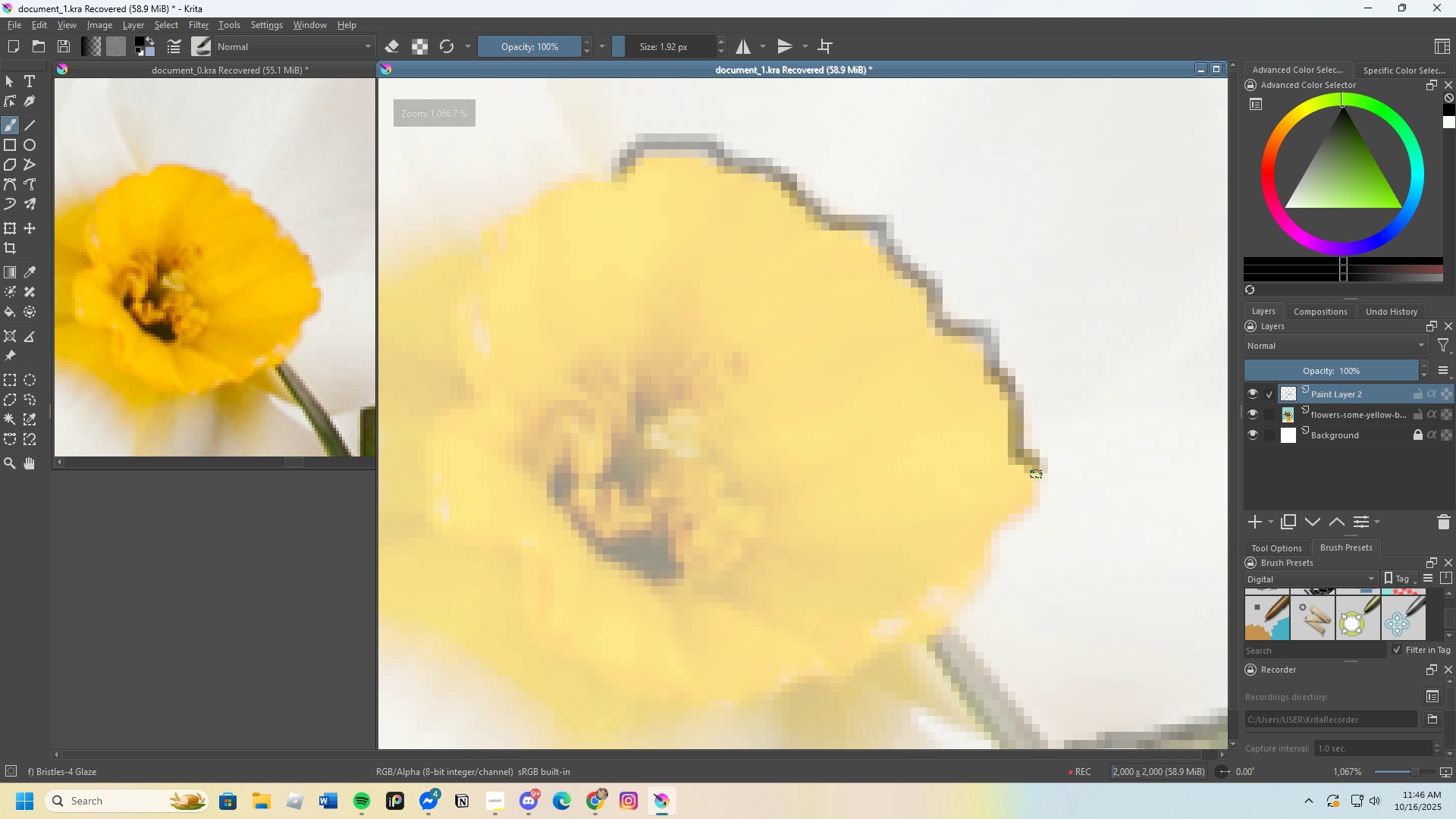 
left_click_drag(start_coordinate=[1037, 469], to_coordinate=[888, 643])
 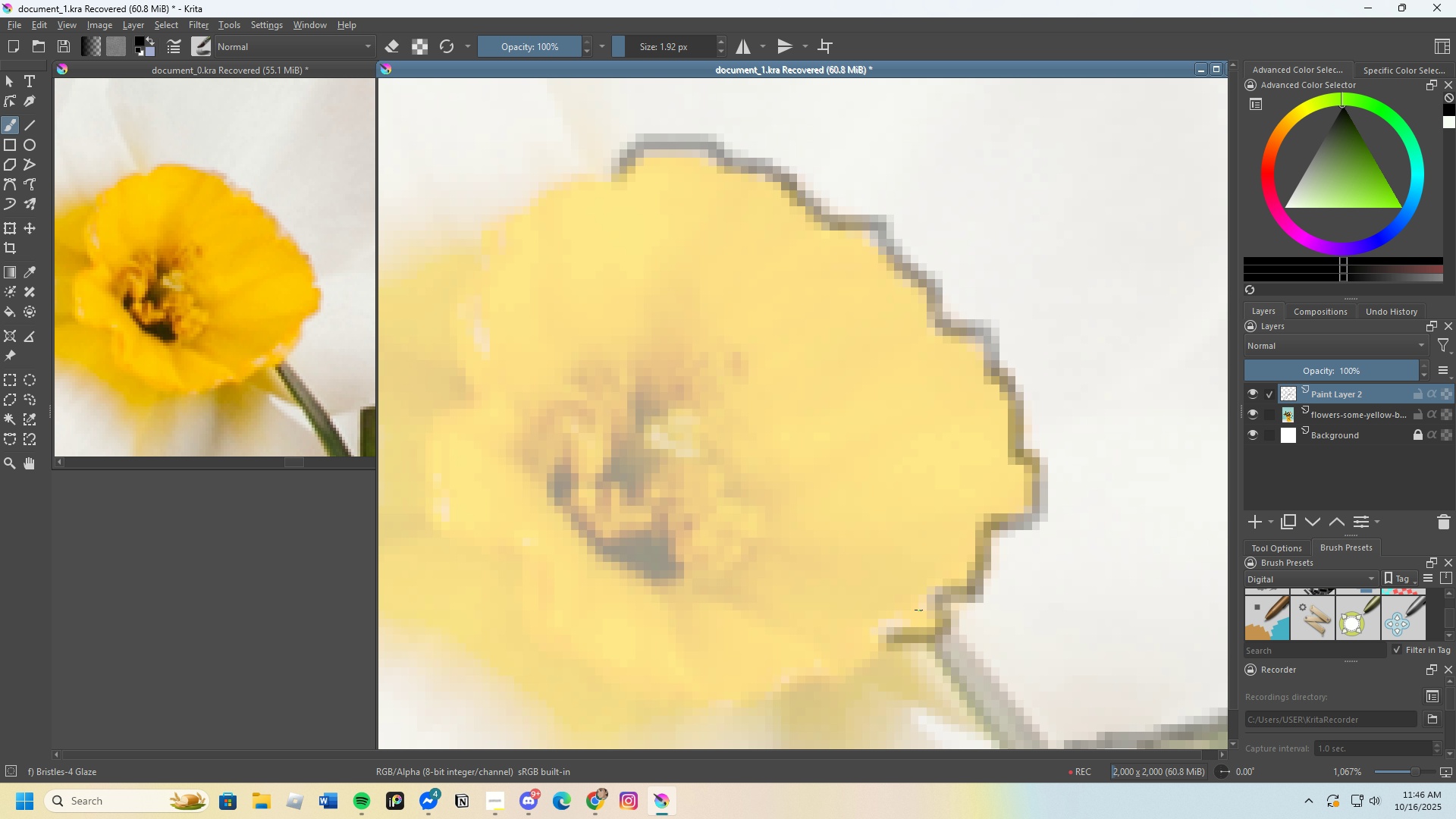 
scroll: coordinate [917, 627], scroll_direction: none, amount: 0.0
 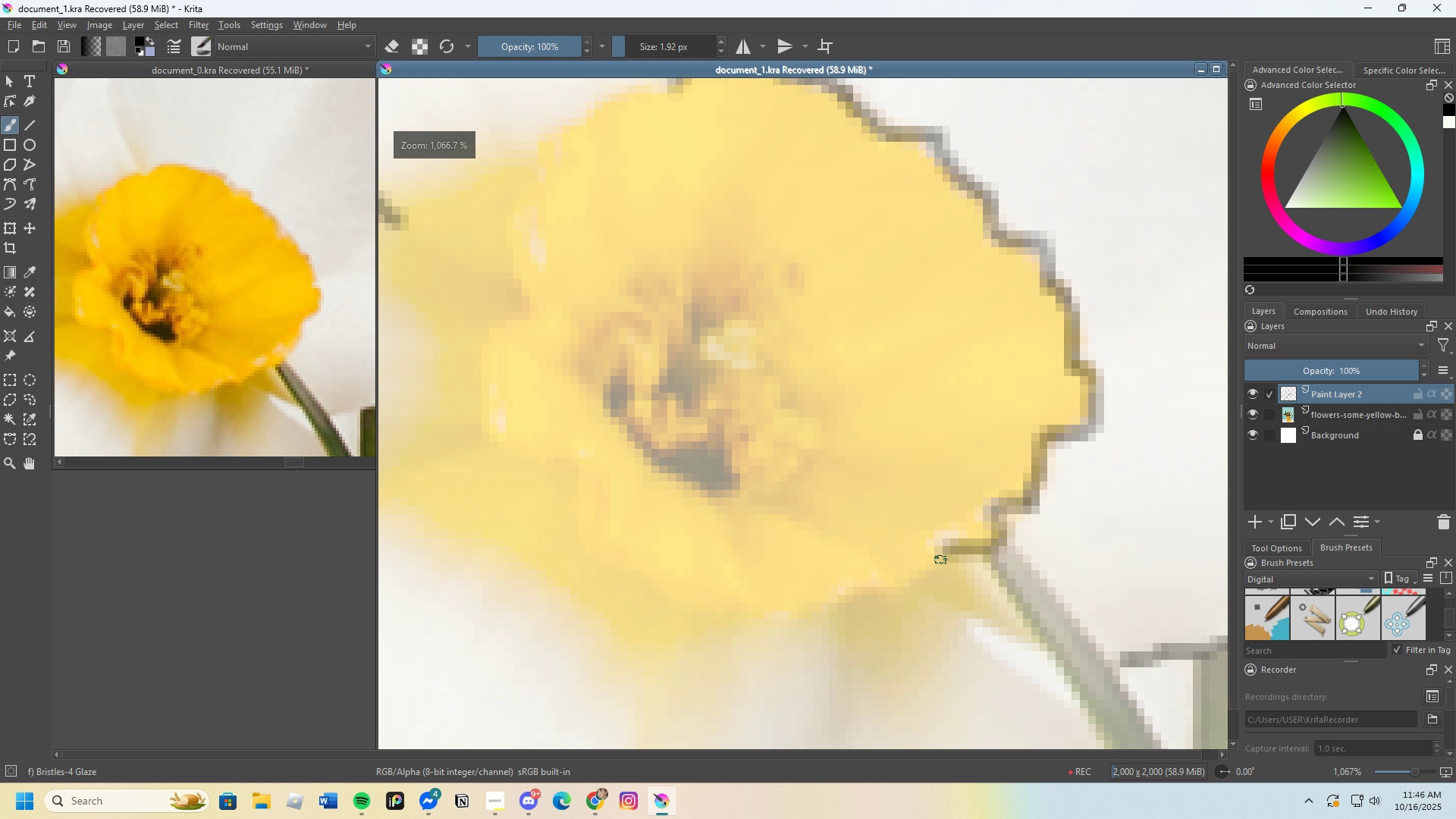 
left_click_drag(start_coordinate=[942, 554], to_coordinate=[761, 607])
 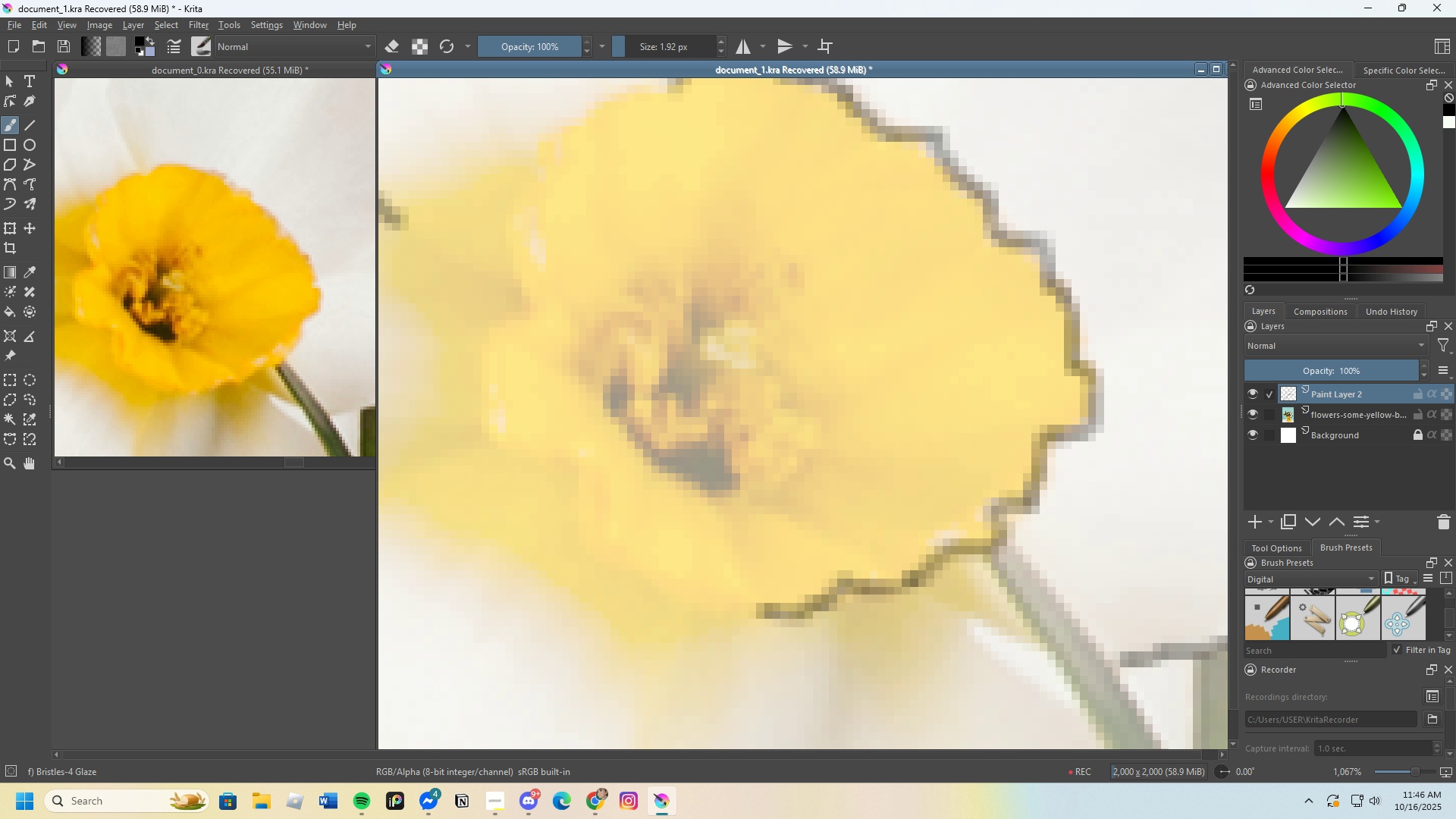 
scroll: coordinate [832, 607], scroll_direction: none, amount: 0.0
 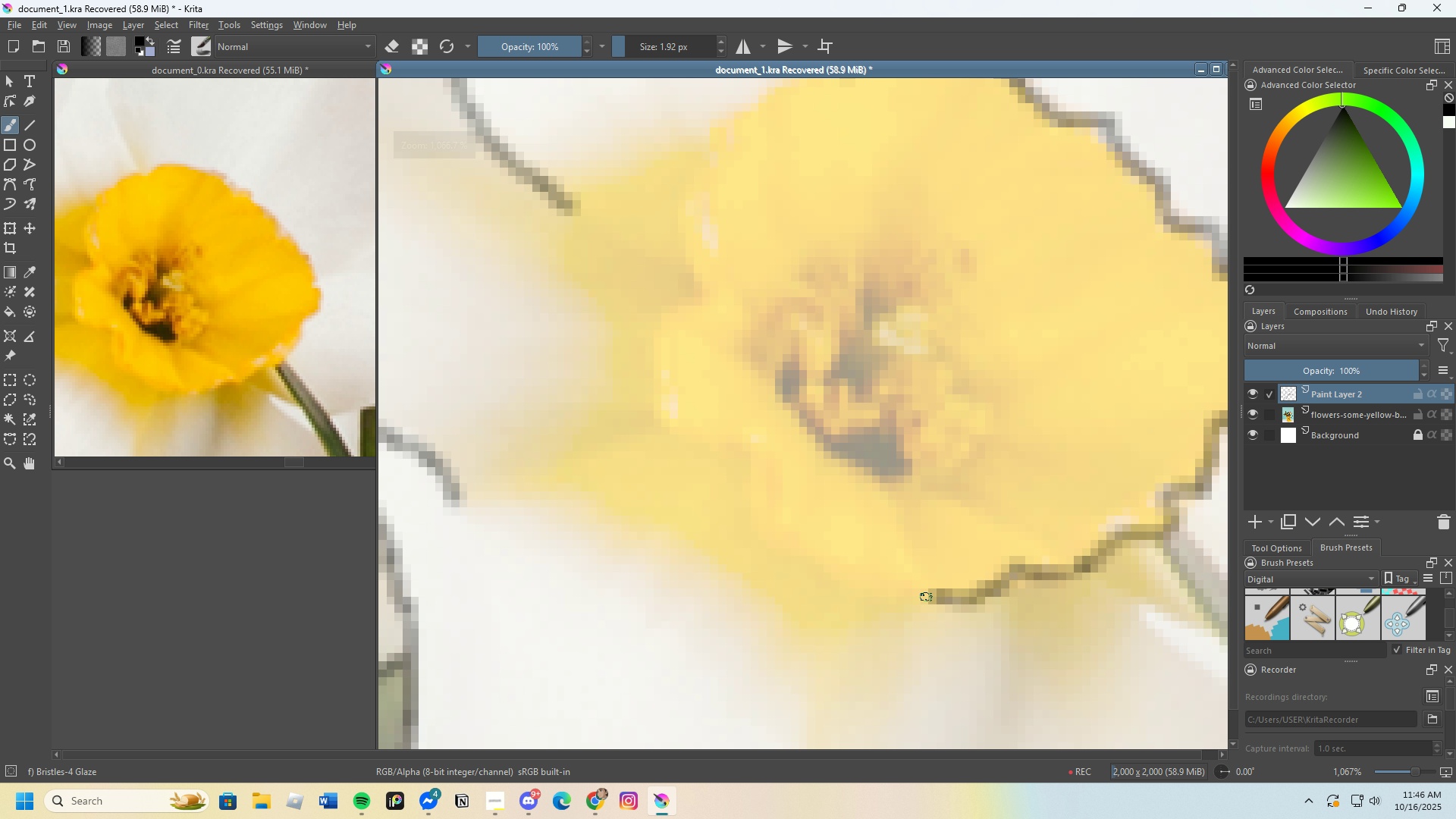 
left_click_drag(start_coordinate=[926, 599], to_coordinate=[673, 516])
 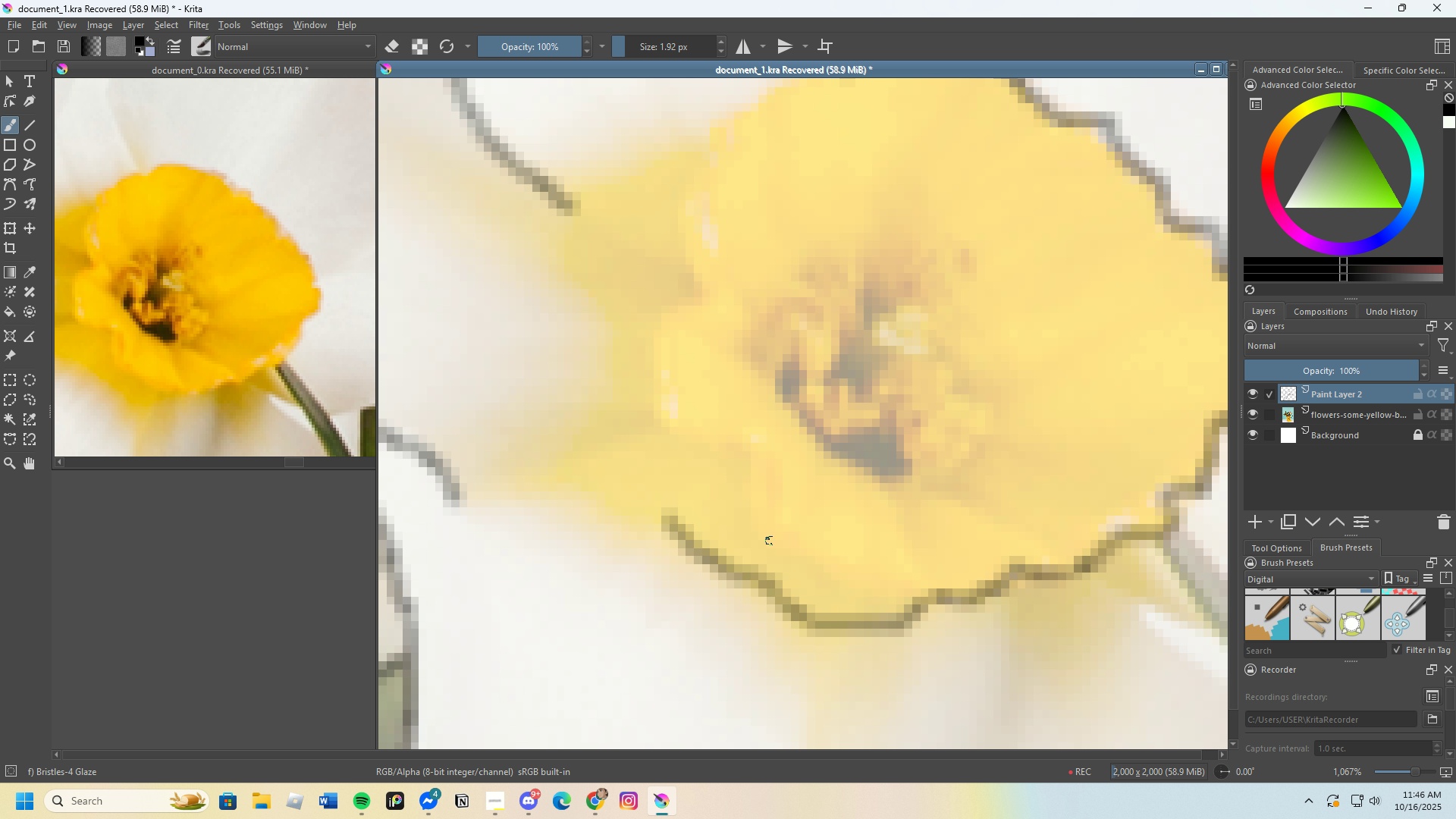 
scroll: coordinate [625, 481], scroll_direction: none, amount: 0.0
 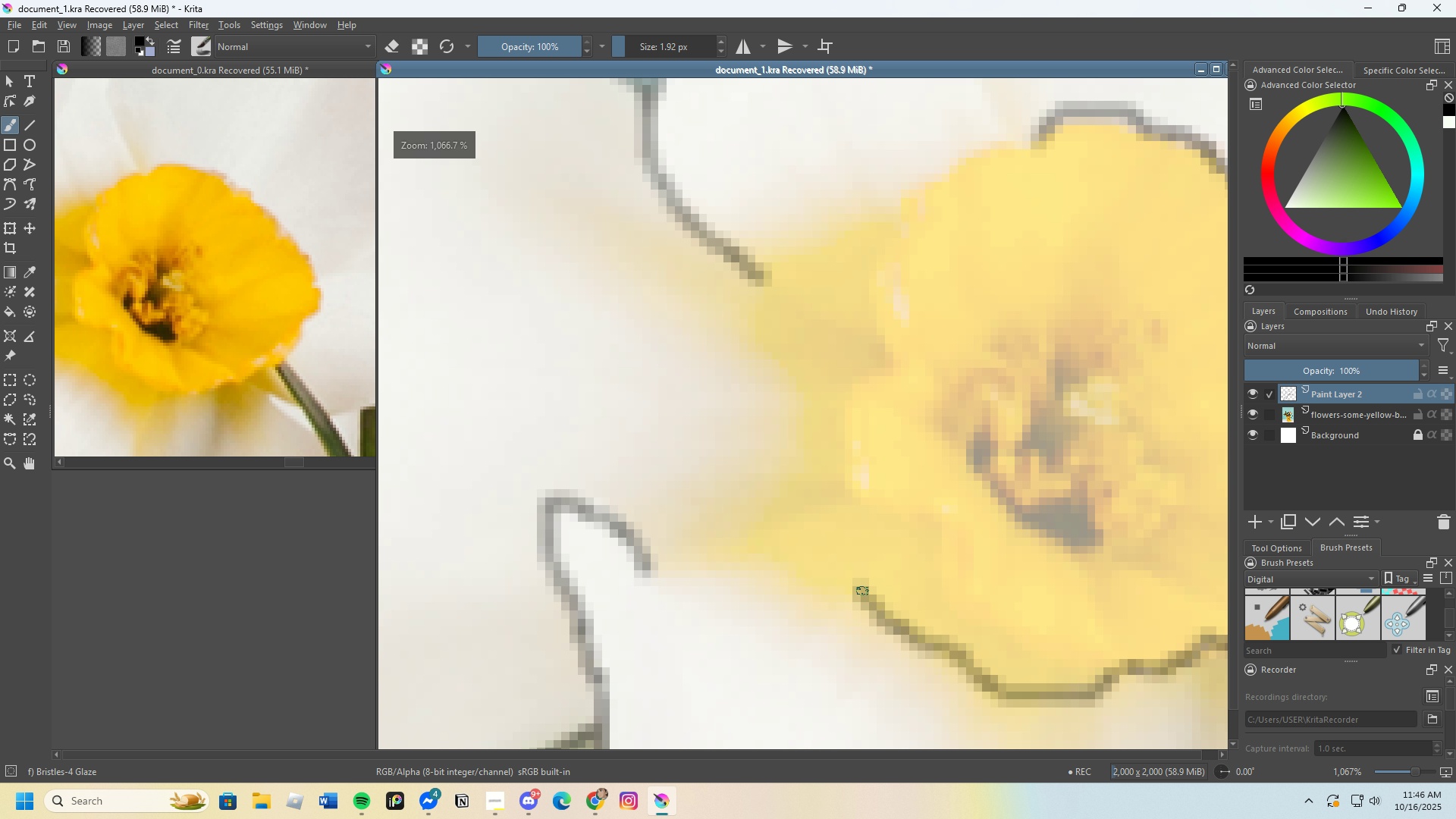 
left_click_drag(start_coordinate=[855, 586], to_coordinate=[804, 390])
 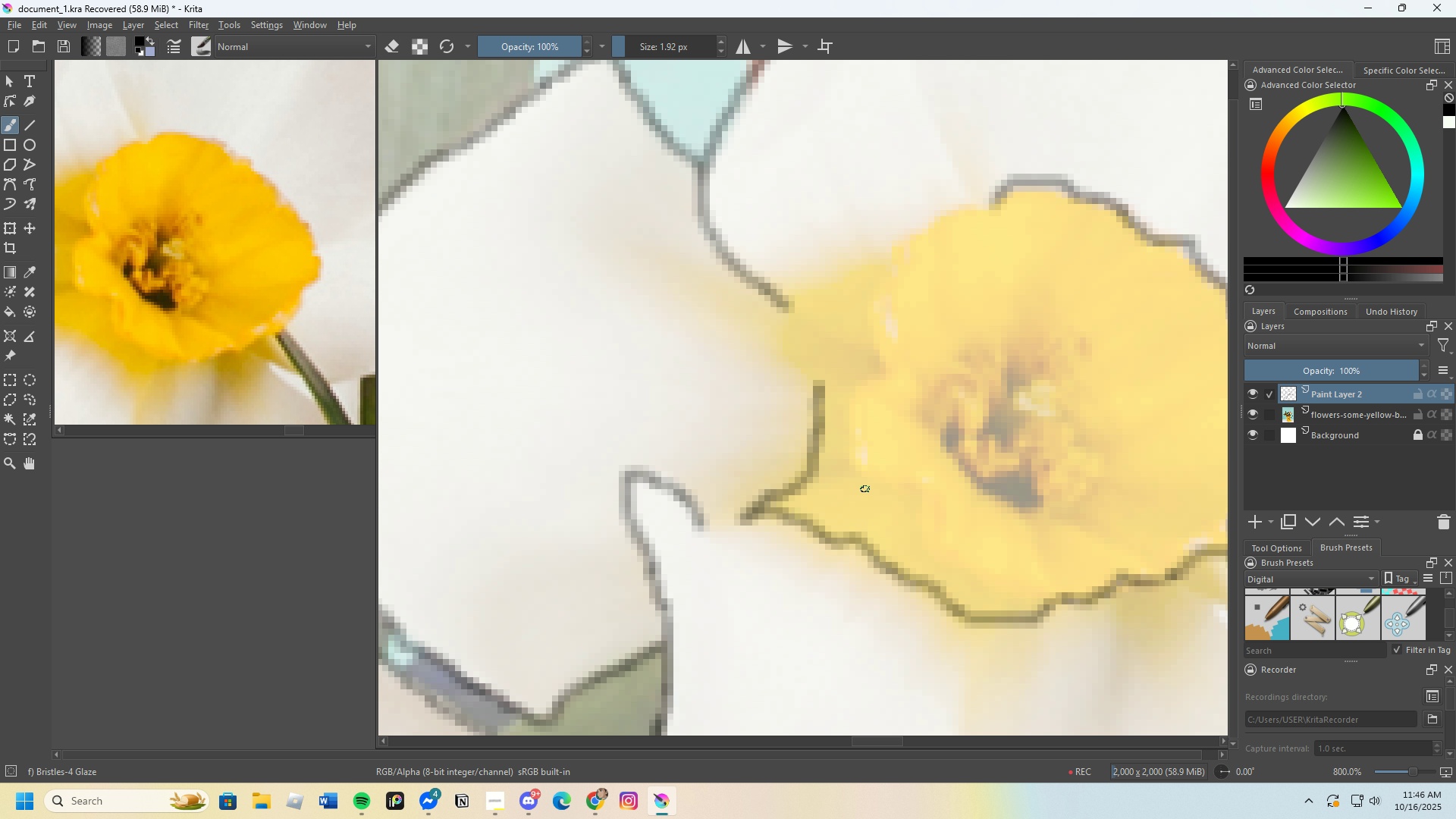 
scroll: coordinate [826, 444], scroll_direction: up, amount: 1.0
 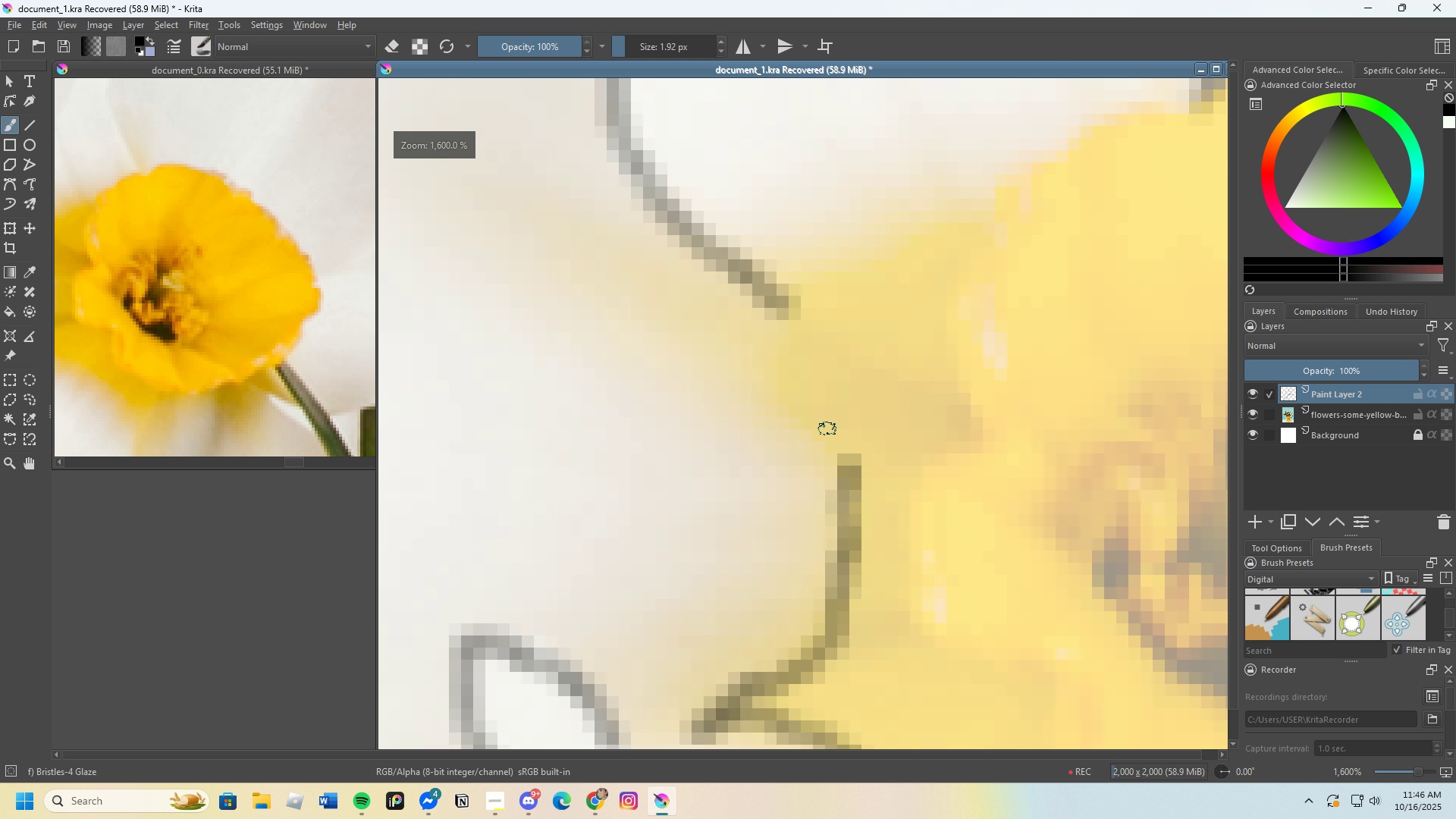 
scroll: coordinate [861, 354], scroll_direction: none, amount: 0.0
 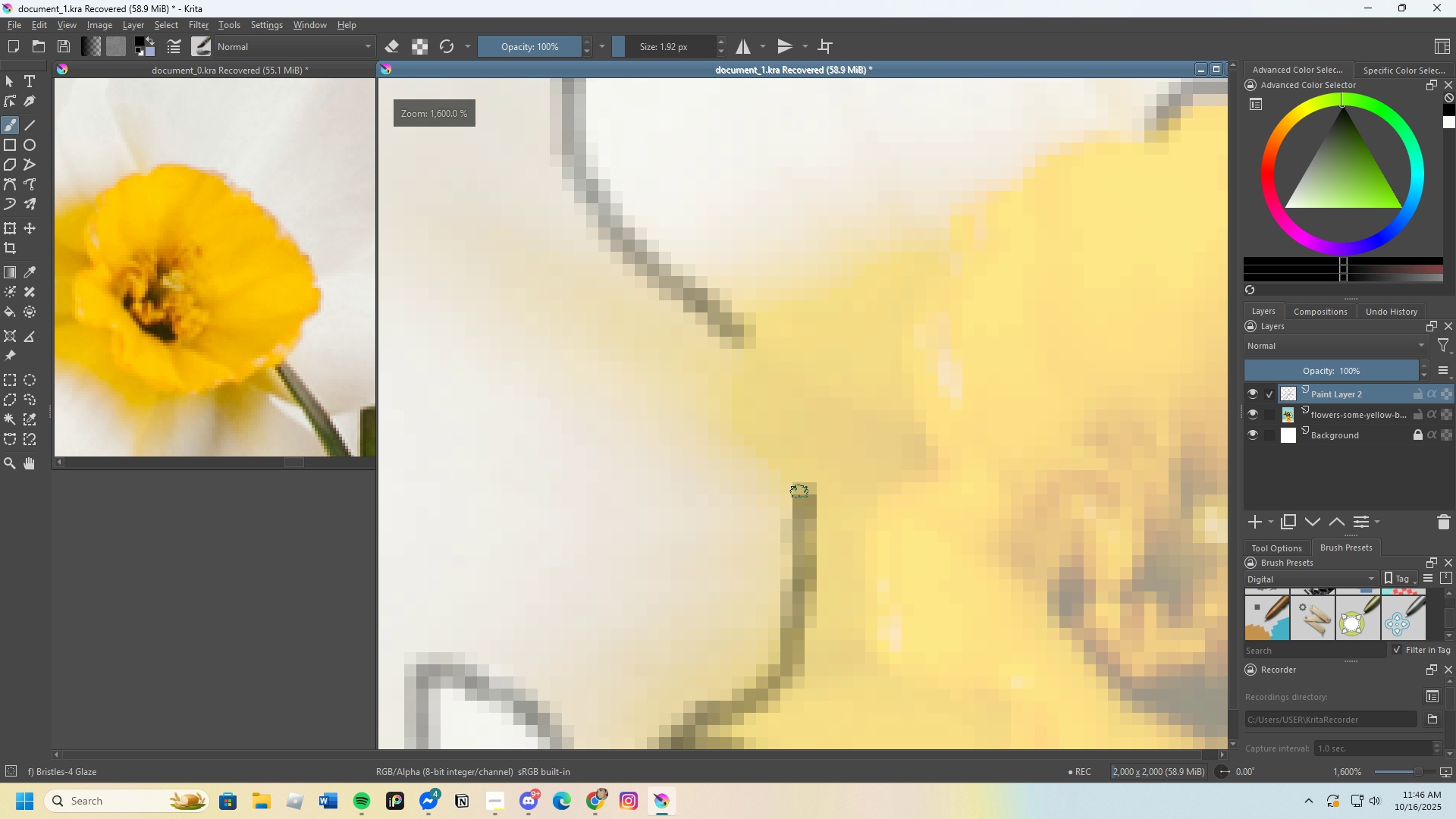 
left_click_drag(start_coordinate=[795, 489], to_coordinate=[939, 244])
 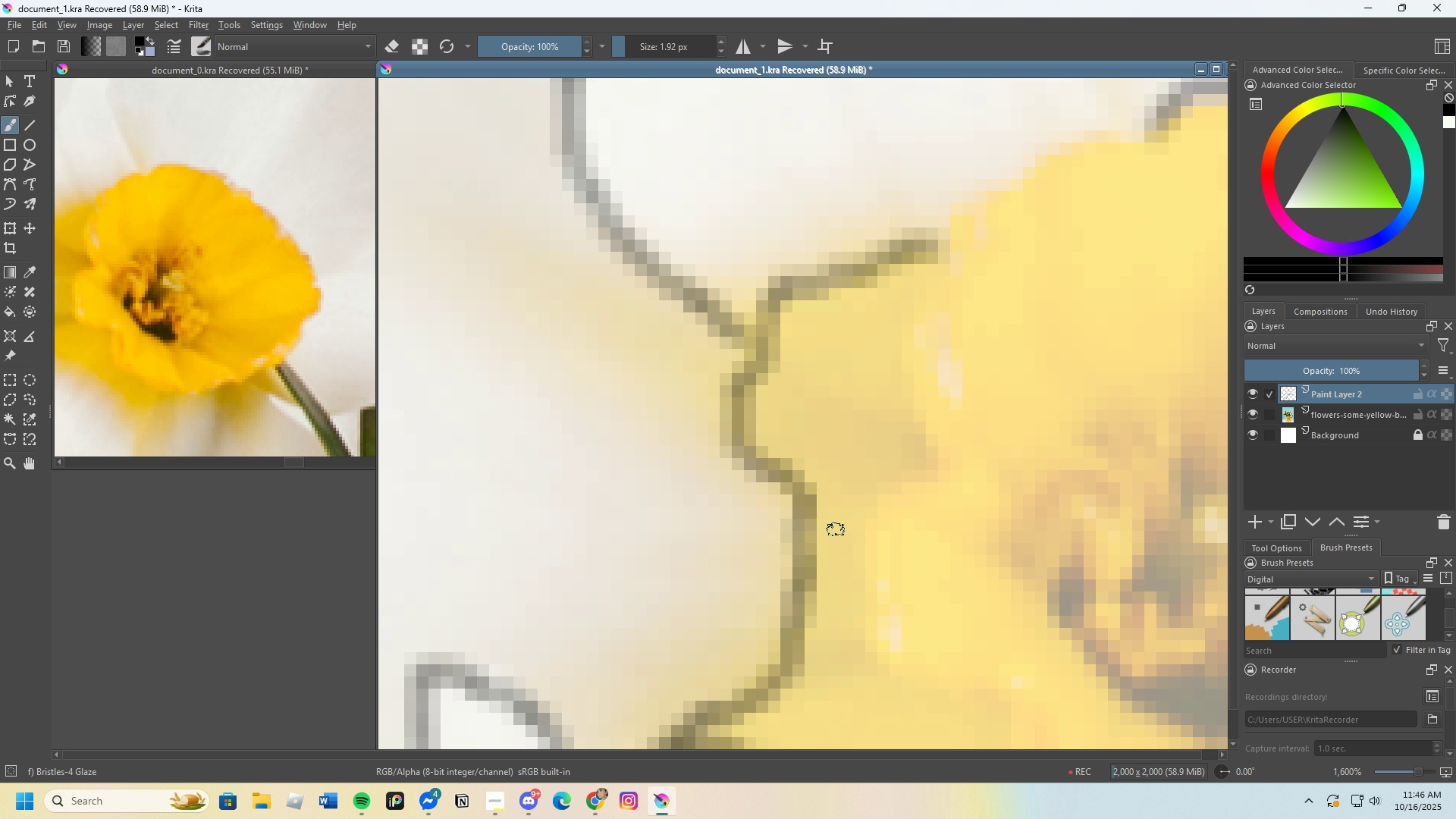 
scroll: coordinate [877, 518], scroll_direction: down, amount: 1.0
 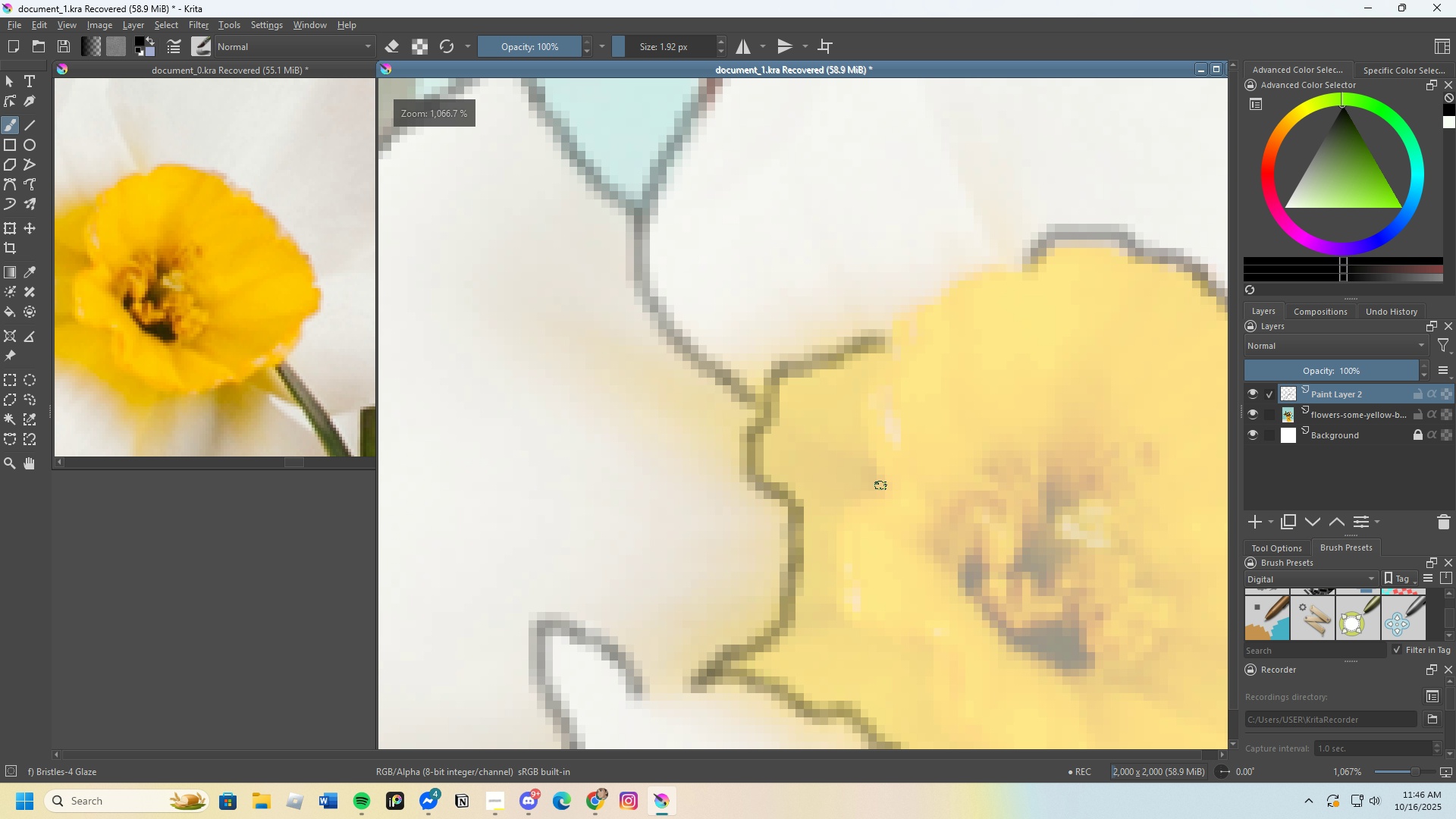 
left_click_drag(start_coordinate=[880, 485], to_coordinate=[832, 615])
 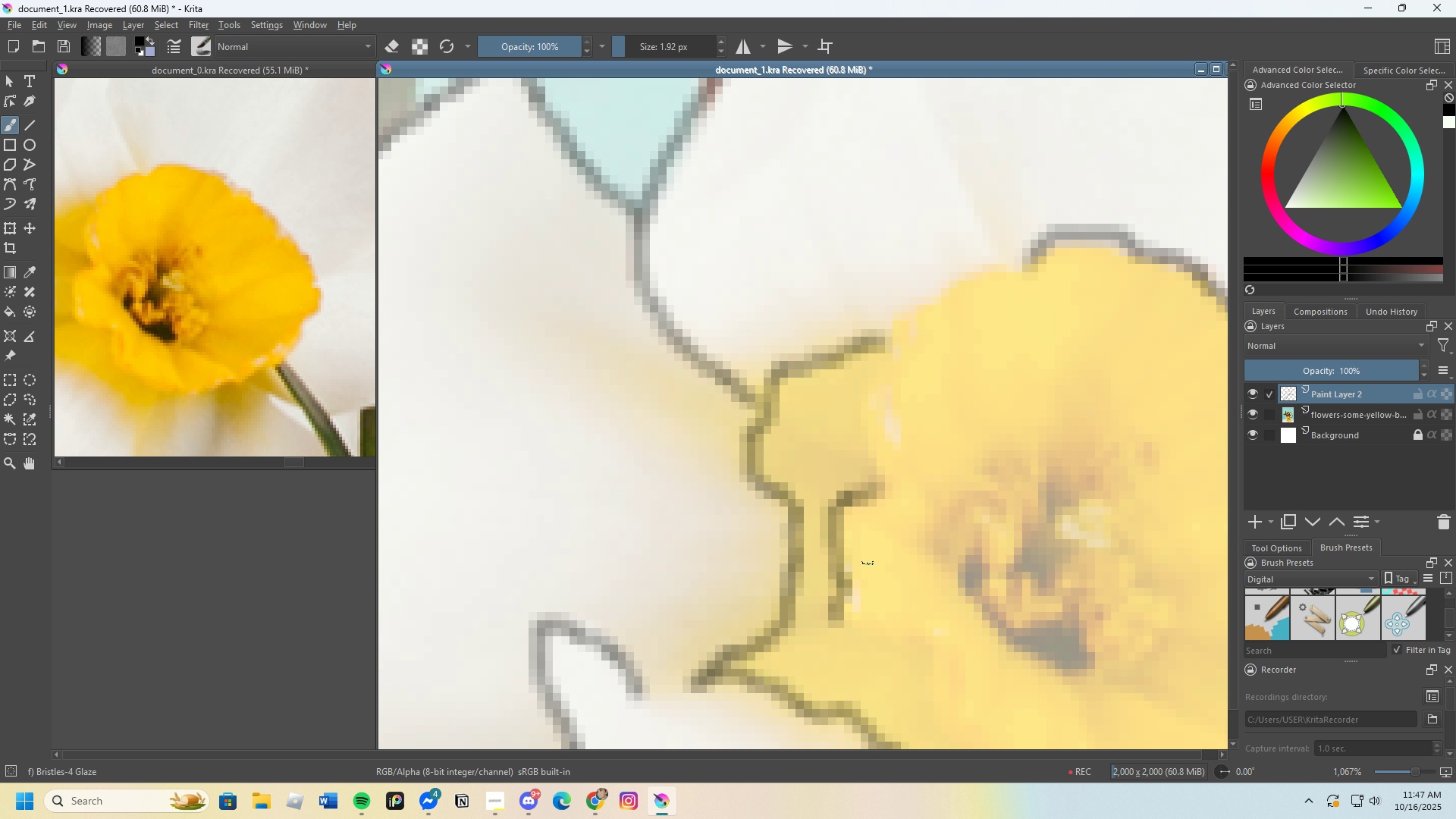 
scroll: coordinate [869, 530], scroll_direction: down, amount: 1.0
 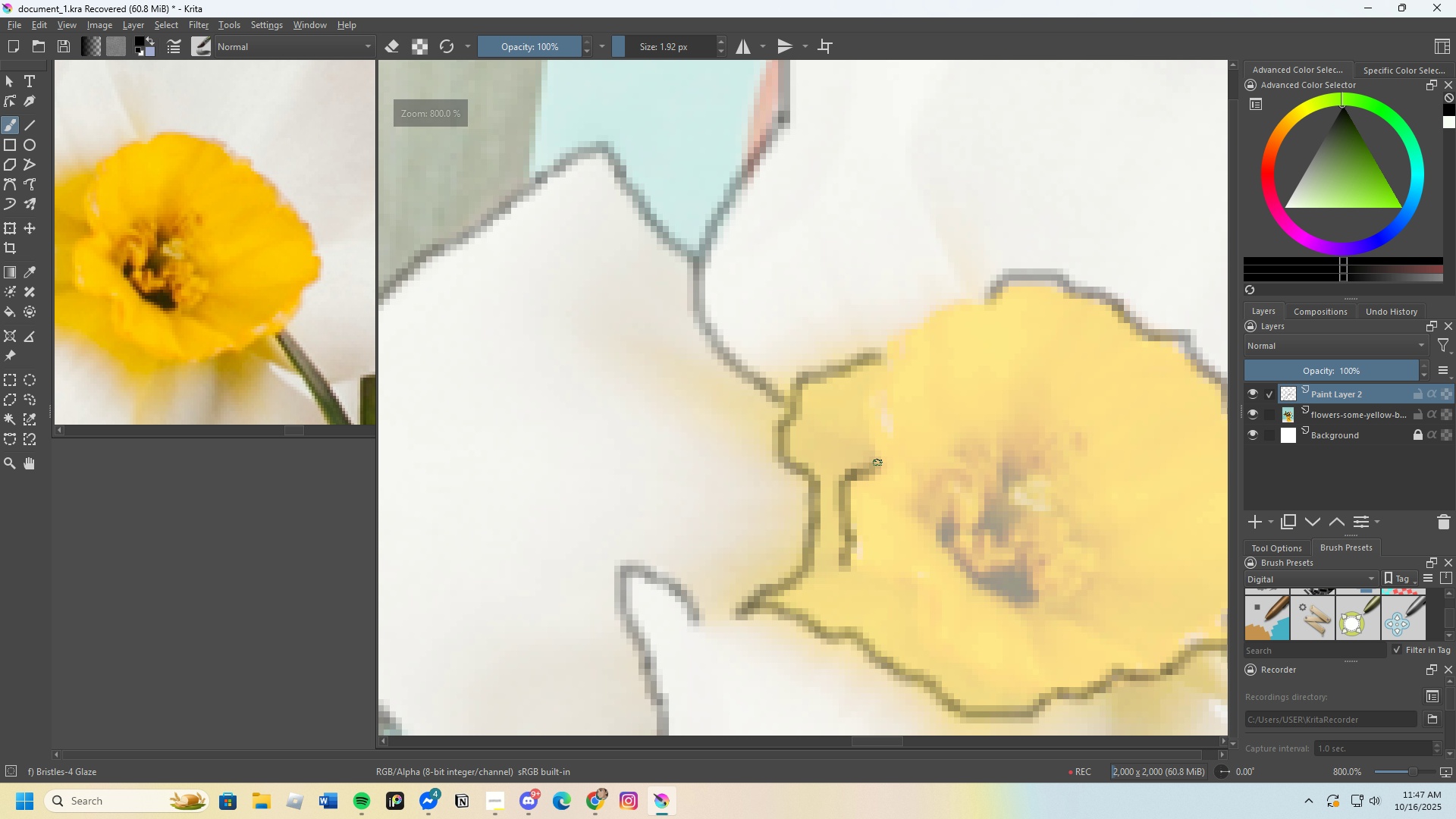 
left_click_drag(start_coordinate=[877, 451], to_coordinate=[883, 340])
 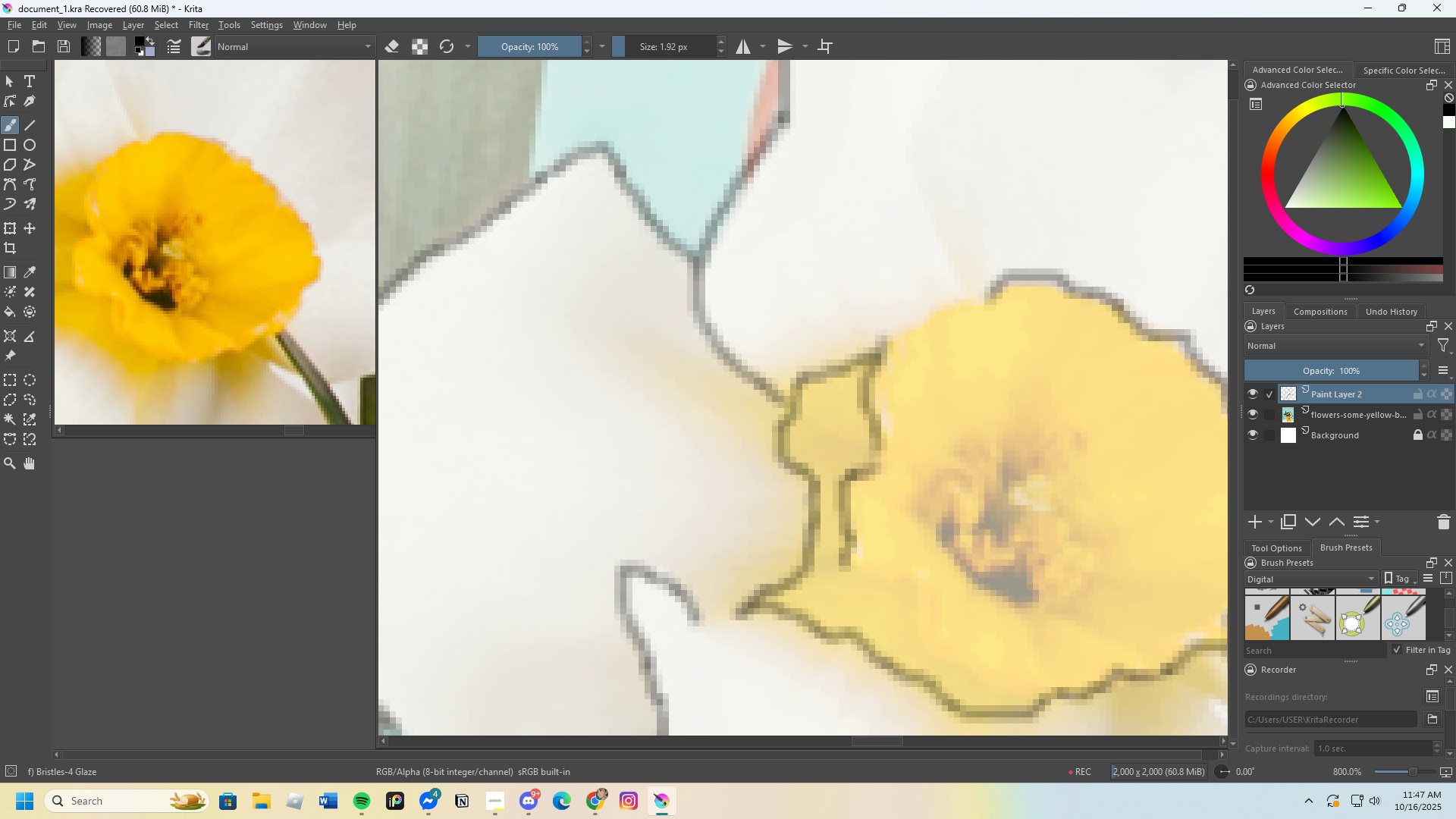 
scroll: coordinate [794, 461], scroll_direction: down, amount: 3.0
 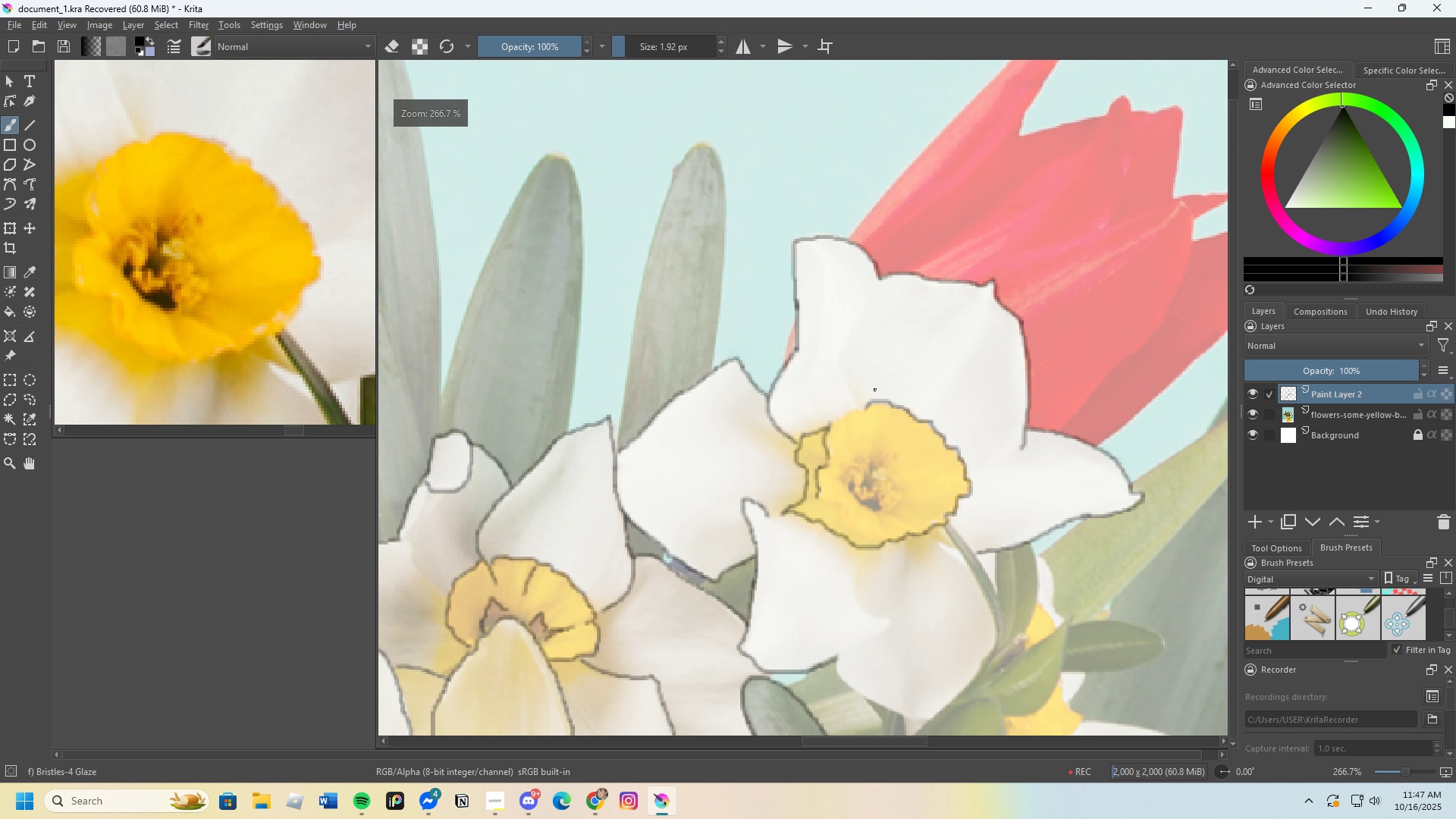 
scroll: coordinate [816, 502], scroll_direction: up, amount: 5.0
 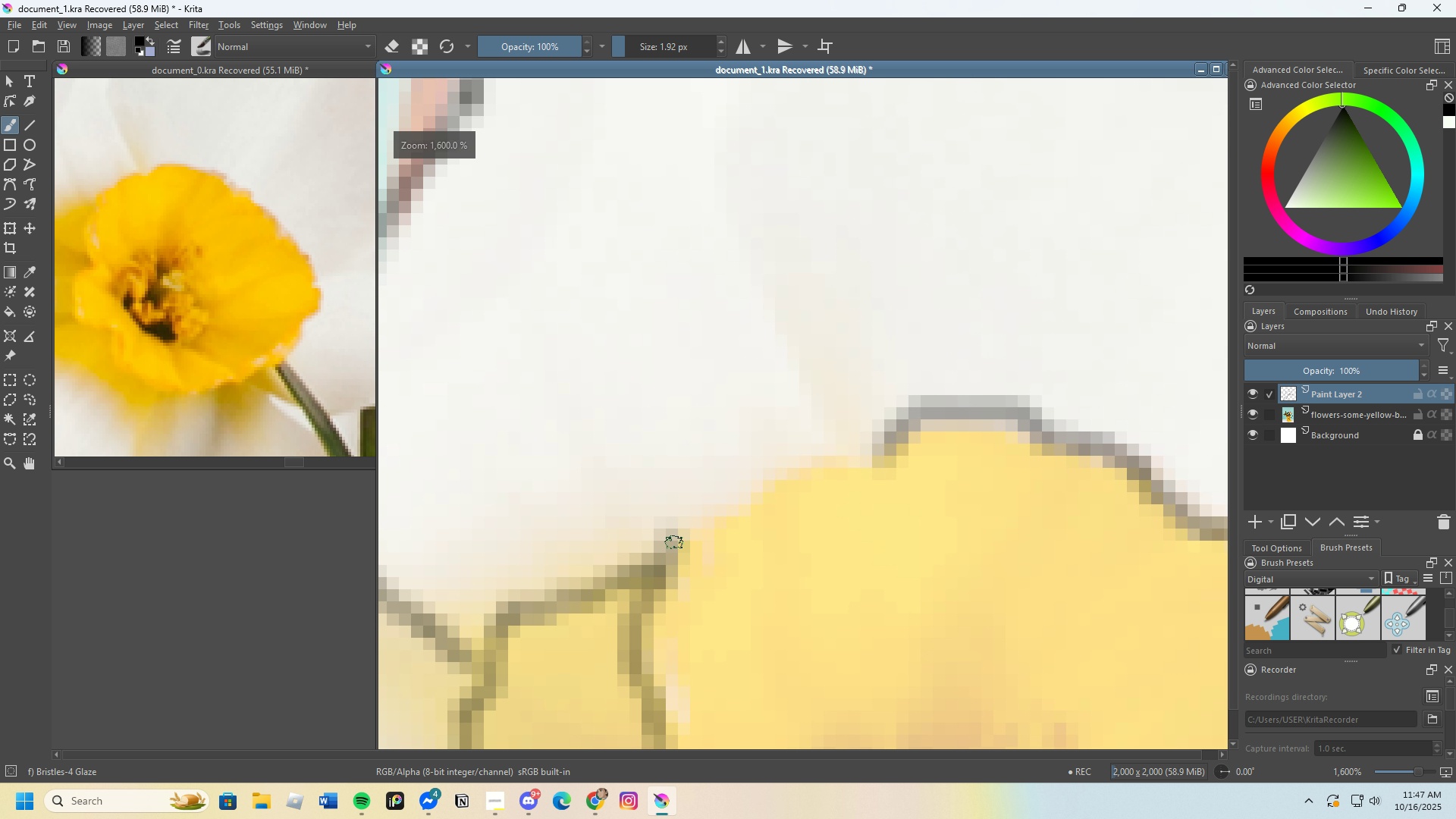 
left_click_drag(start_coordinate=[679, 536], to_coordinate=[883, 464])
 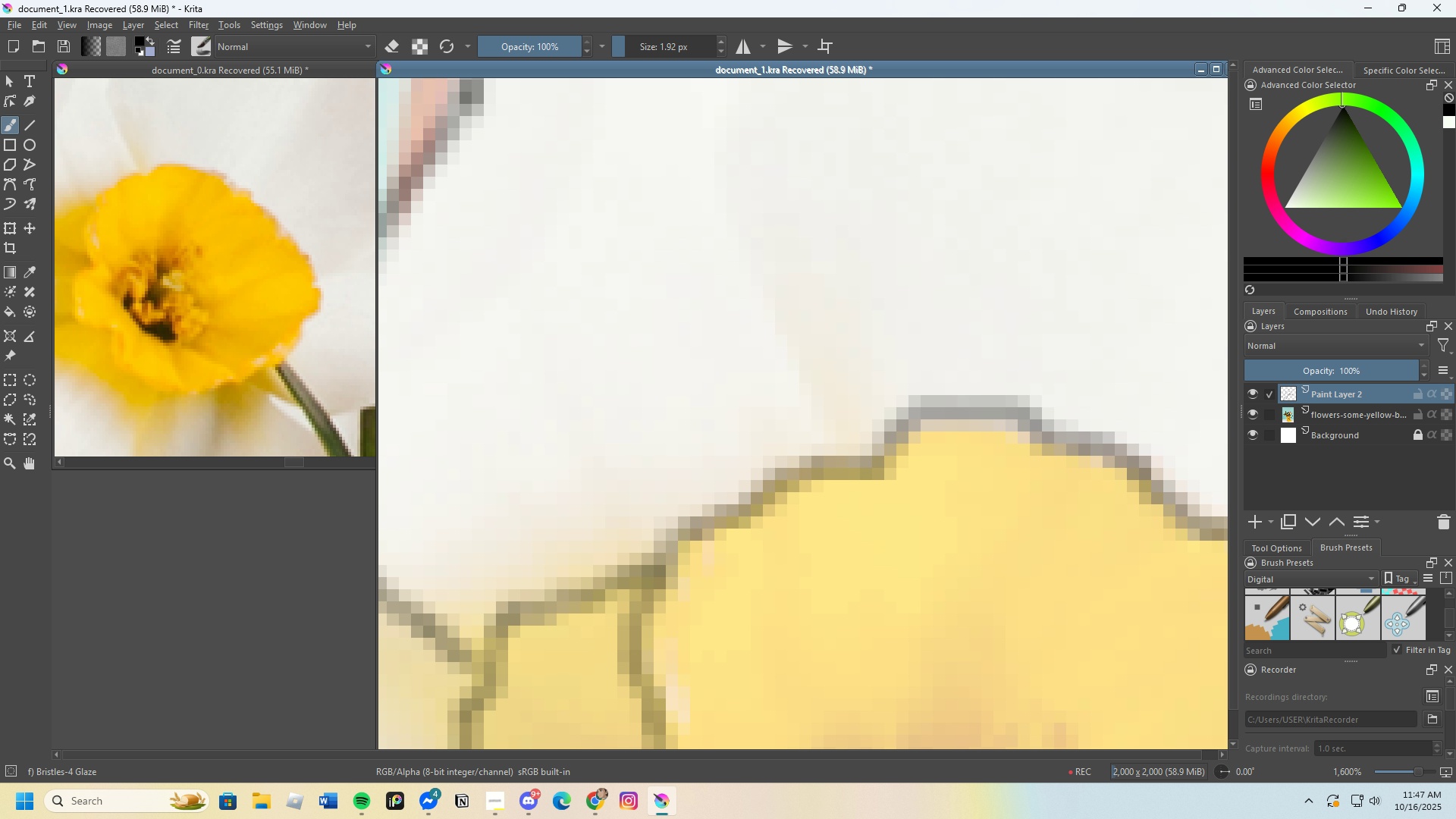 
scroll: coordinate [705, 584], scroll_direction: none, amount: 0.0
 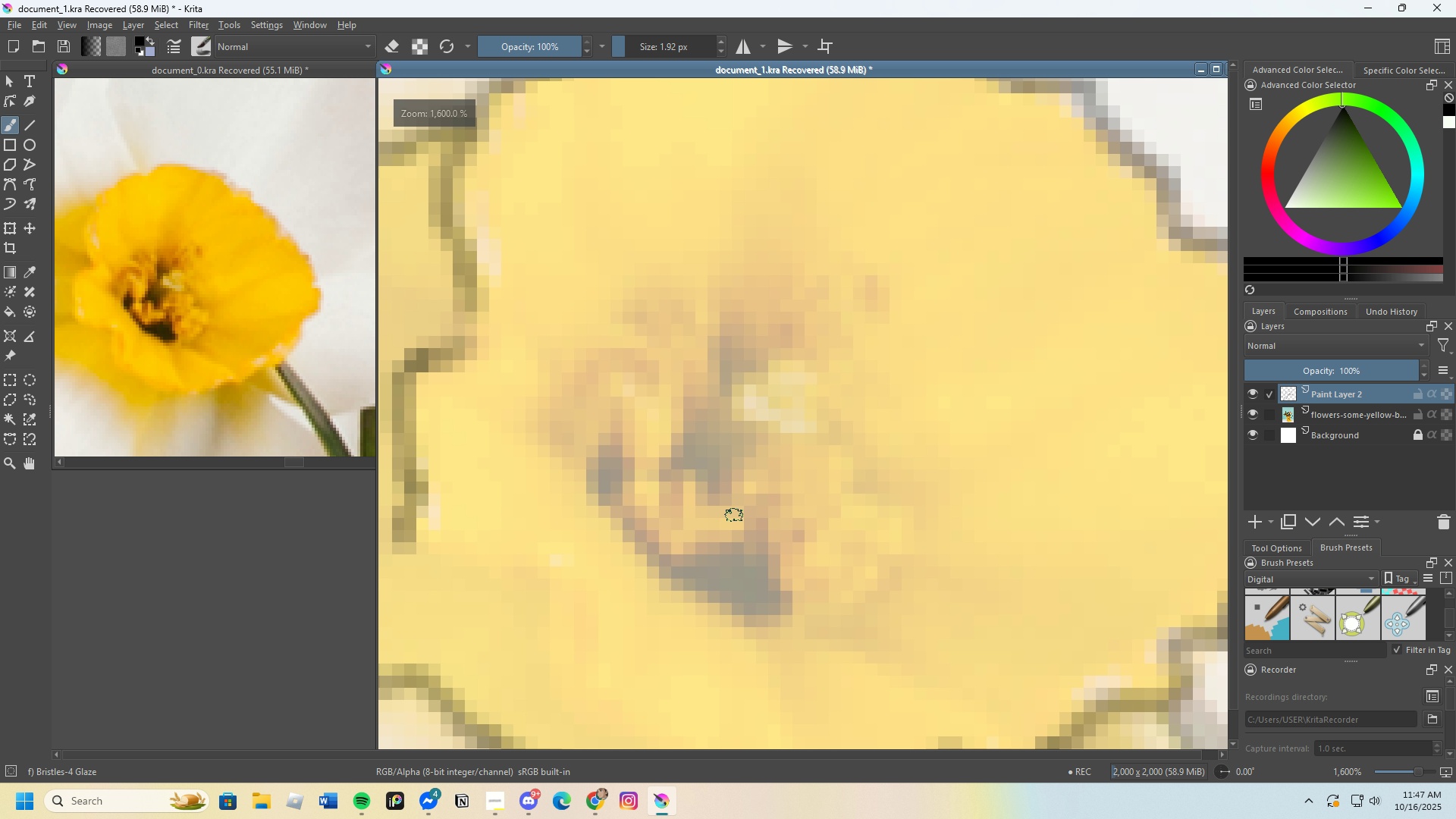 
left_click_drag(start_coordinate=[739, 515], to_coordinate=[639, 504])
 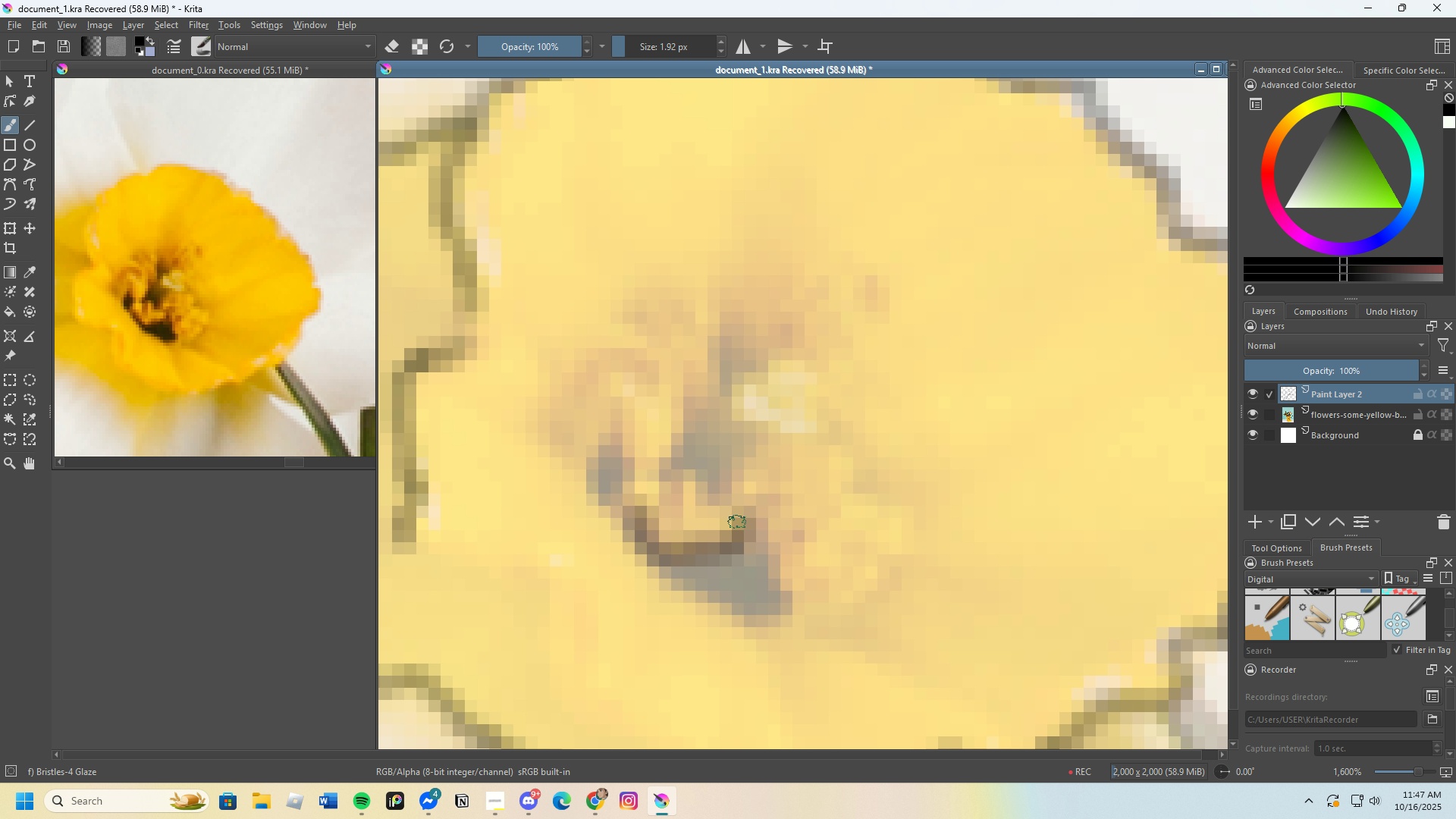 
left_click_drag(start_coordinate=[741, 513], to_coordinate=[692, 400])
 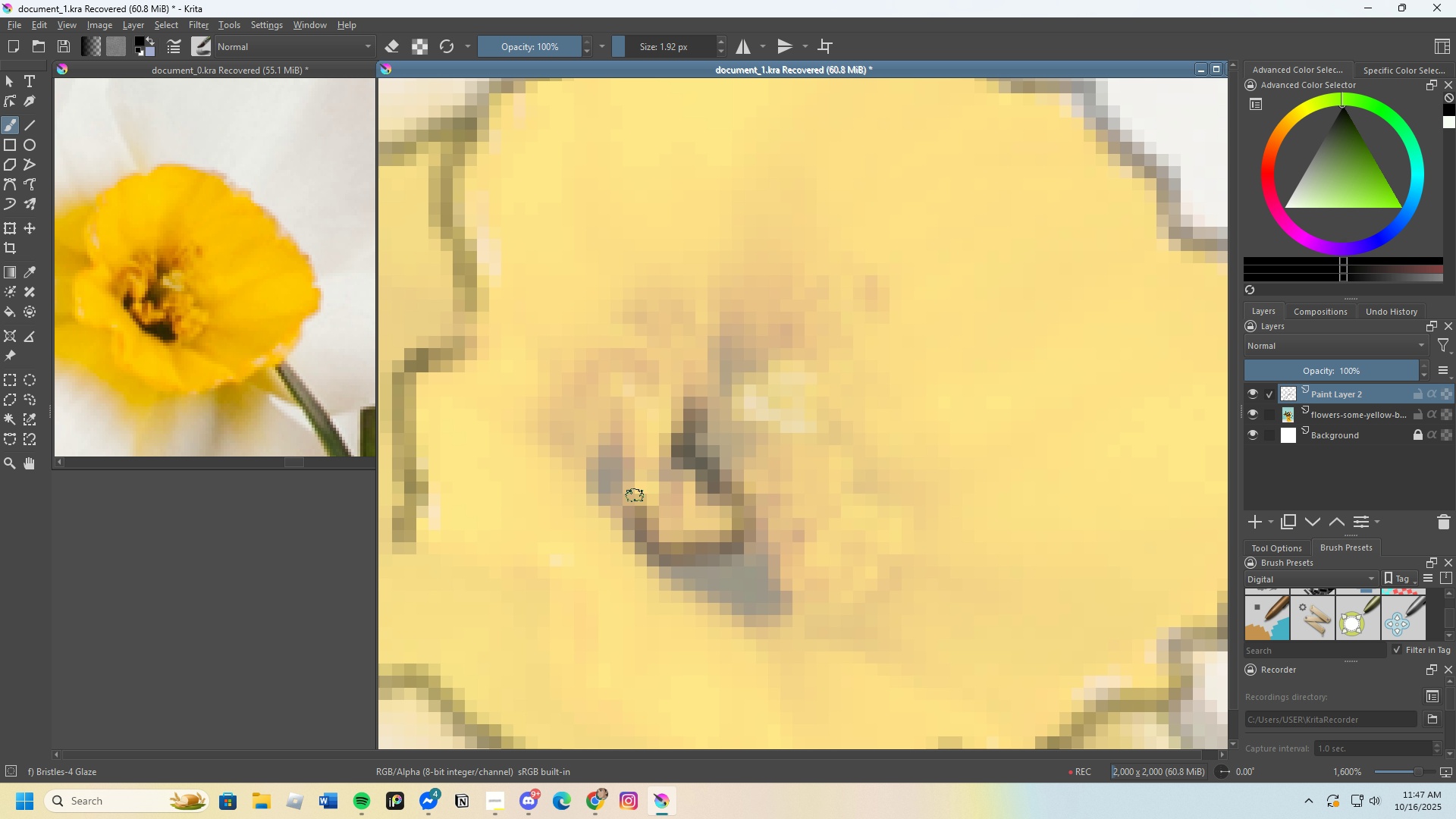 
left_click_drag(start_coordinate=[635, 498], to_coordinate=[657, 399])
 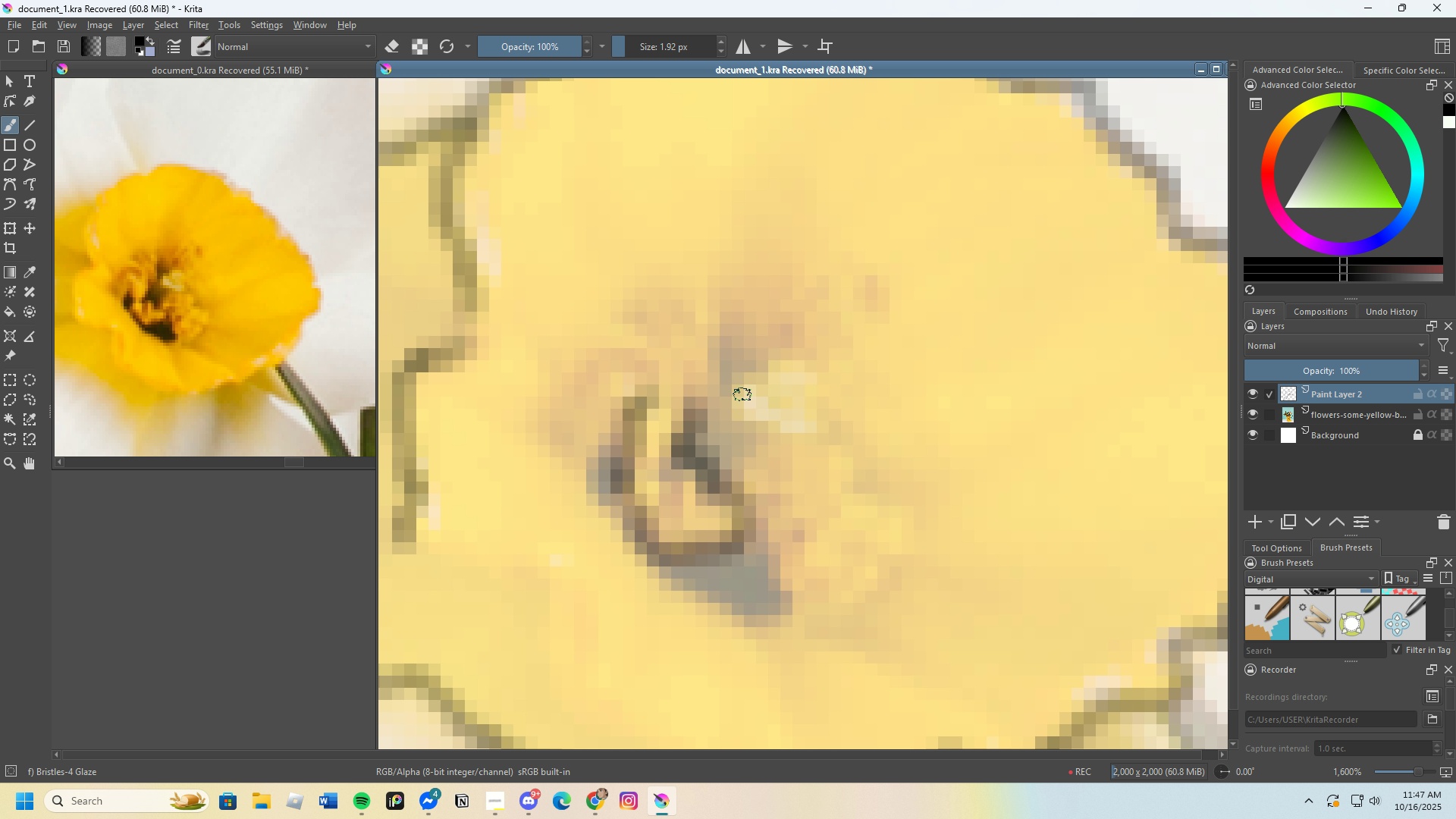 
left_click_drag(start_coordinate=[734, 396], to_coordinate=[796, 353])
 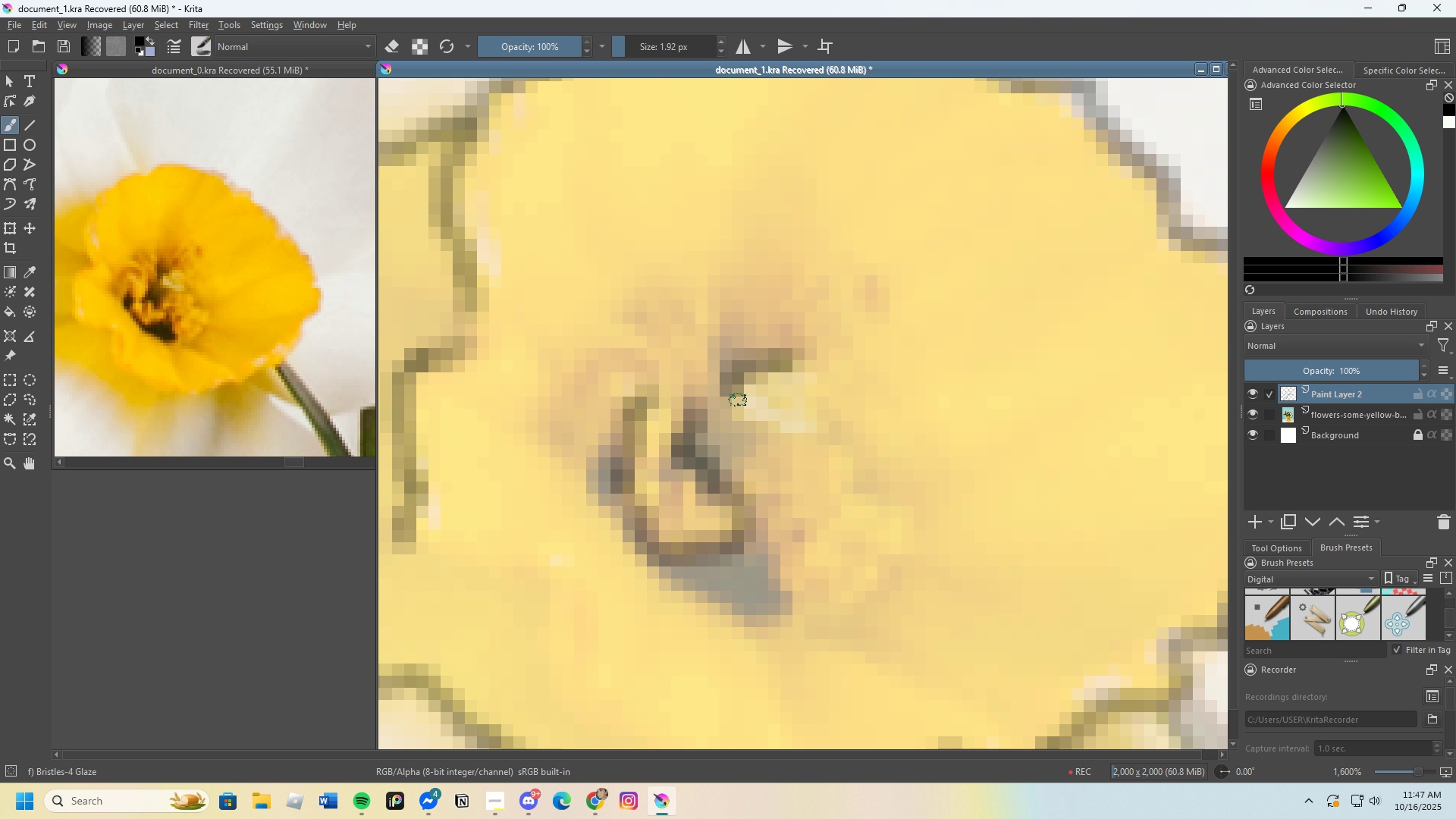 
left_click_drag(start_coordinate=[740, 399], to_coordinate=[768, 433])
 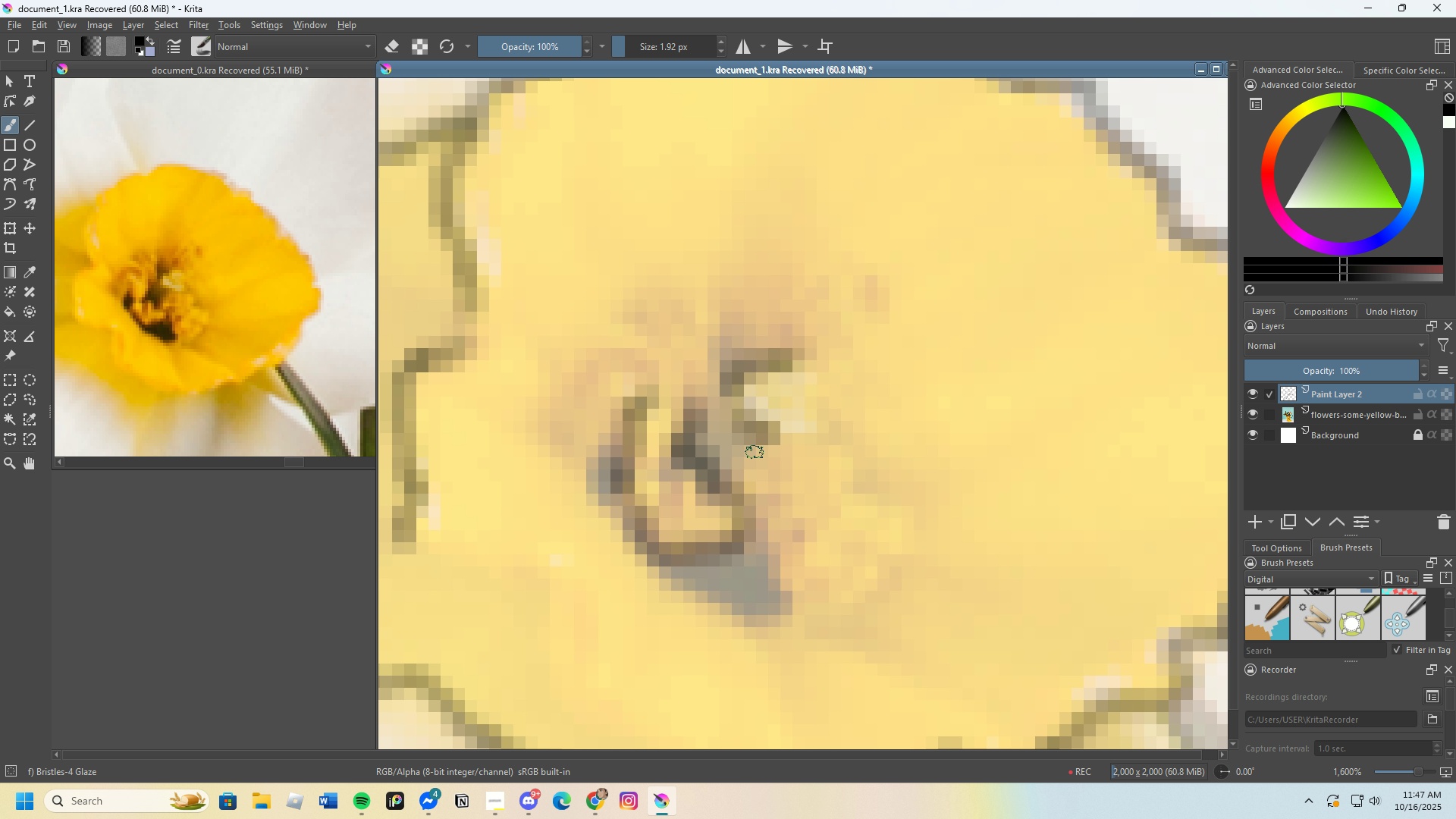 
left_click_drag(start_coordinate=[755, 452], to_coordinate=[778, 511])
 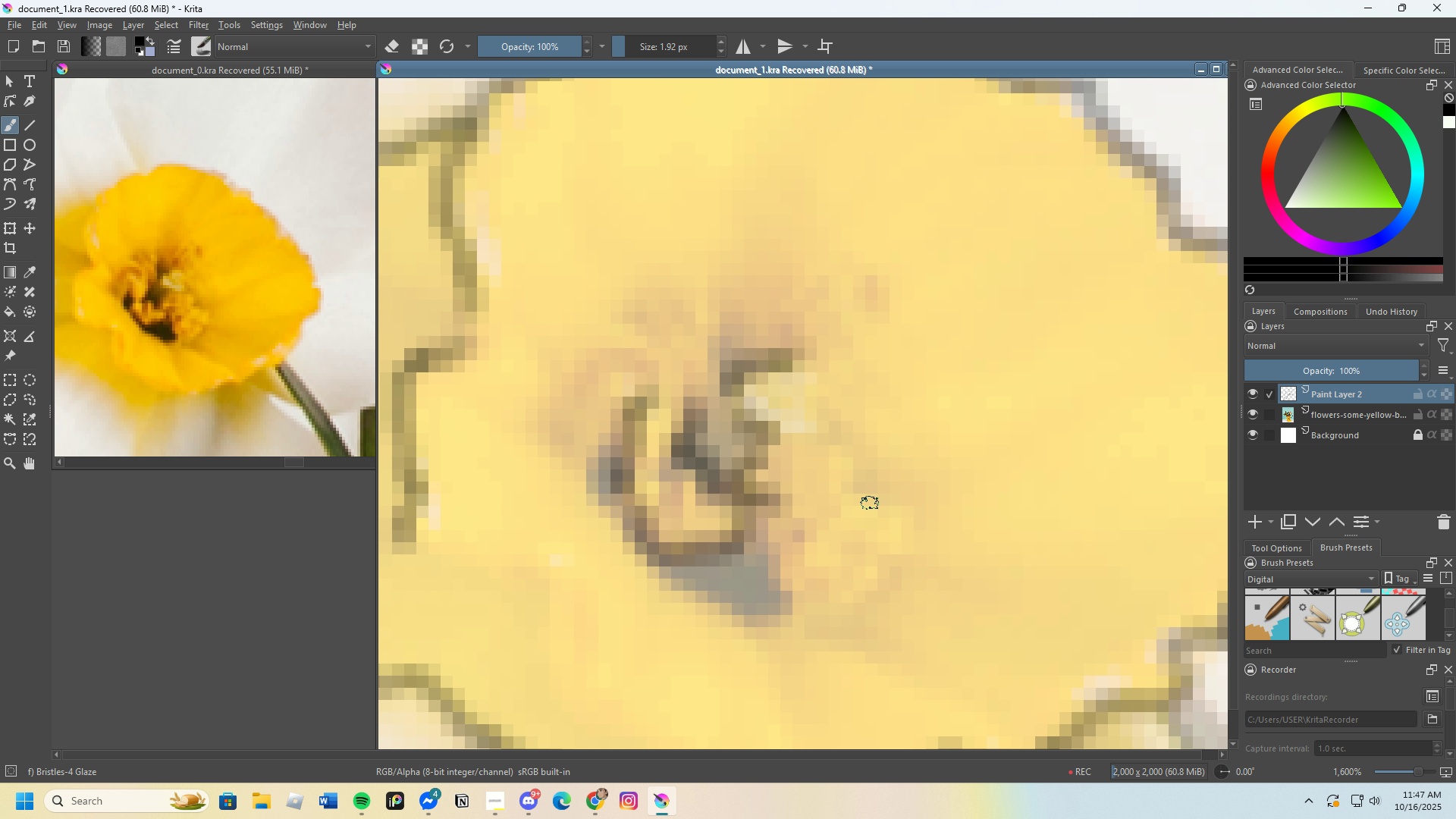 
left_click_drag(start_coordinate=[883, 497], to_coordinate=[821, 434])
 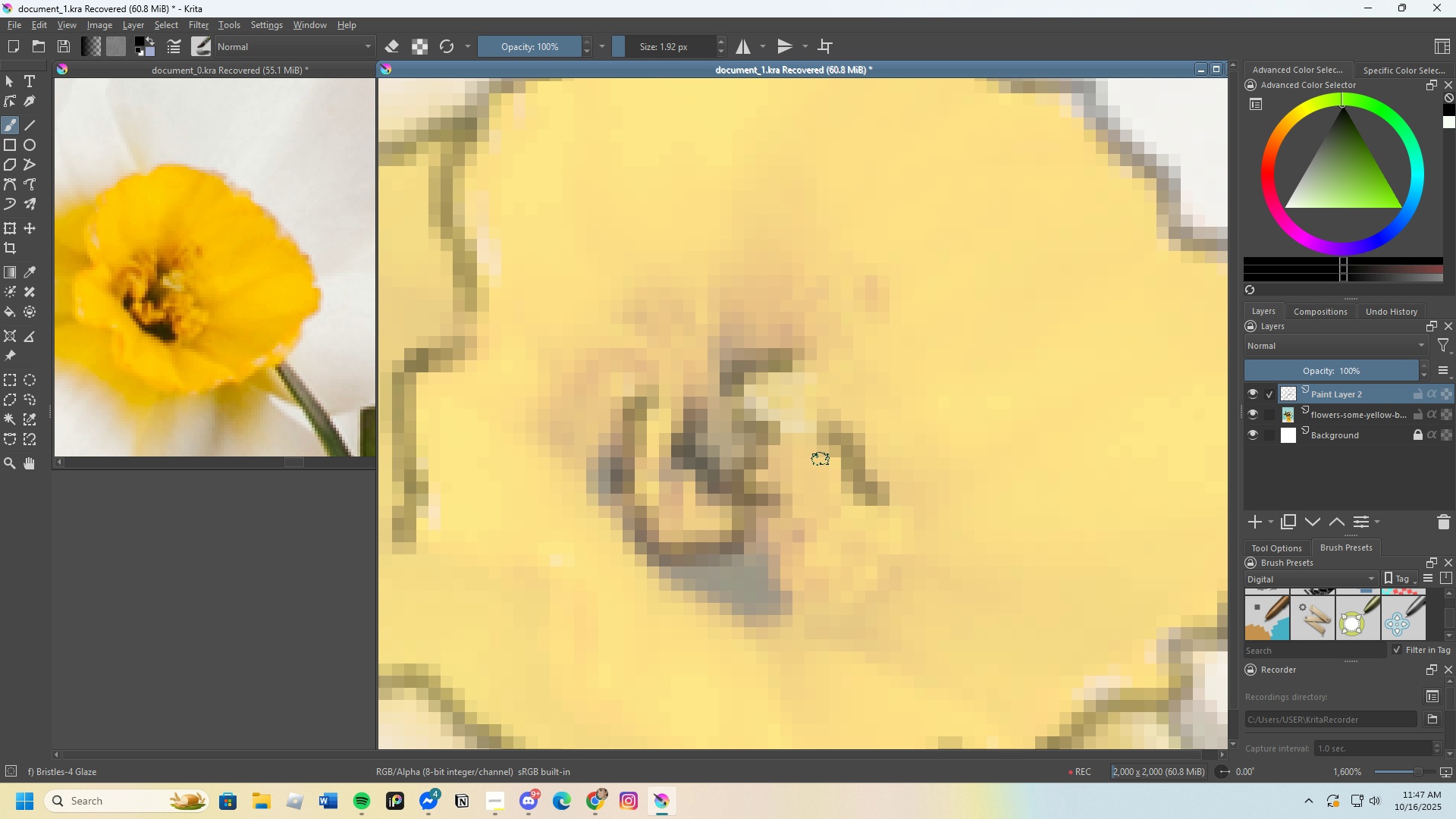 
scroll: coordinate [764, 582], scroll_direction: none, amount: 0.0
 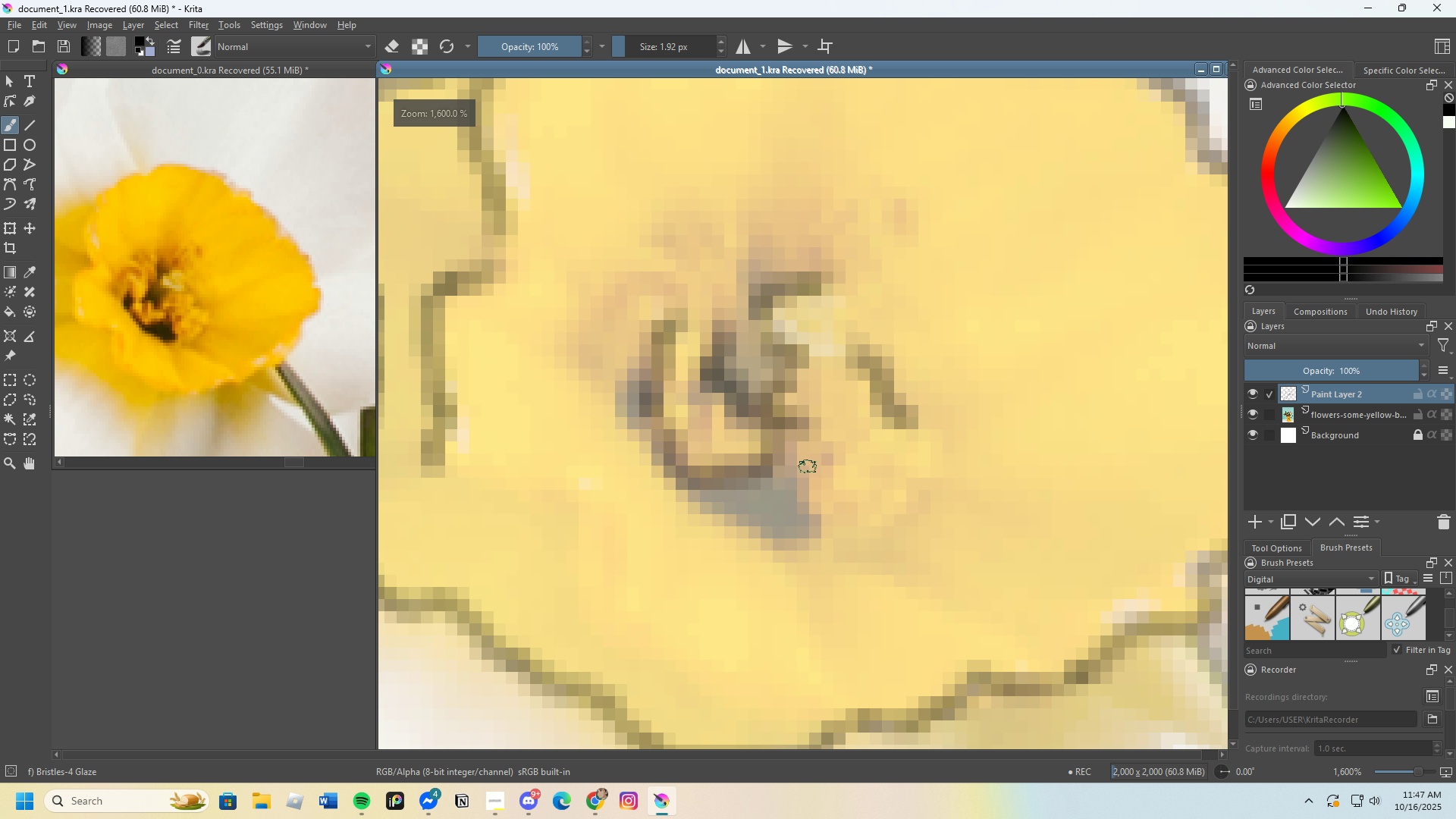 
left_click_drag(start_coordinate=[798, 464], to_coordinate=[698, 473])
 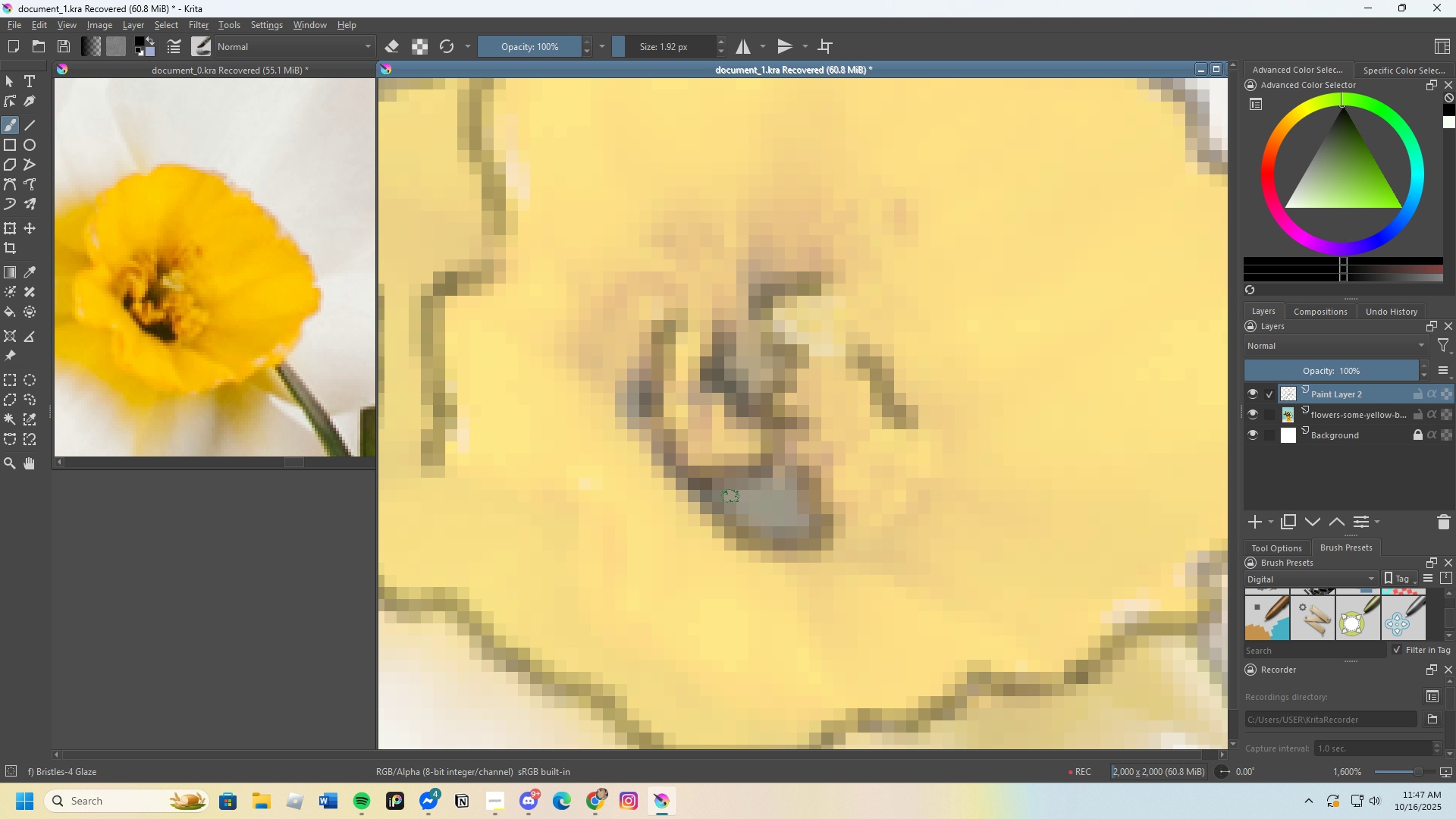 
scroll: coordinate [792, 383], scroll_direction: down, amount: 1.0
 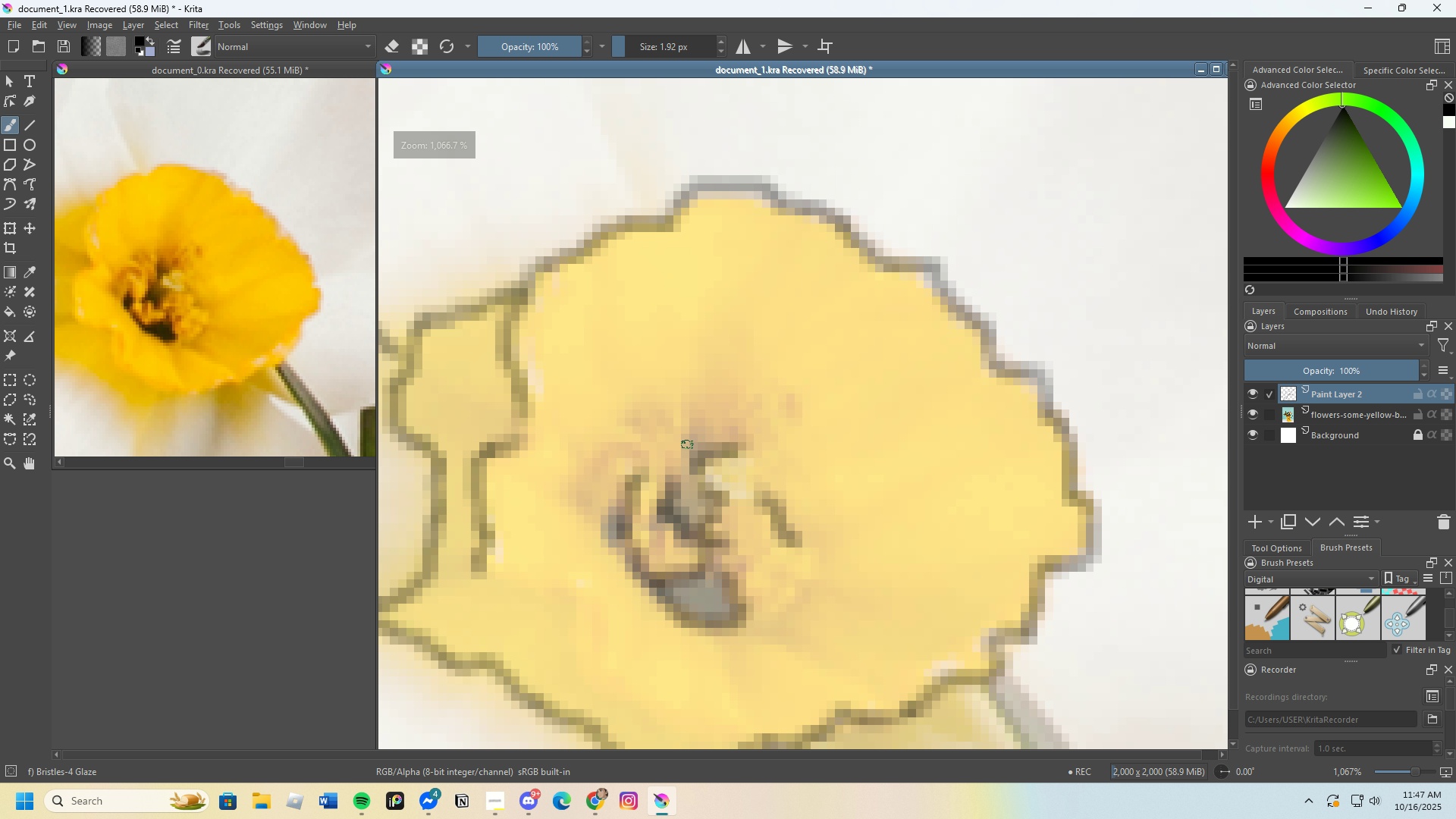 
left_click_drag(start_coordinate=[692, 444], to_coordinate=[686, 408])
 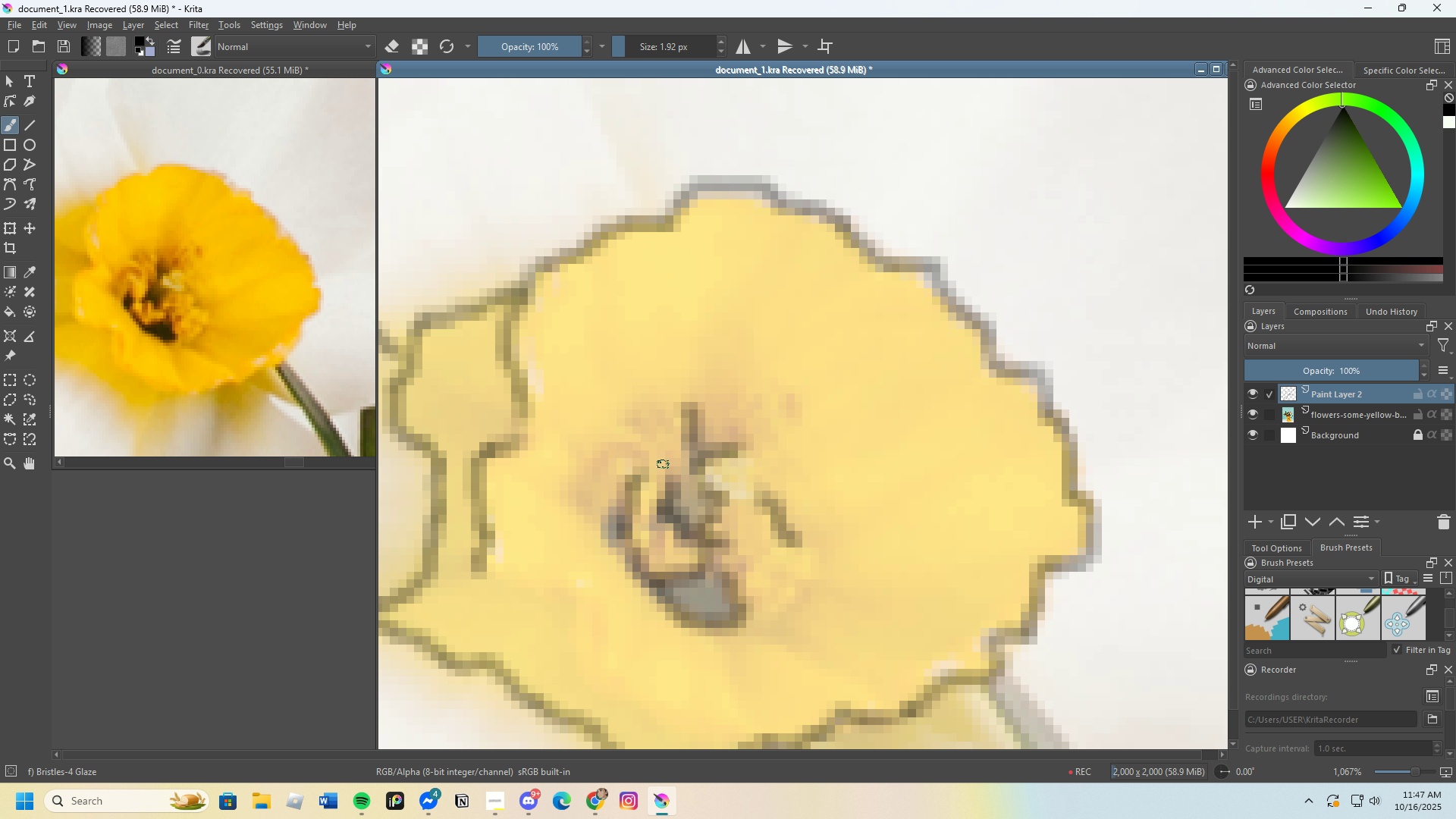 
left_click_drag(start_coordinate=[663, 464], to_coordinate=[614, 413])
 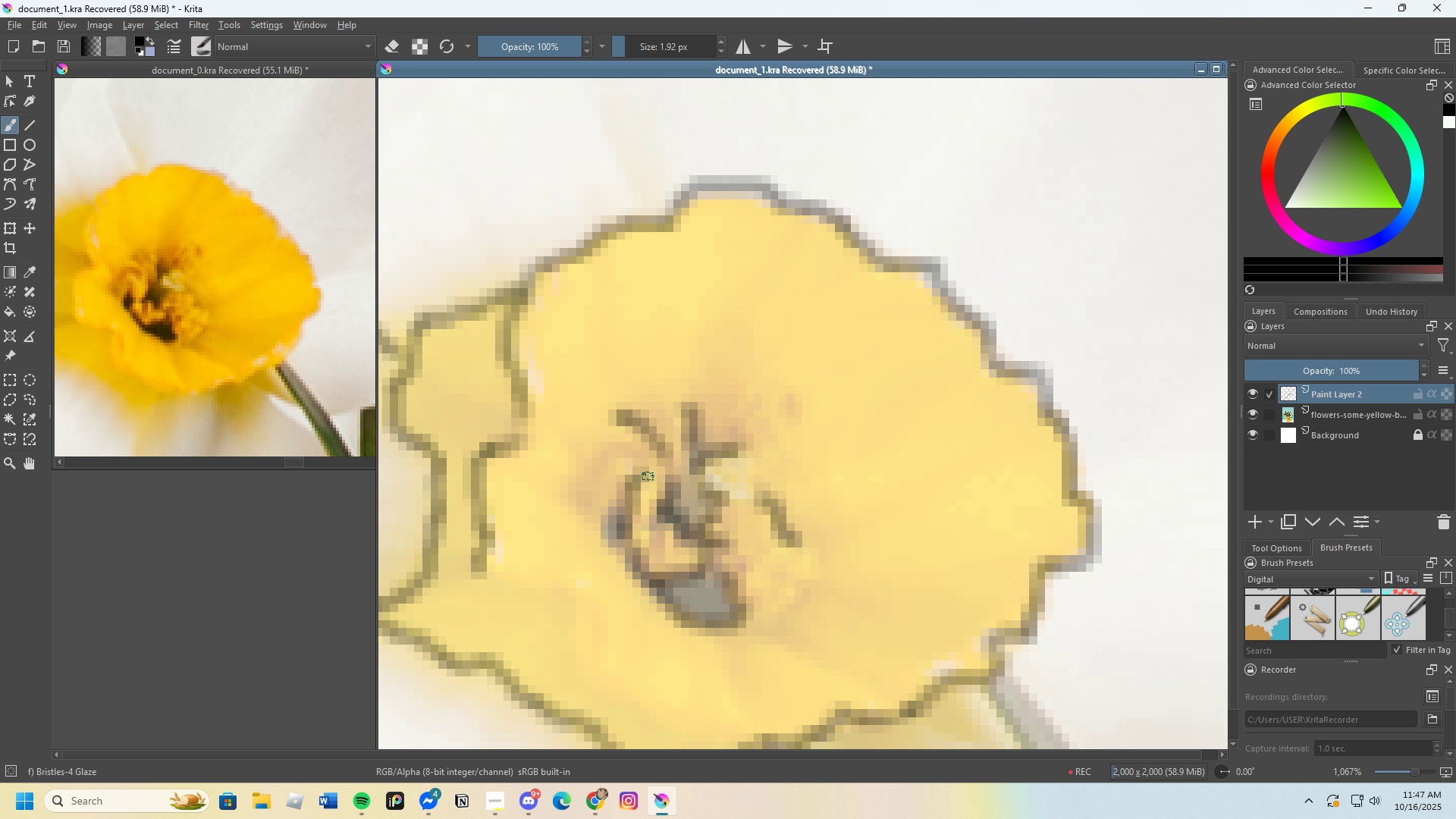 
scroll: coordinate [763, 422], scroll_direction: down, amount: 3.0
 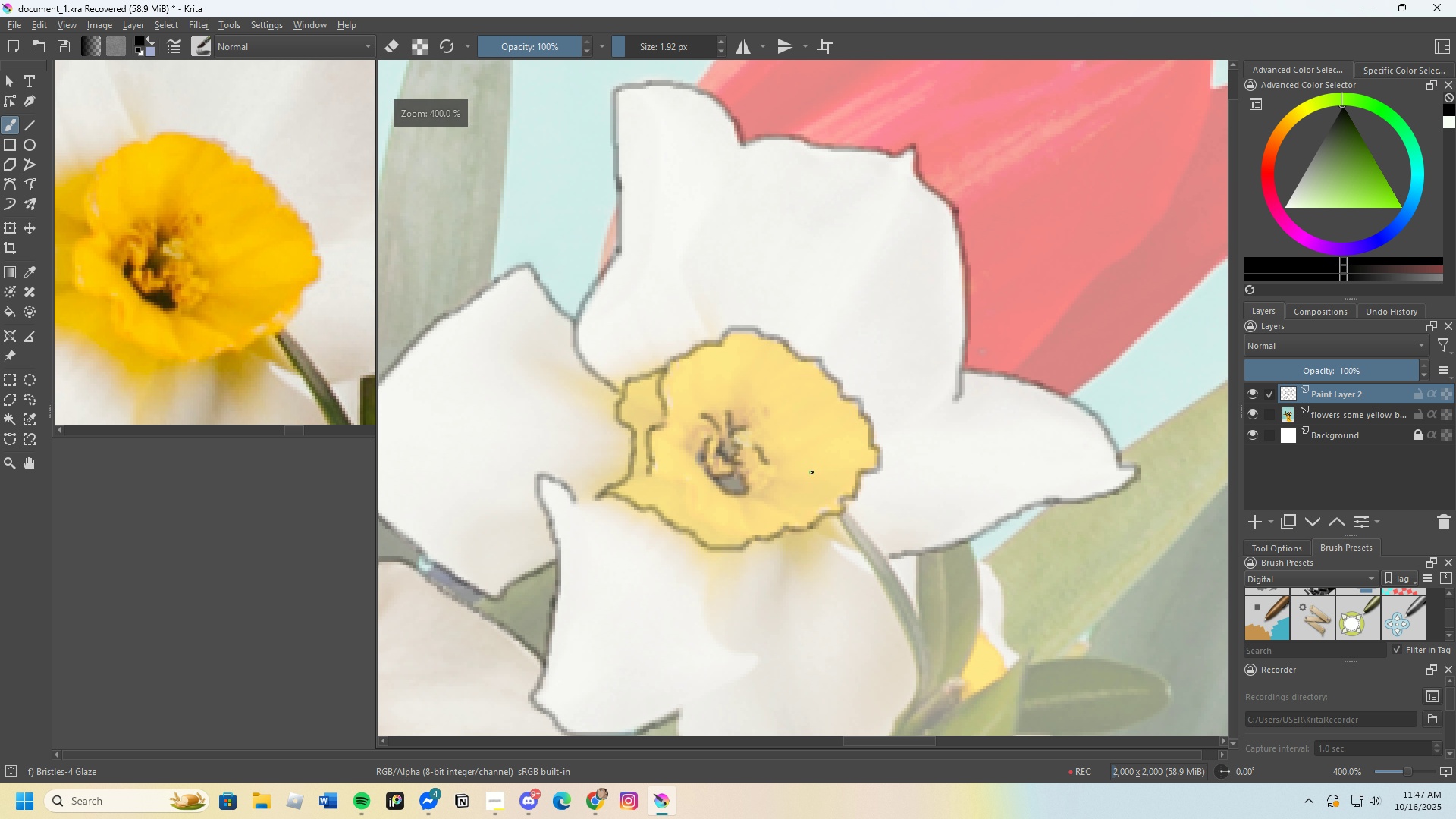 
scroll: coordinate [733, 515], scroll_direction: up, amount: 3.0
 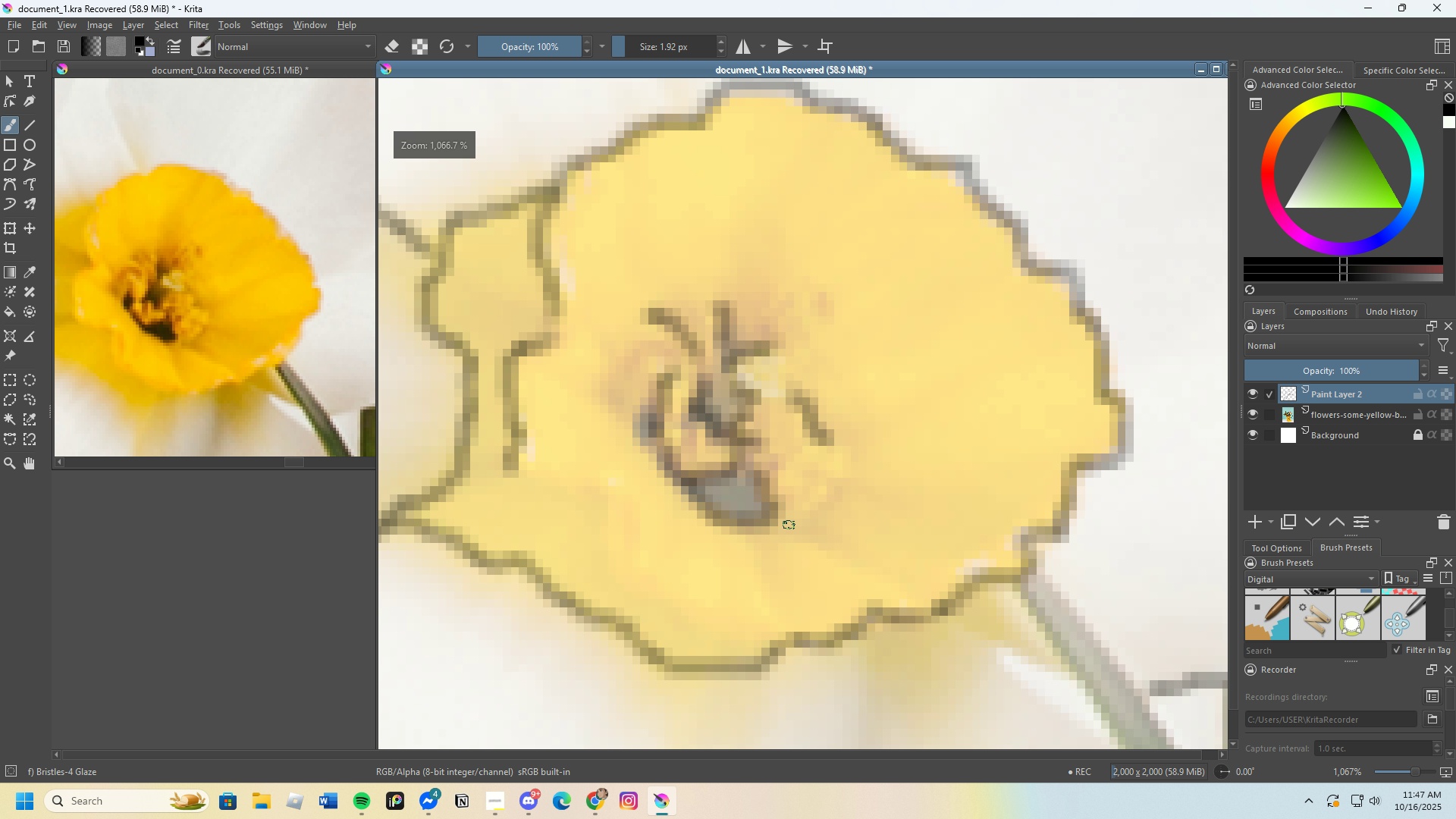 
left_click_drag(start_coordinate=[784, 527], to_coordinate=[841, 553])
 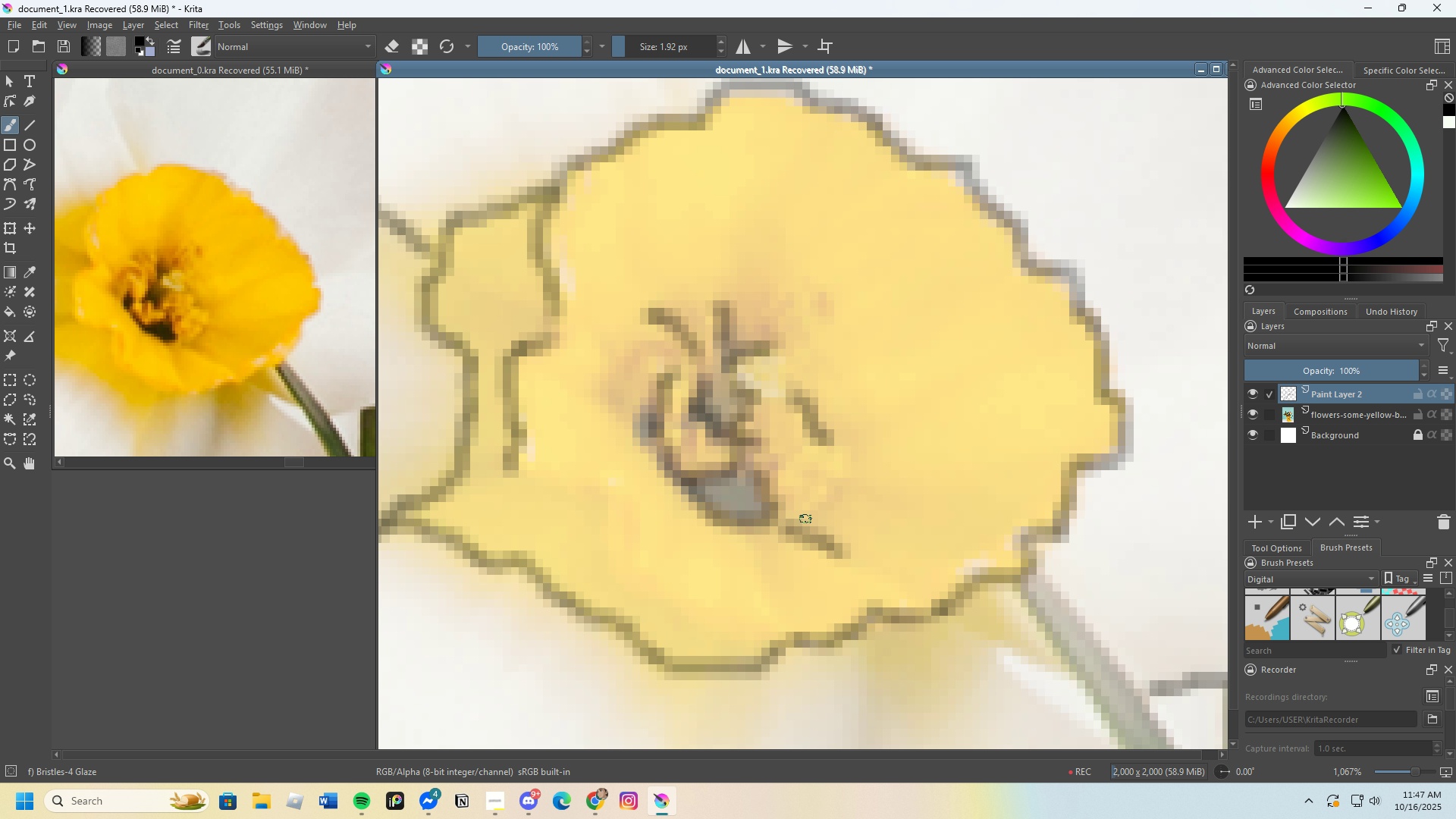 
left_click_drag(start_coordinate=[805, 519], to_coordinate=[838, 479])
 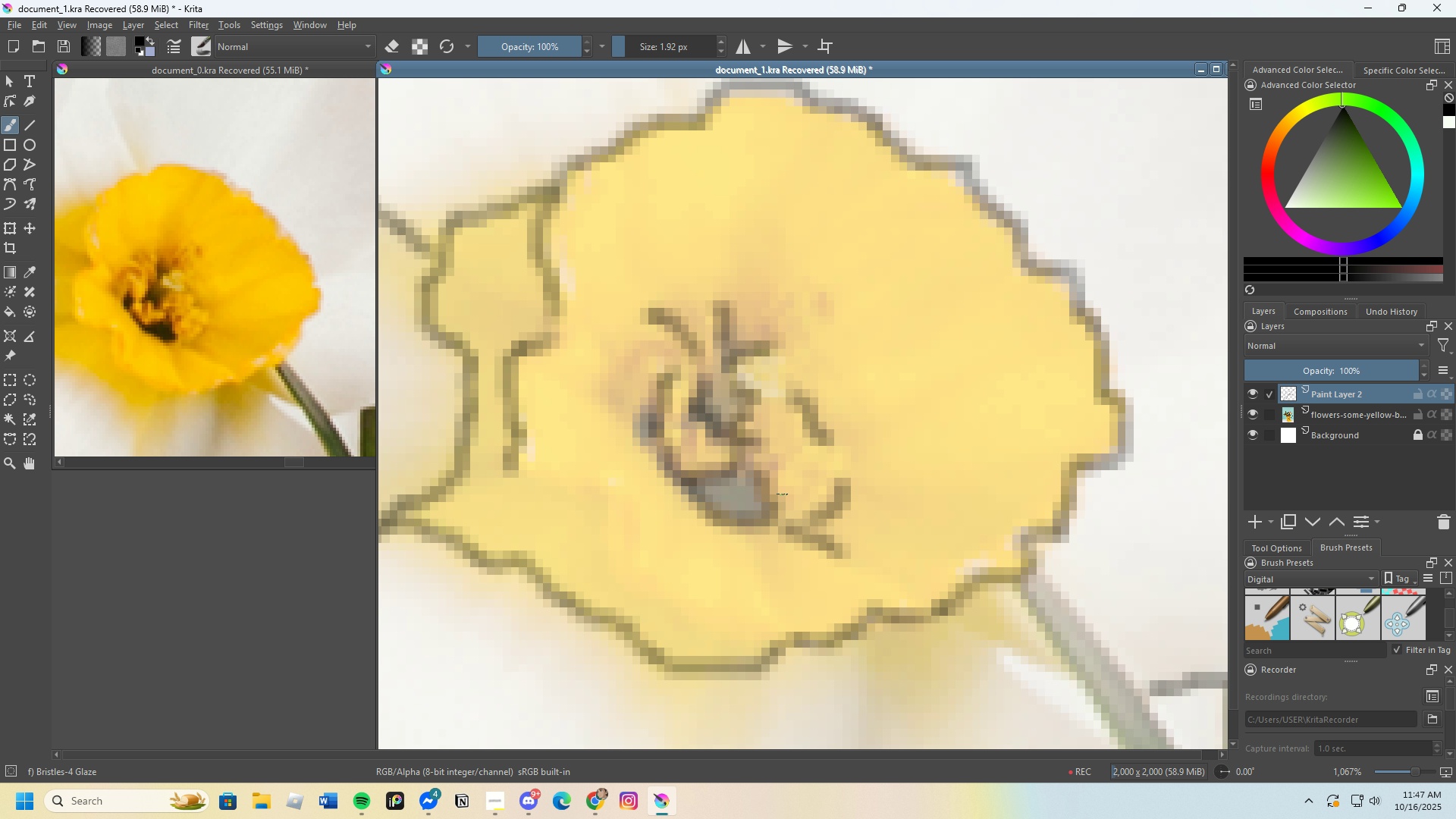 
scroll: coordinate [861, 366], scroll_direction: down, amount: 4.0
 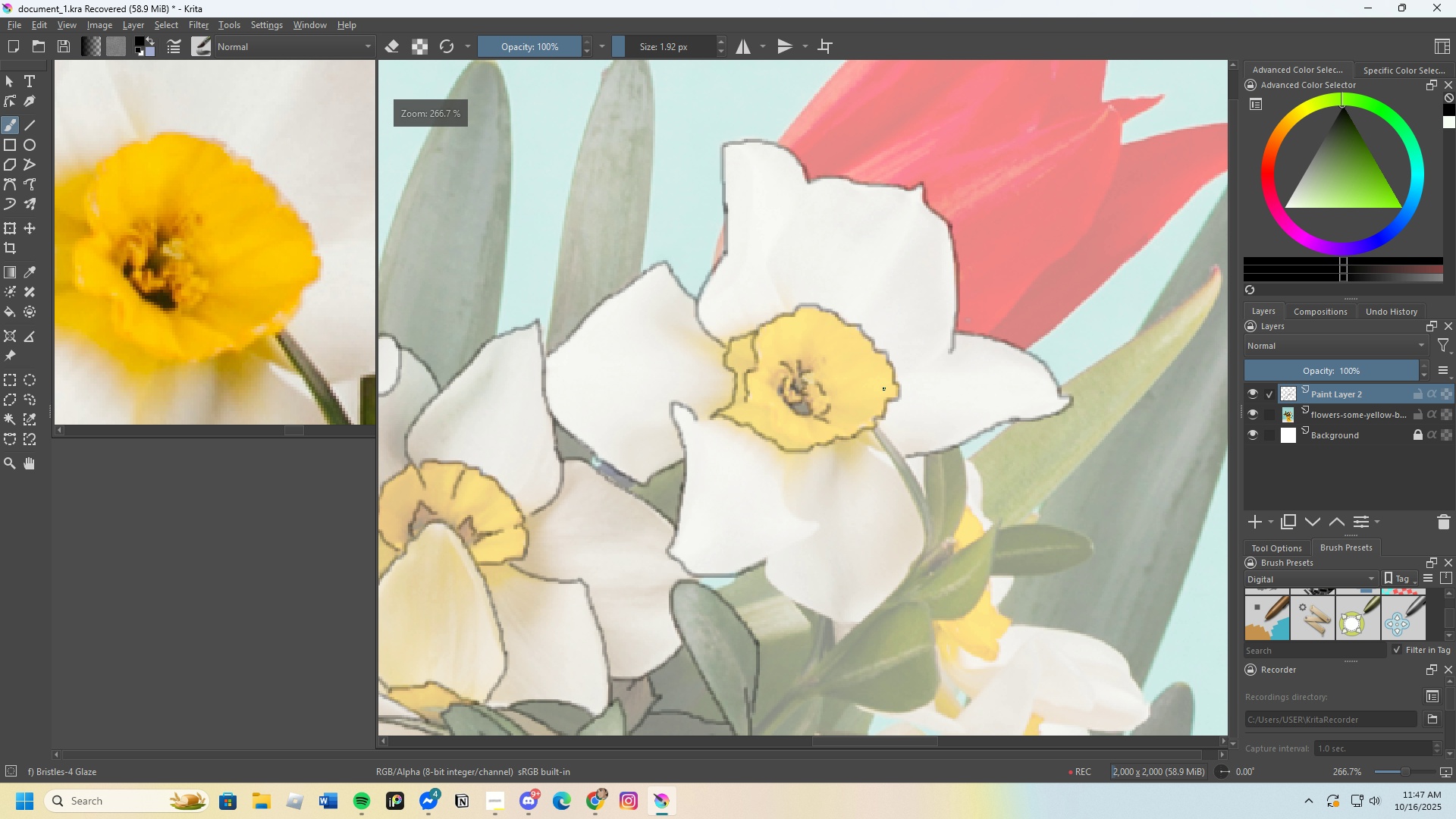 
scroll: coordinate [809, 440], scroll_direction: up, amount: 1.0
 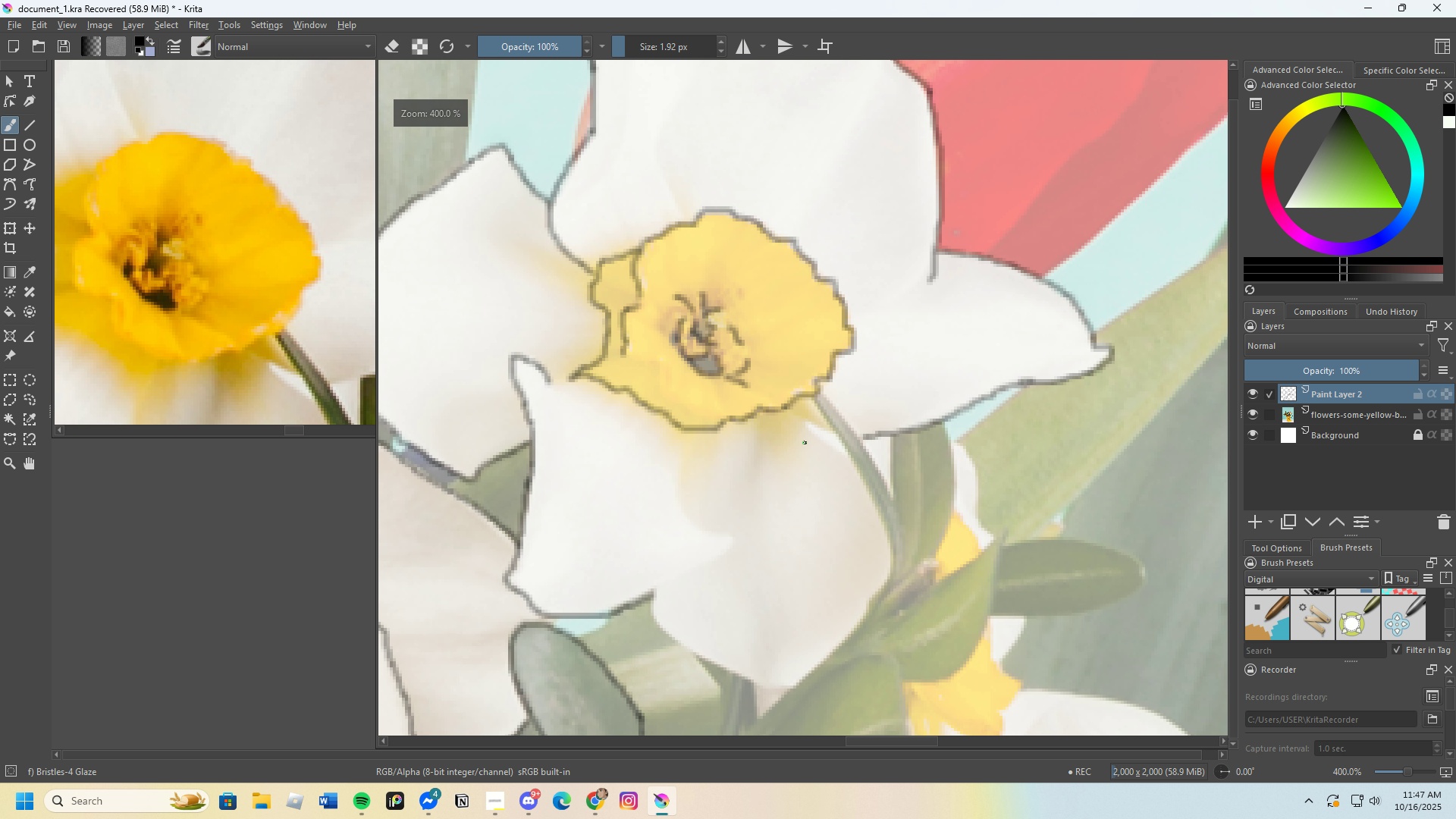 
scroll: coordinate [824, 419], scroll_direction: down, amount: 5.0
 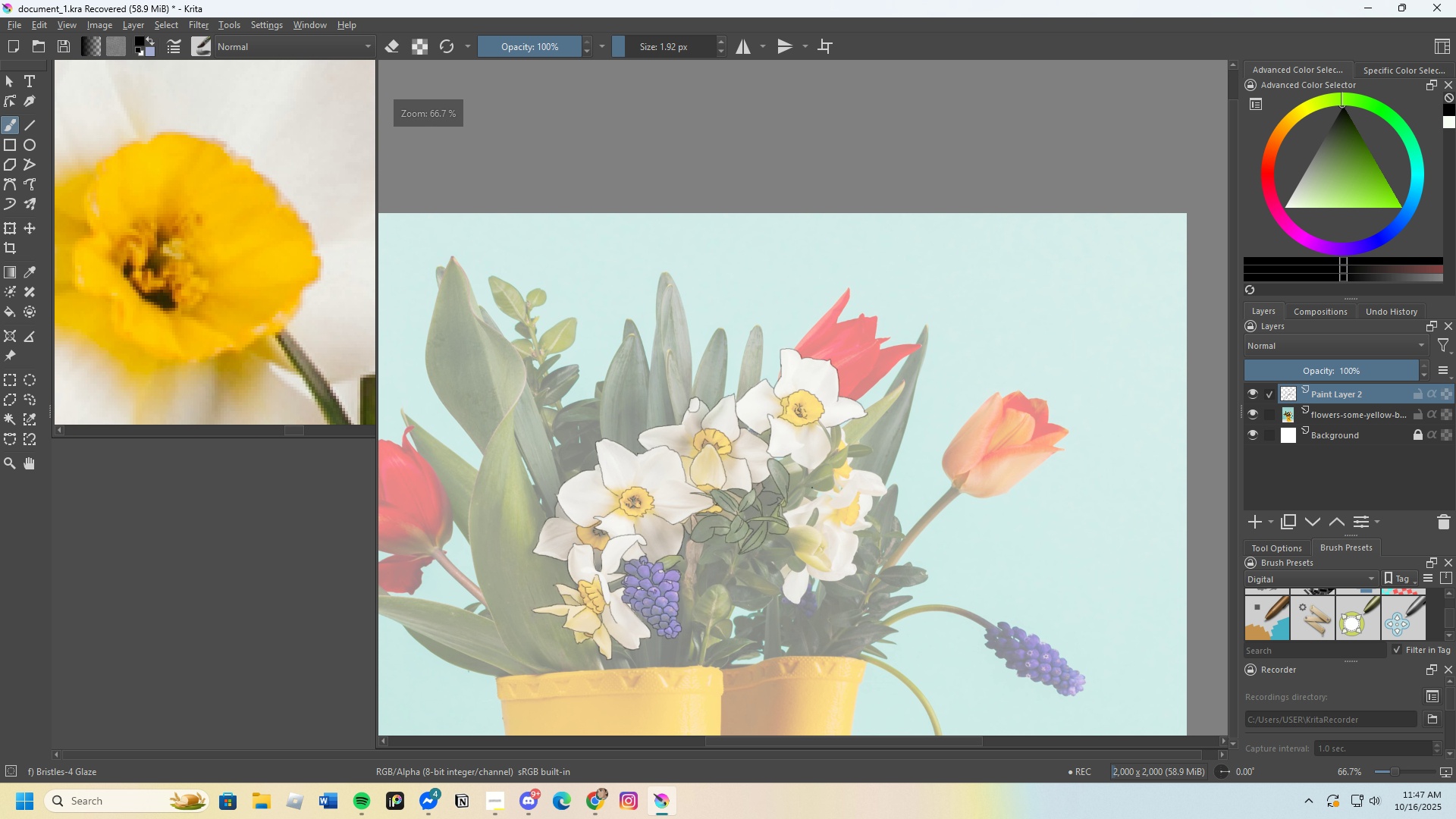 
scroll: coordinate [821, 212], scroll_direction: up, amount: 8.0
 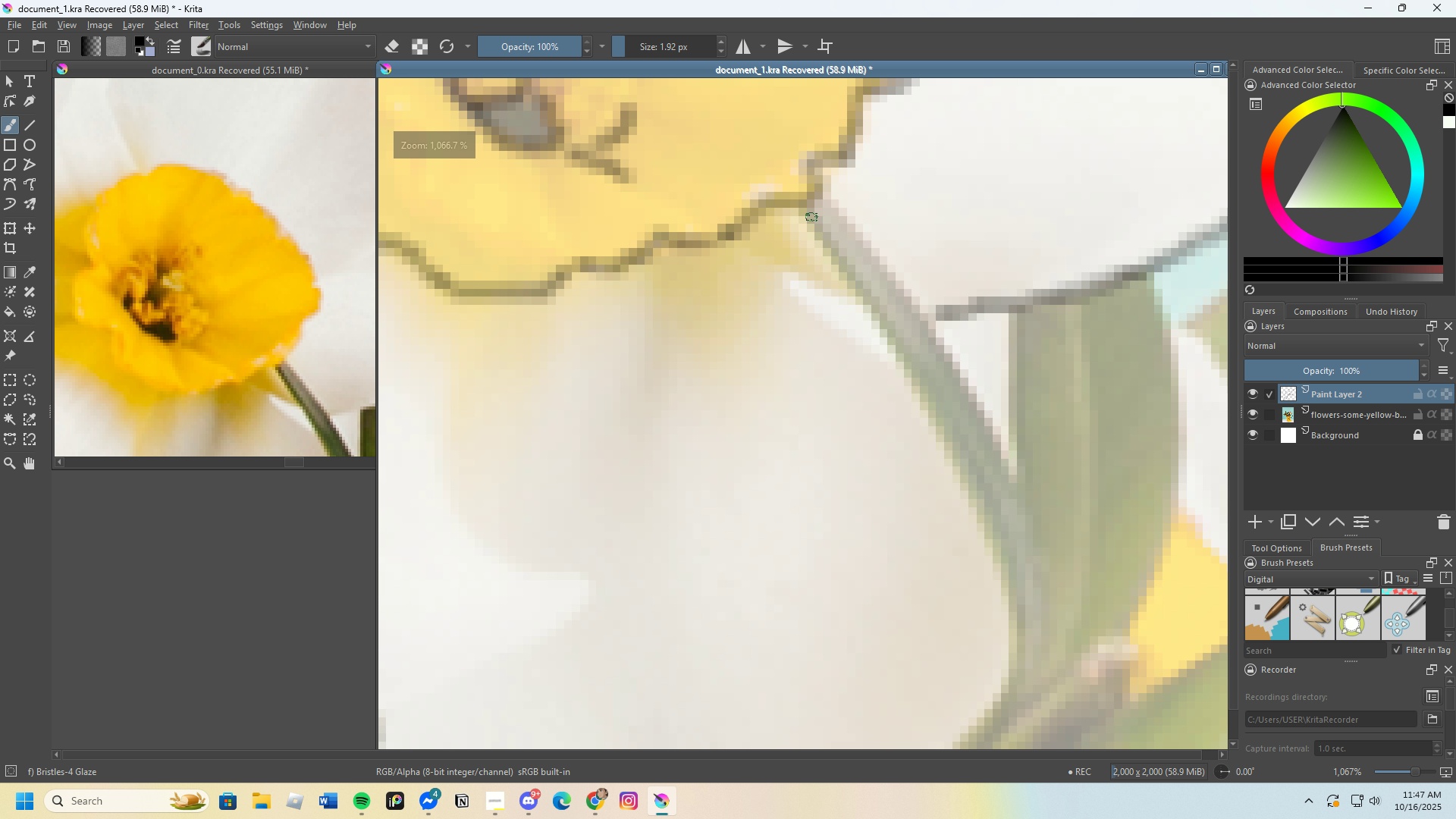 
left_click_drag(start_coordinate=[811, 217], to_coordinate=[952, 441])
 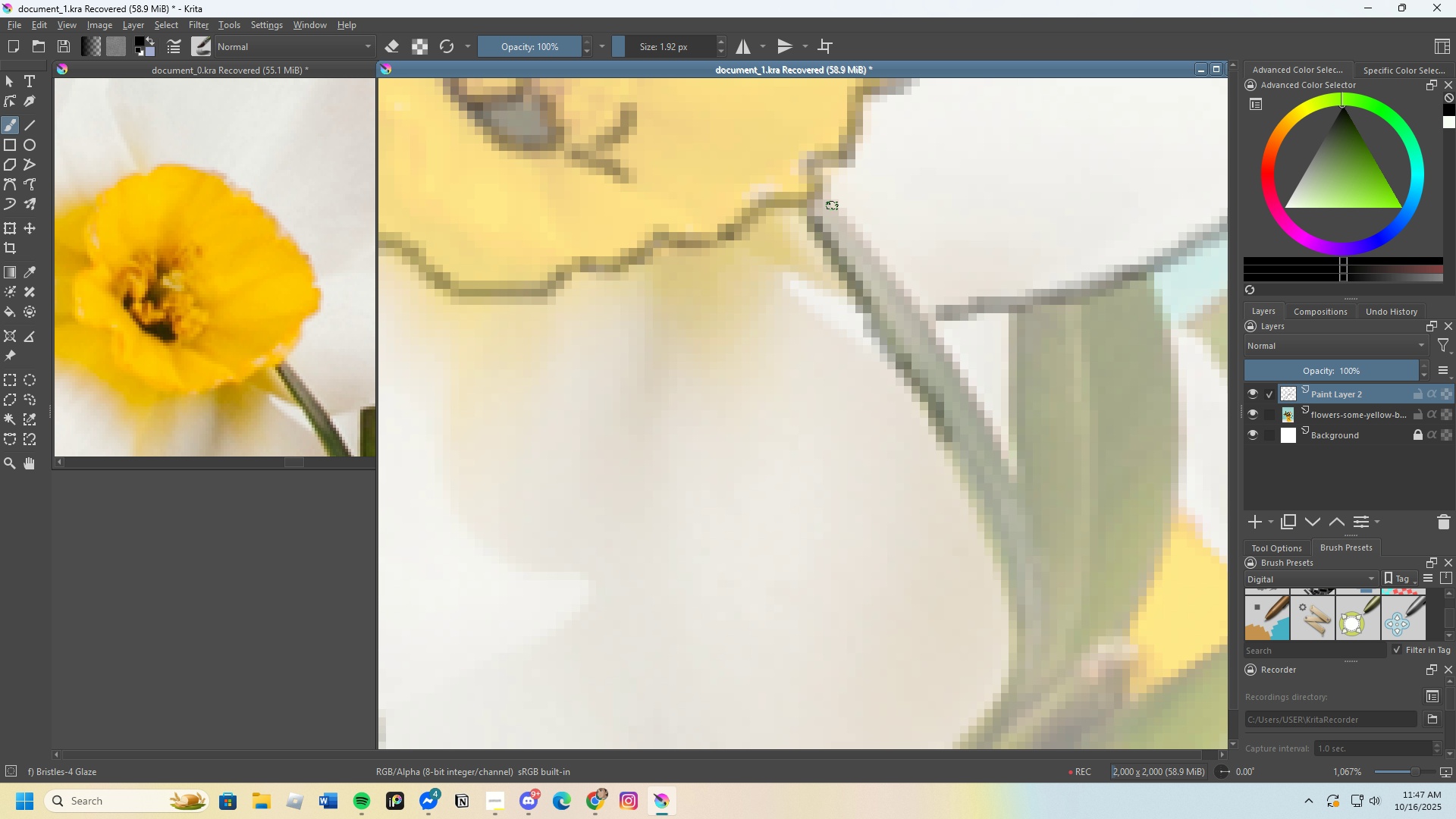 
left_click_drag(start_coordinate=[817, 193], to_coordinate=[1014, 482])
 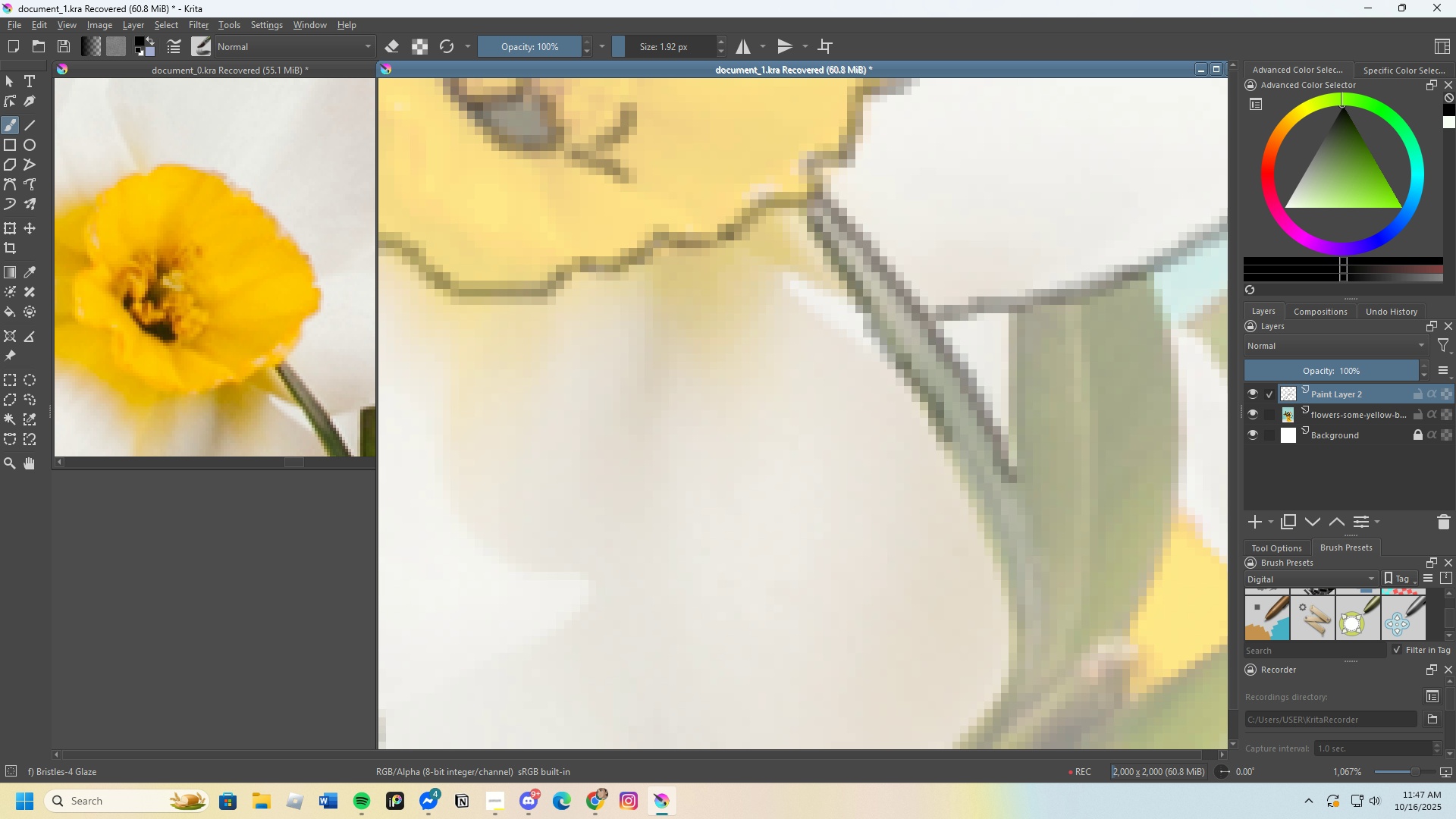 
scroll: coordinate [926, 399], scroll_direction: none, amount: 0.0
 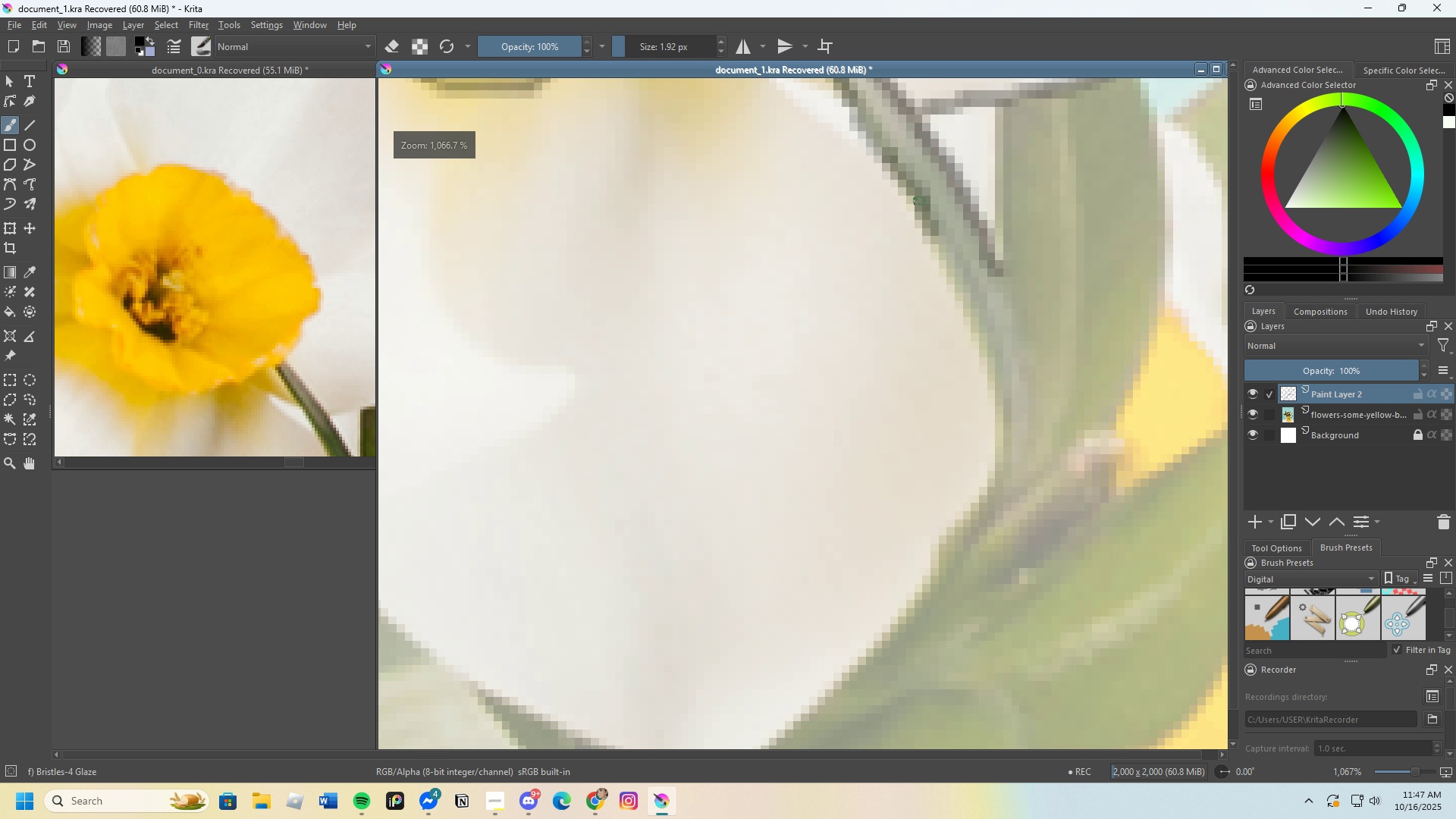 
left_click_drag(start_coordinate=[921, 208], to_coordinate=[1004, 494])
 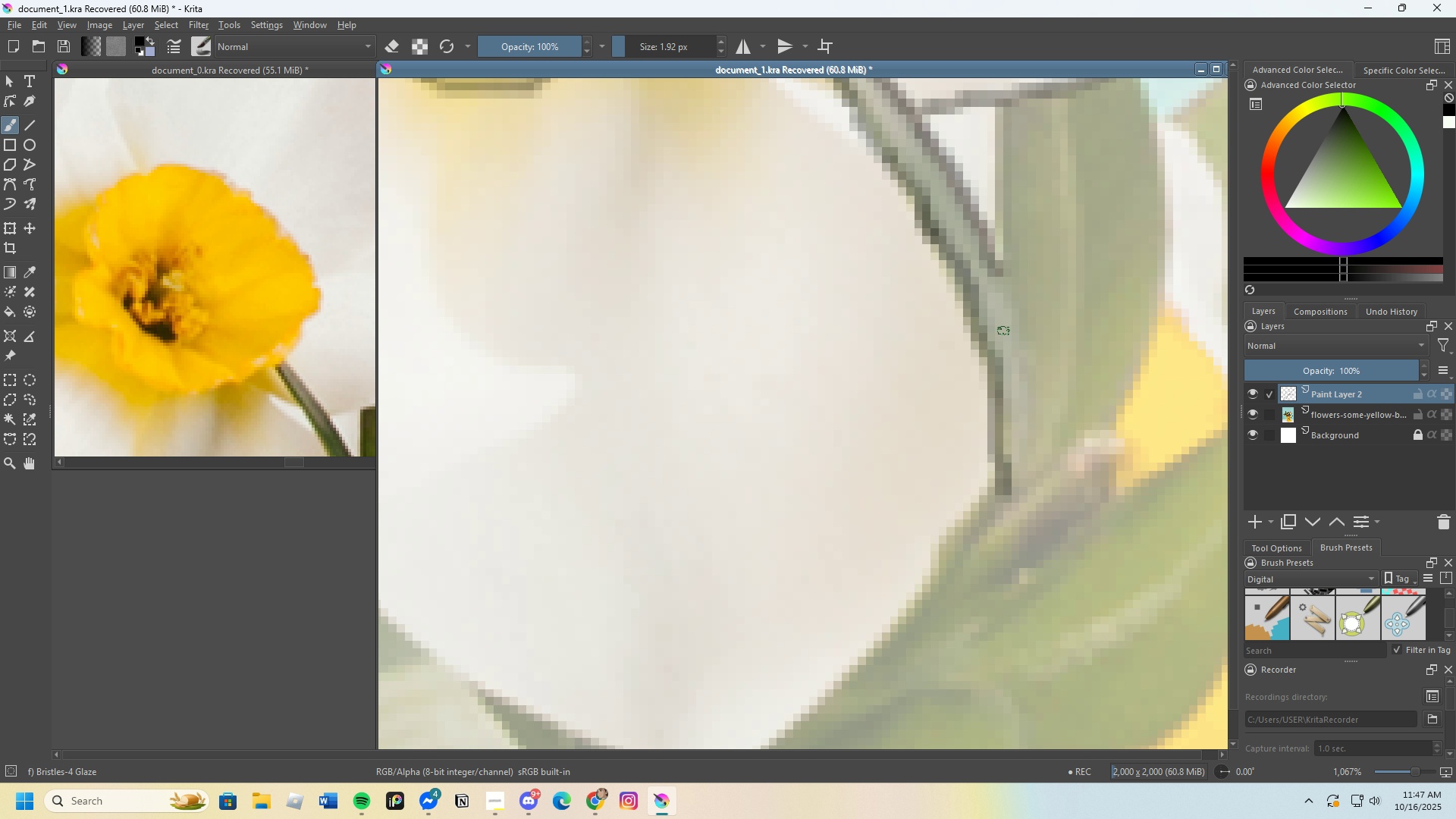 
scroll: coordinate [995, 331], scroll_direction: down, amount: 2.0
 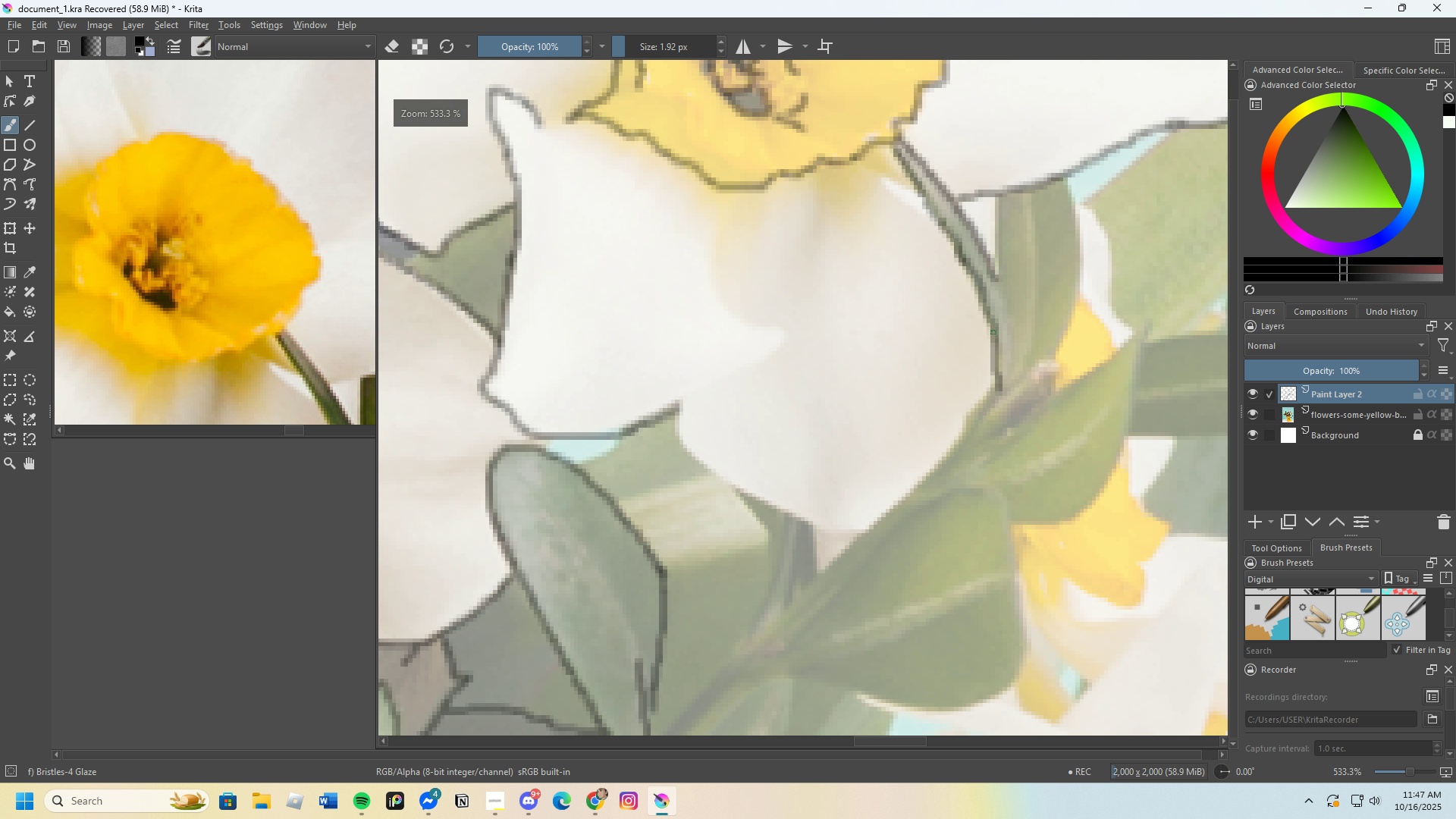 
scroll: coordinate [993, 326], scroll_direction: up, amount: 1.0
 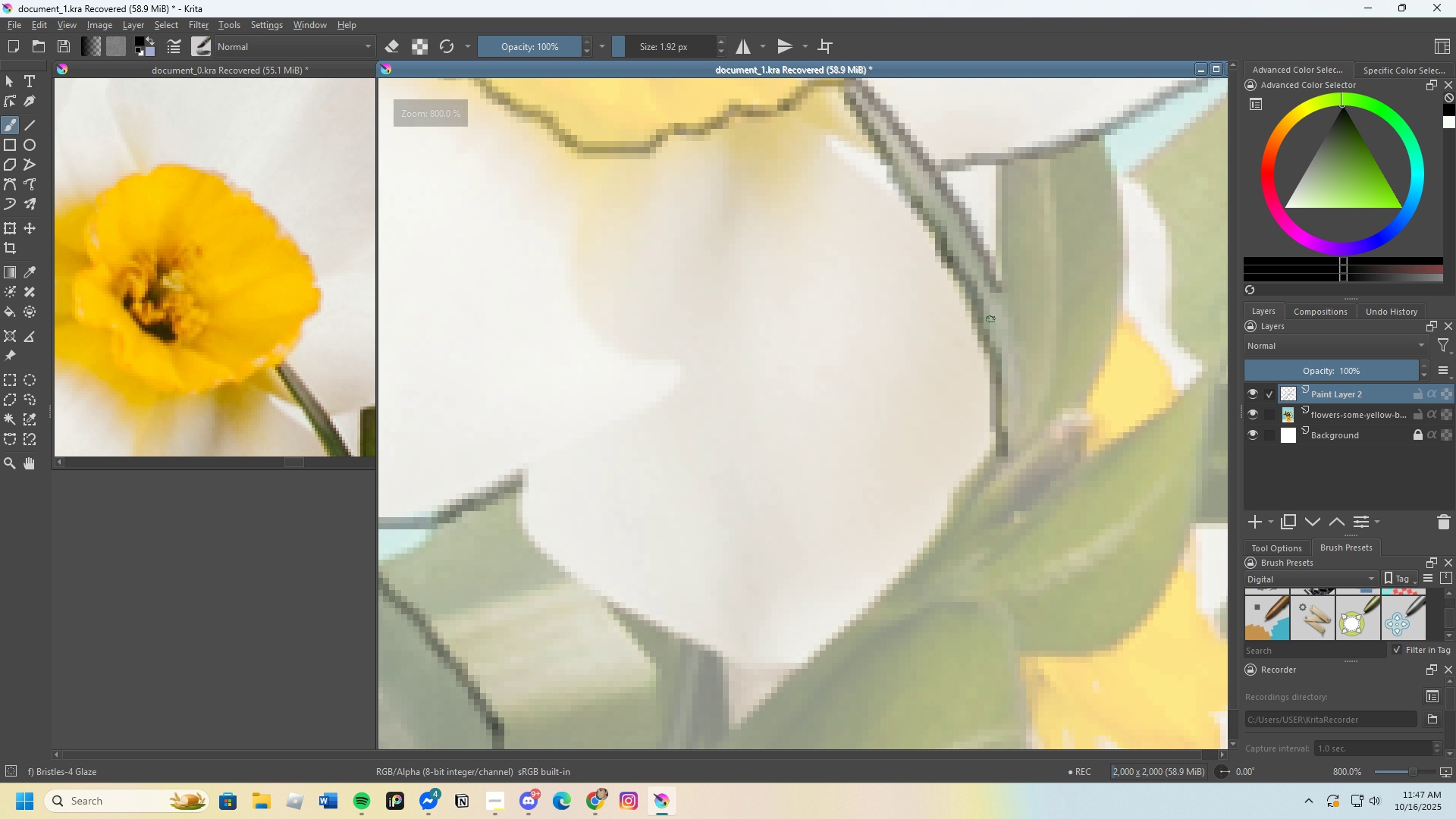 
key(Control+Z)
 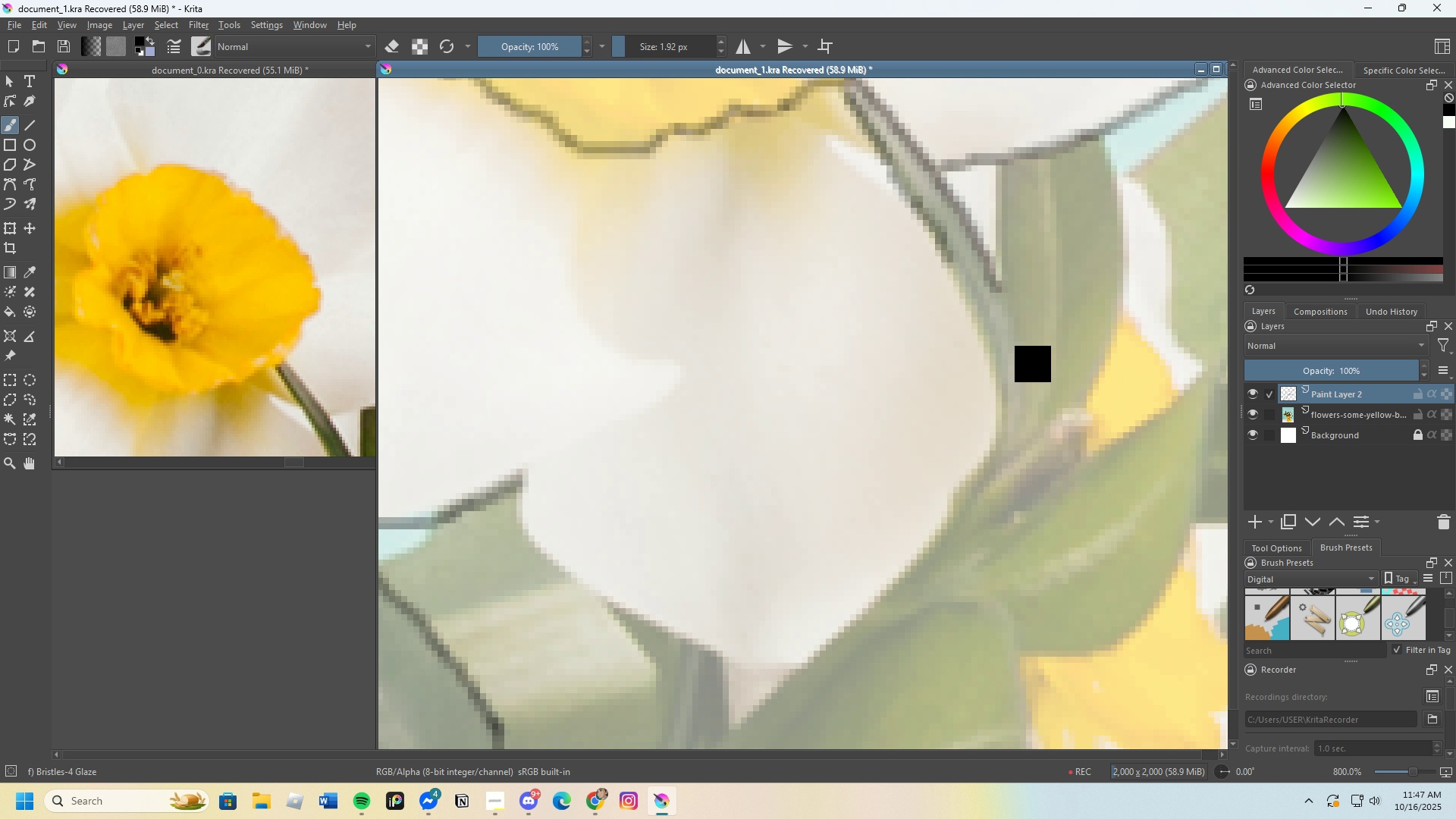 
key(Control+Z)
 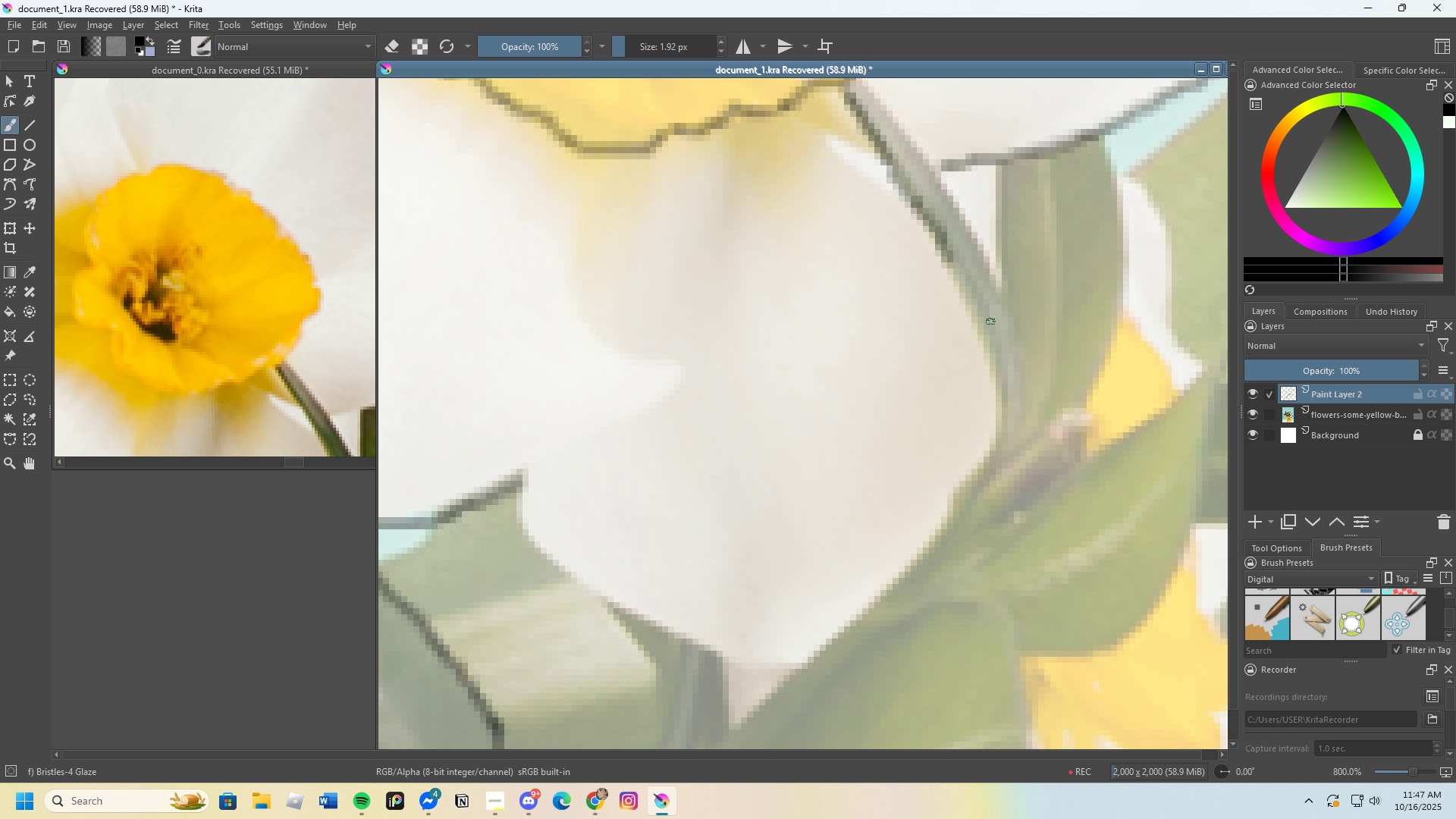 
key(Z)
 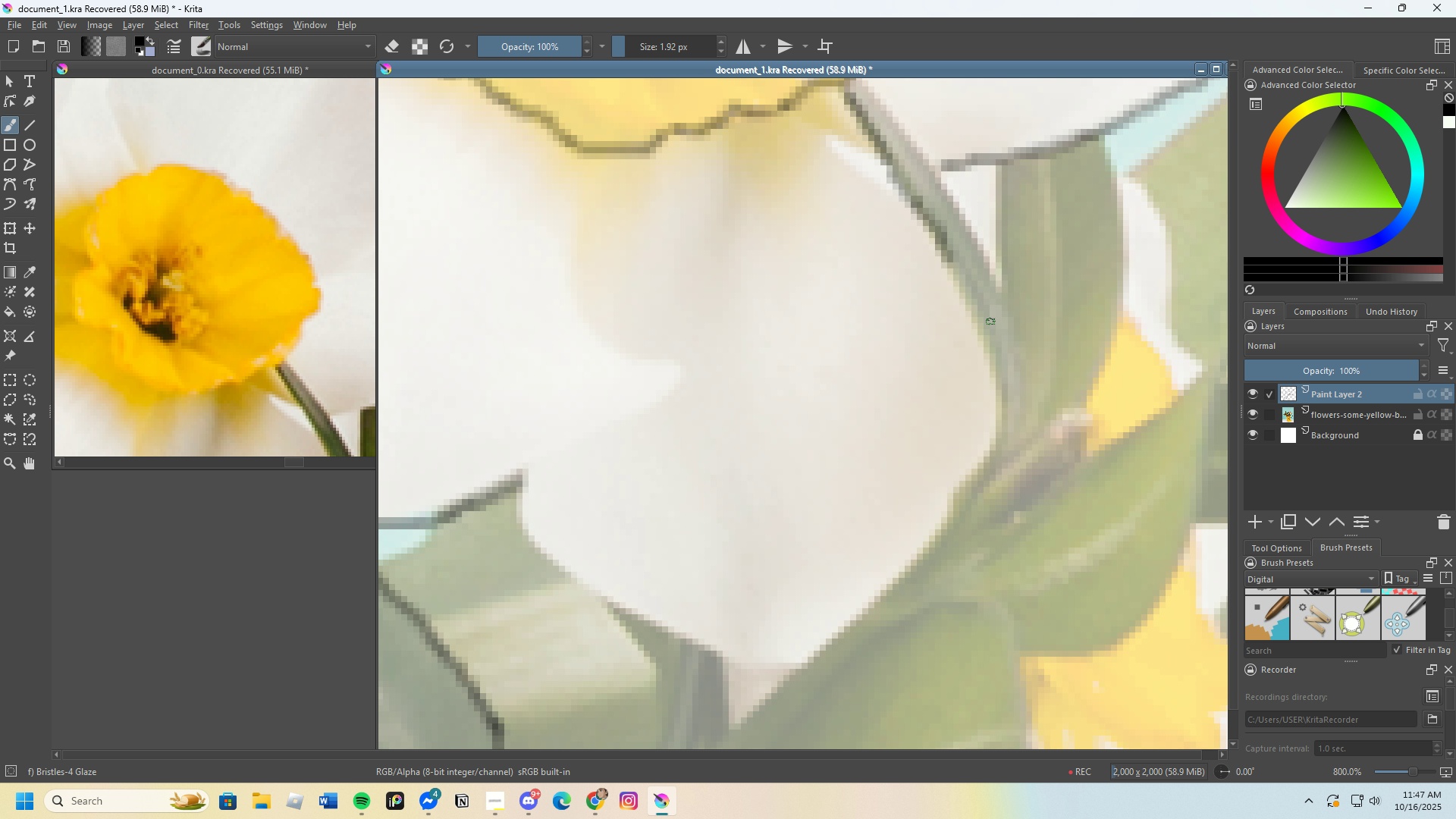 
key(Control+Z)
 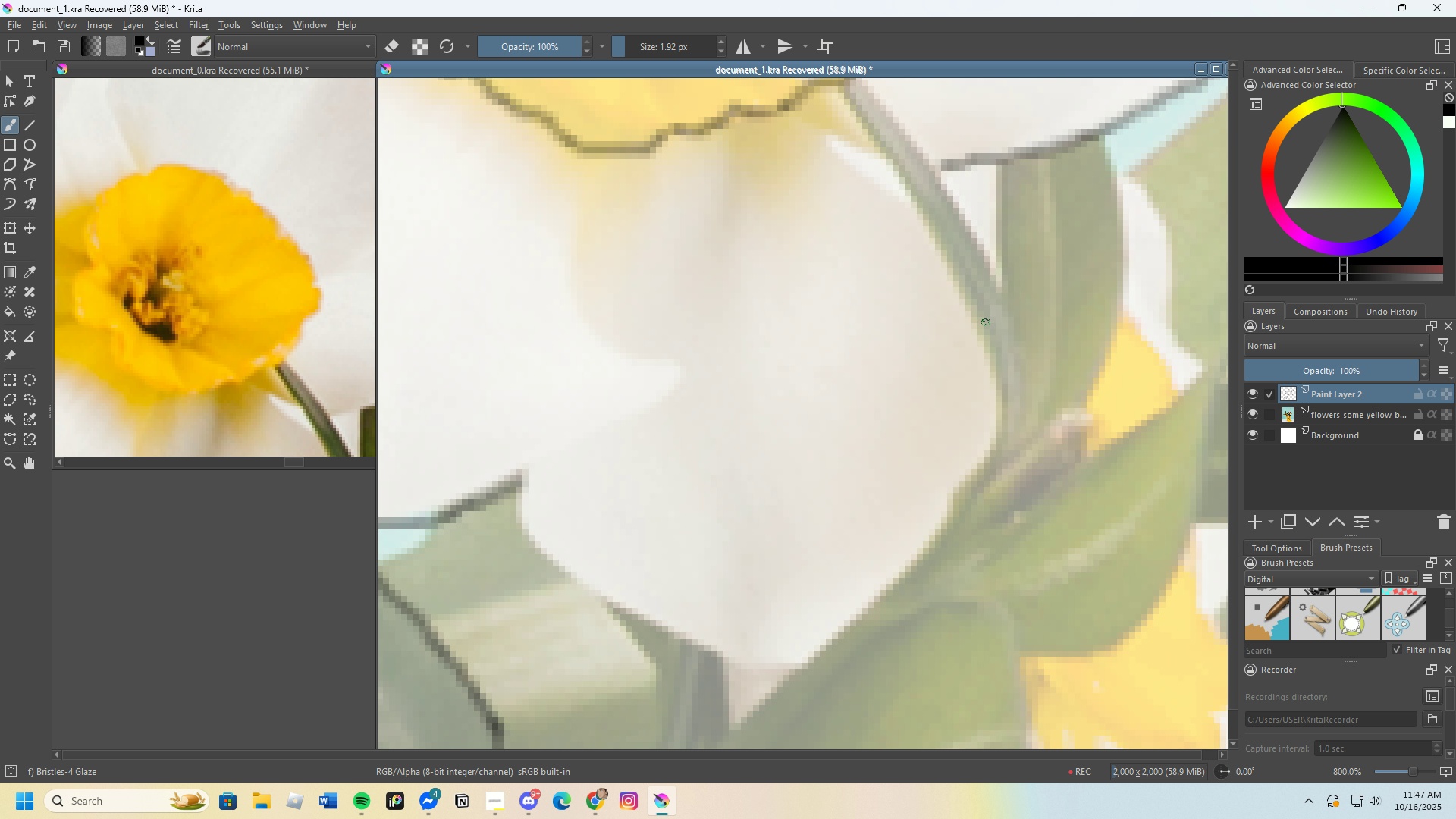 
scroll: coordinate [977, 327], scroll_direction: down, amount: 2.0
 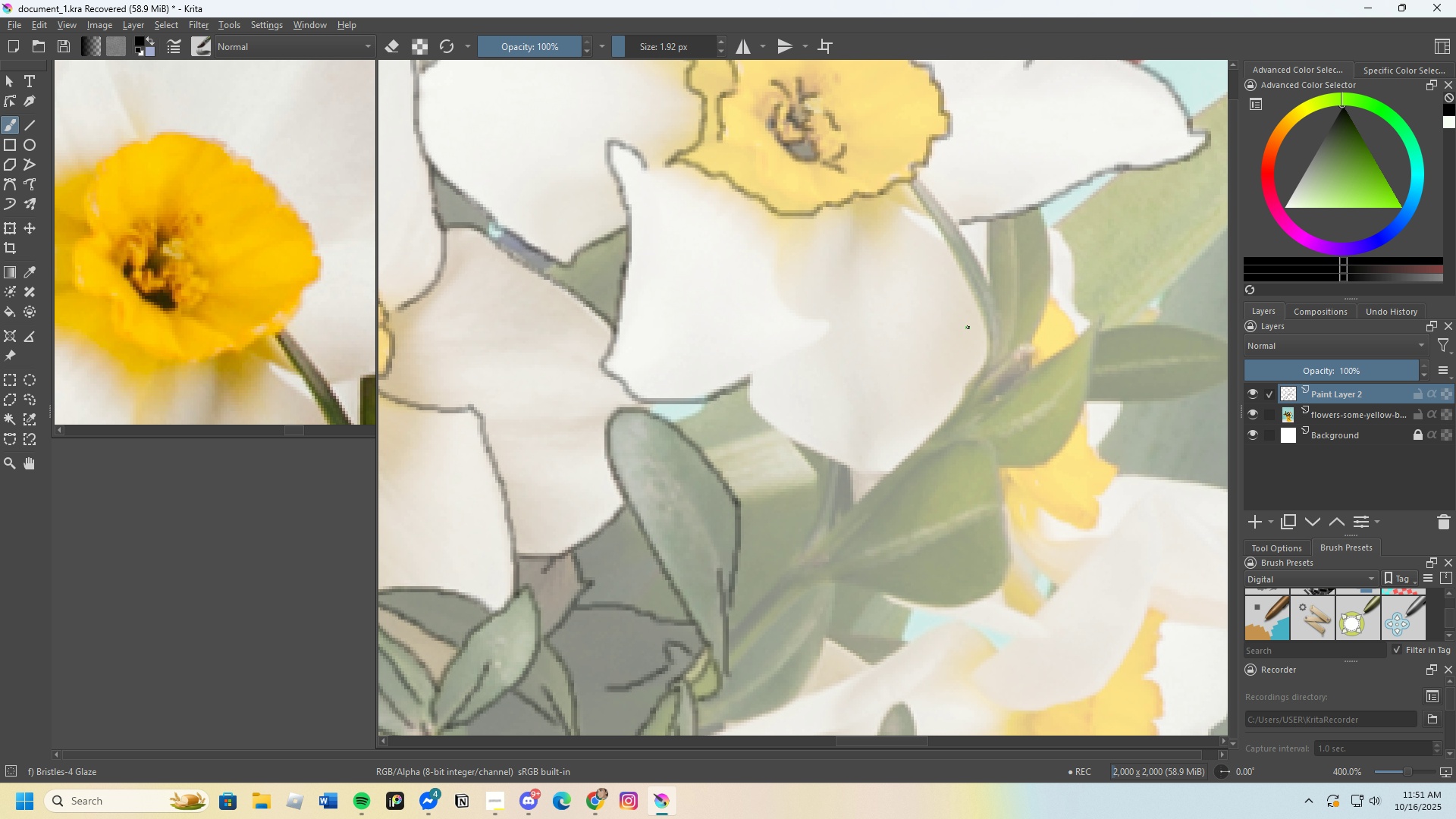 
wait(226.76)
 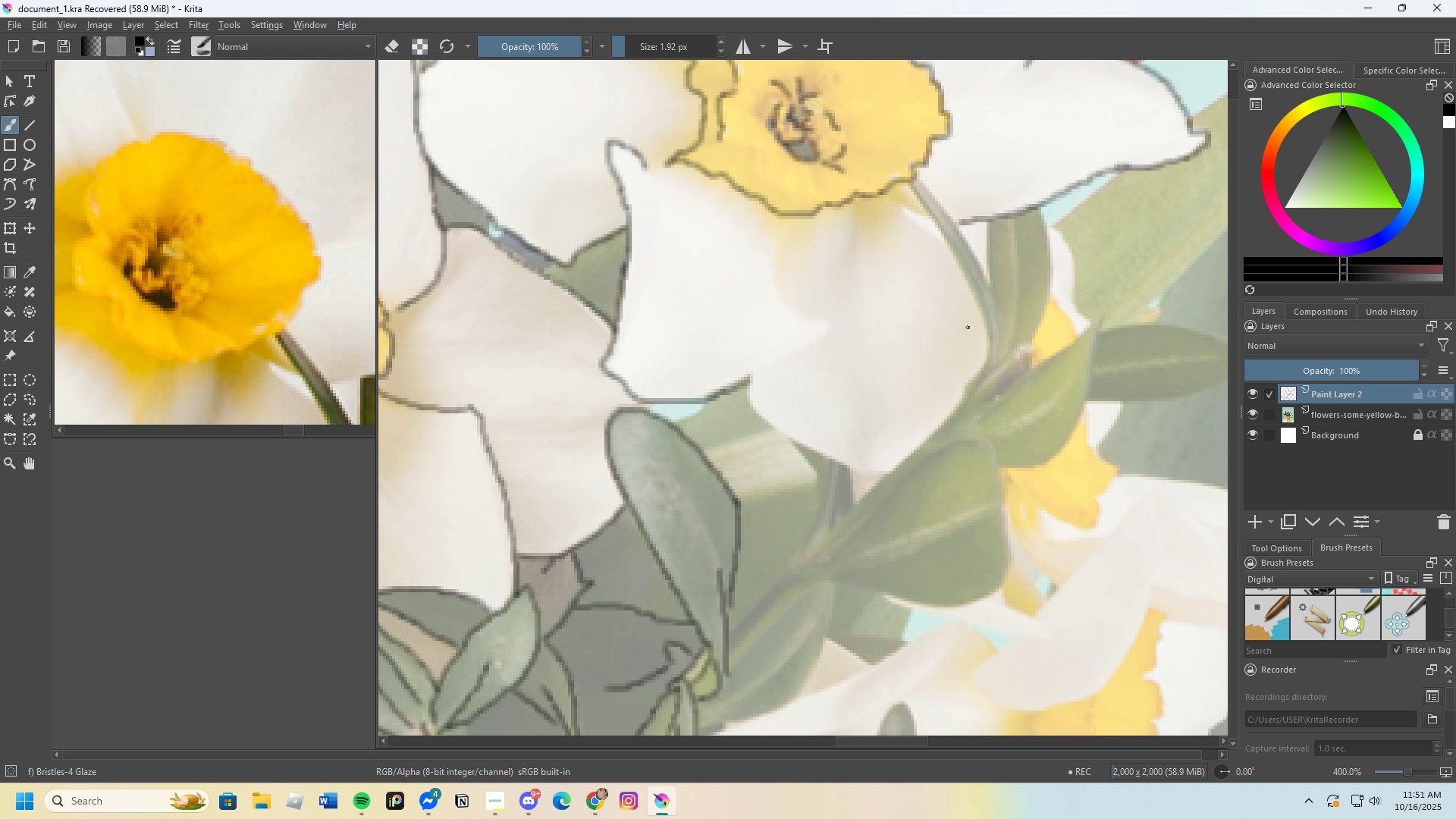 
scroll: coordinate [807, 426], scroll_direction: up, amount: 1.0
 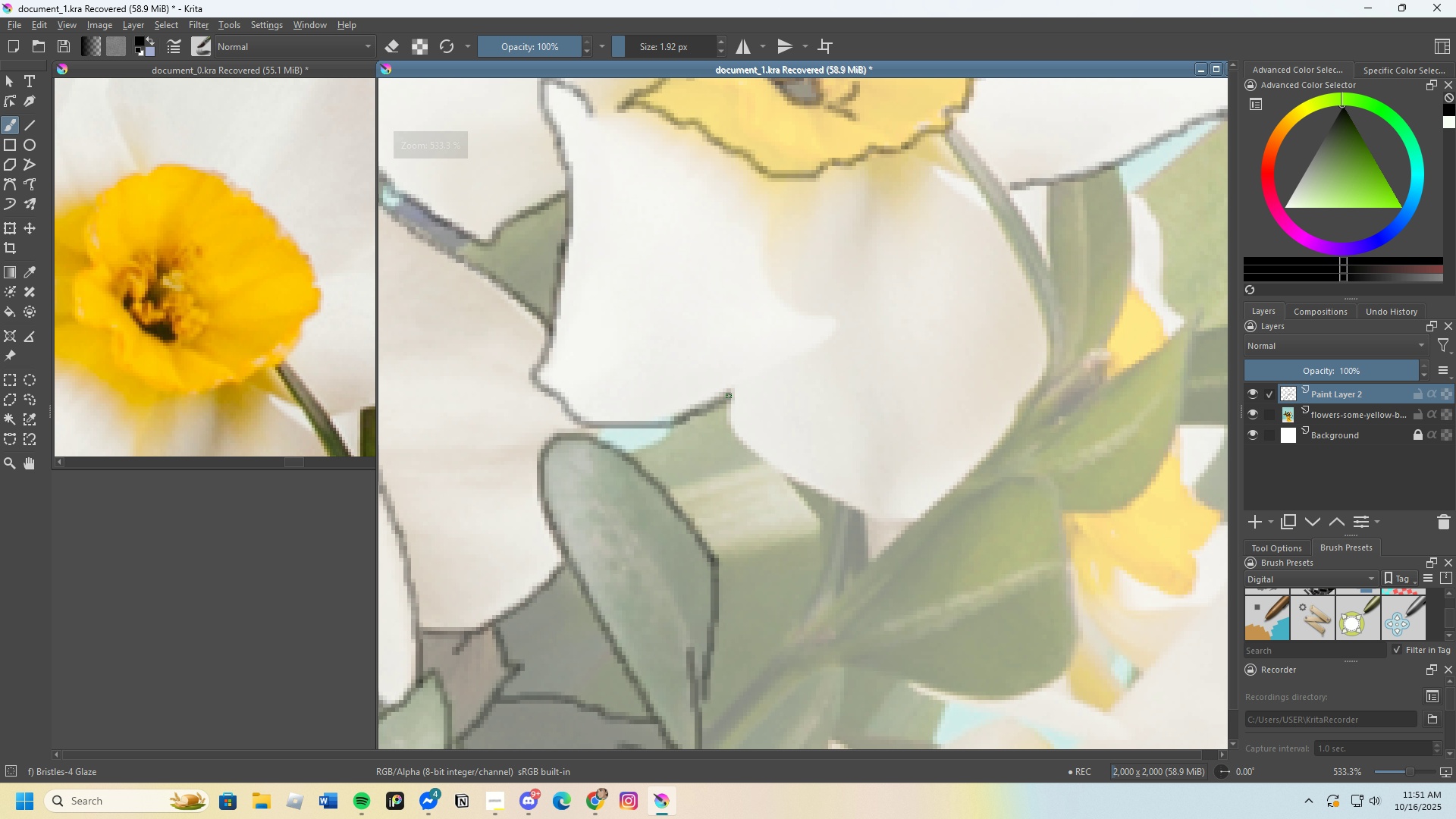 
left_click_drag(start_coordinate=[730, 394], to_coordinate=[727, 436])
 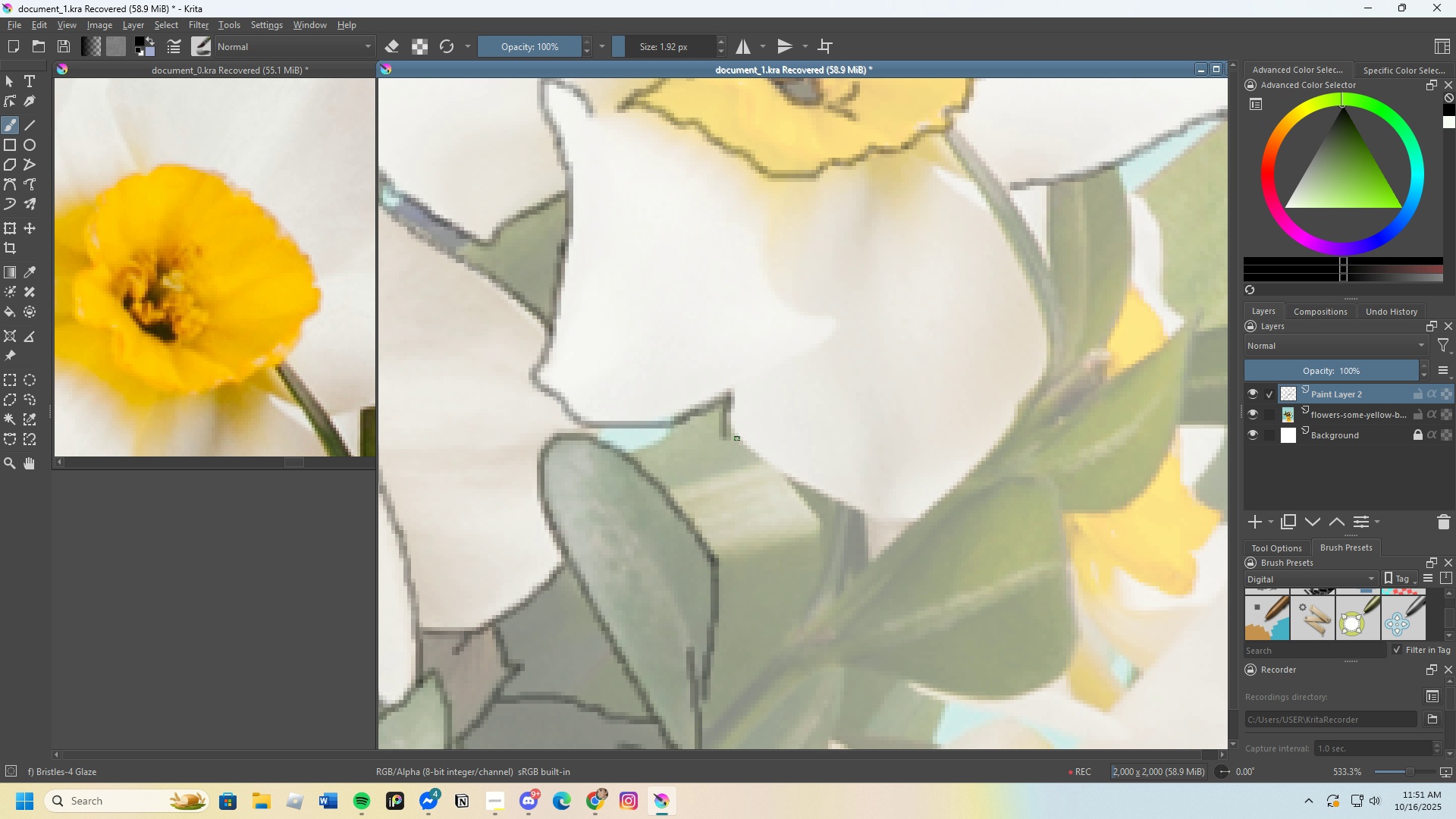 
key(Control+Z)
 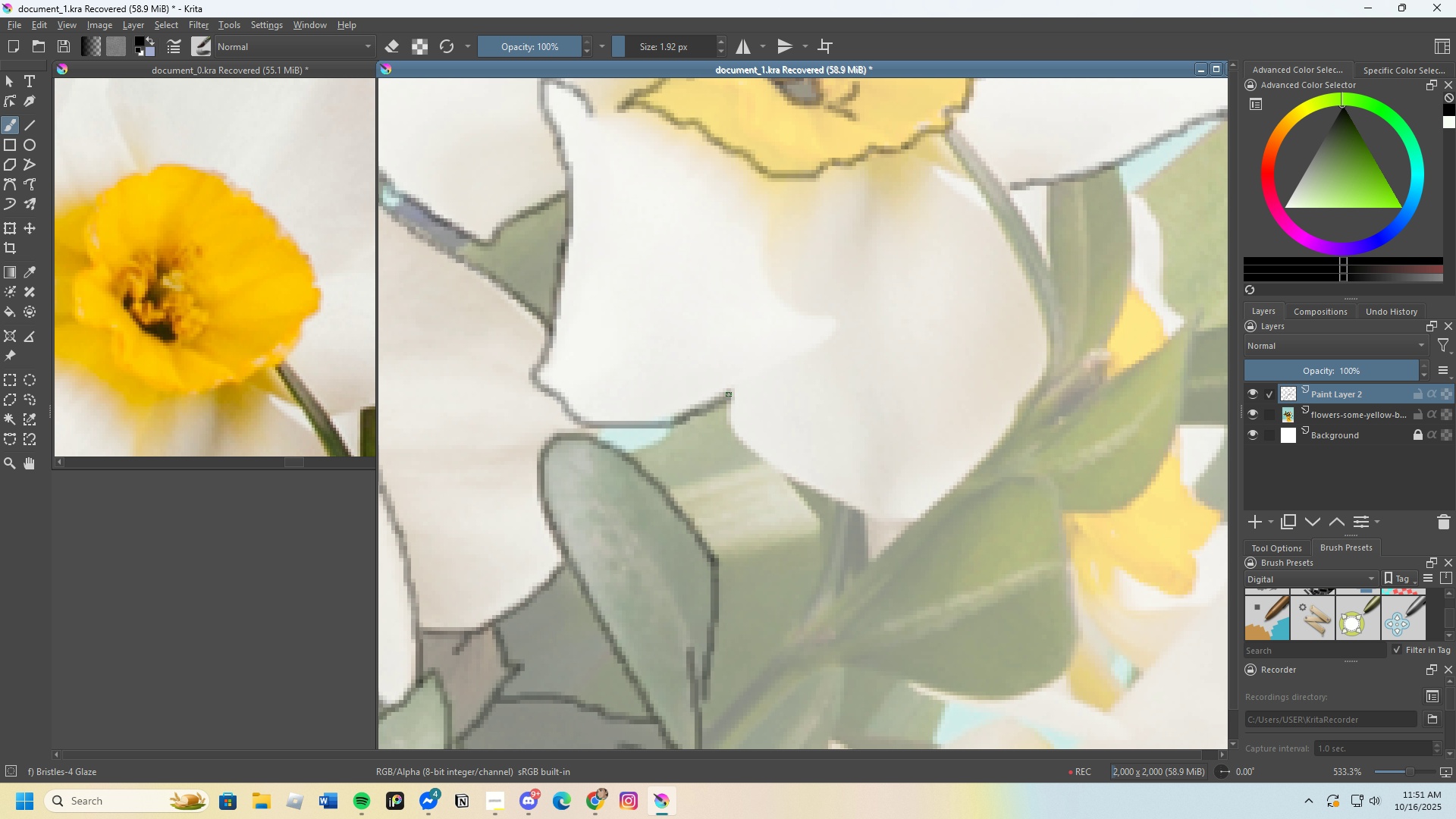 
left_click_drag(start_coordinate=[730, 393], to_coordinate=[870, 513])
 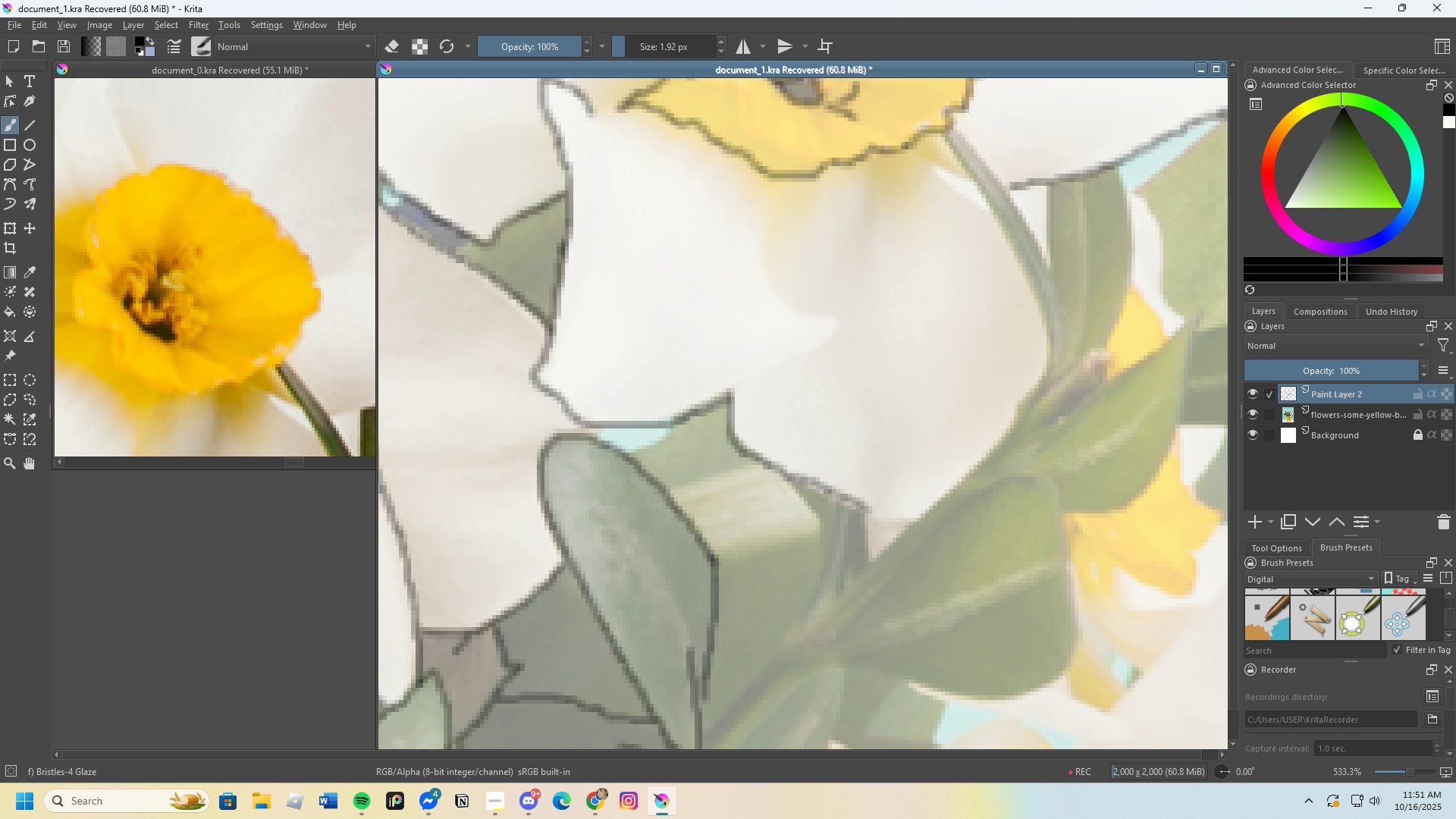 
scroll: coordinate [253, 303], scroll_direction: down, amount: 5.0
 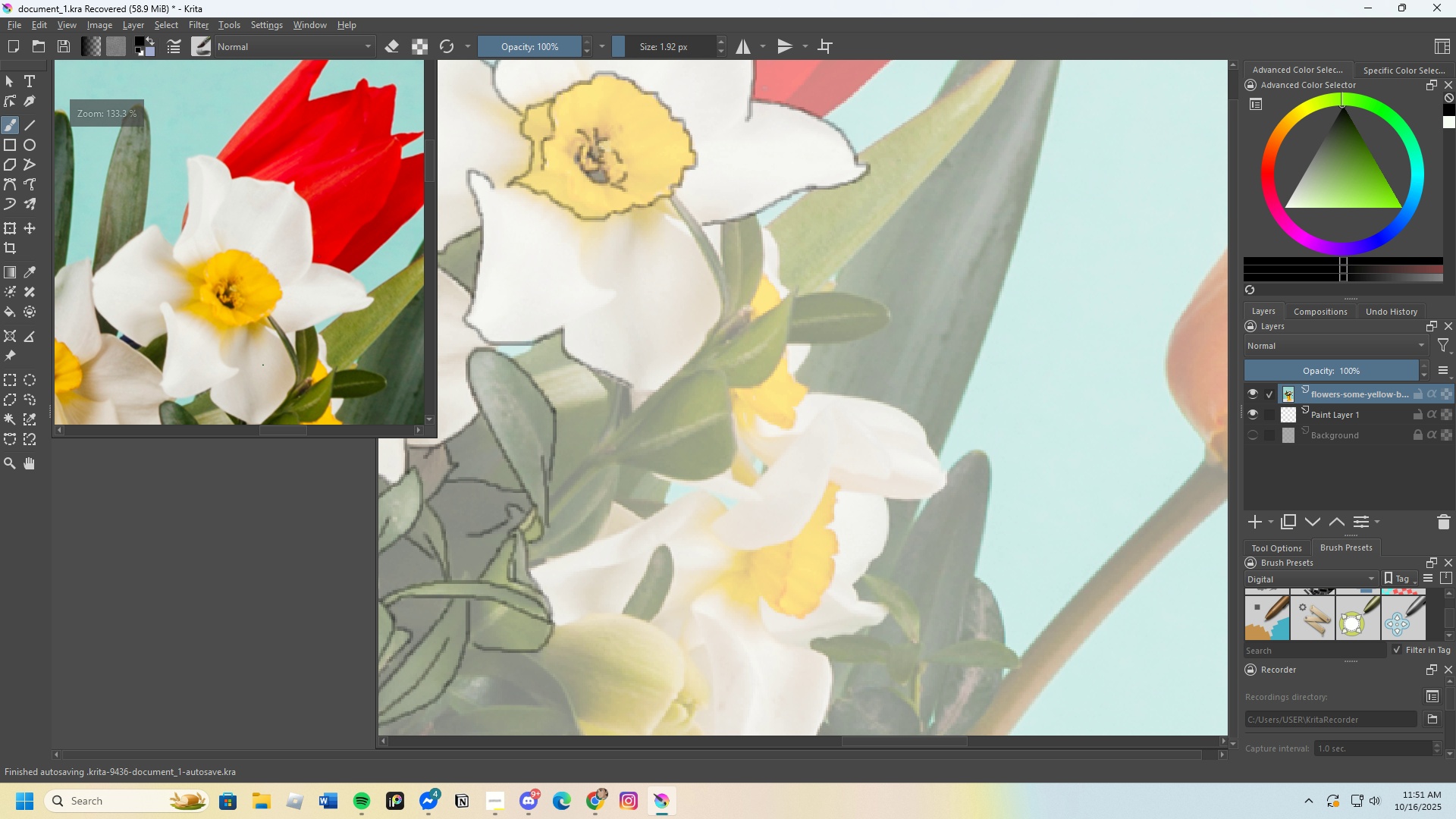 
scroll: coordinate [268, 331], scroll_direction: none, amount: 0.0
 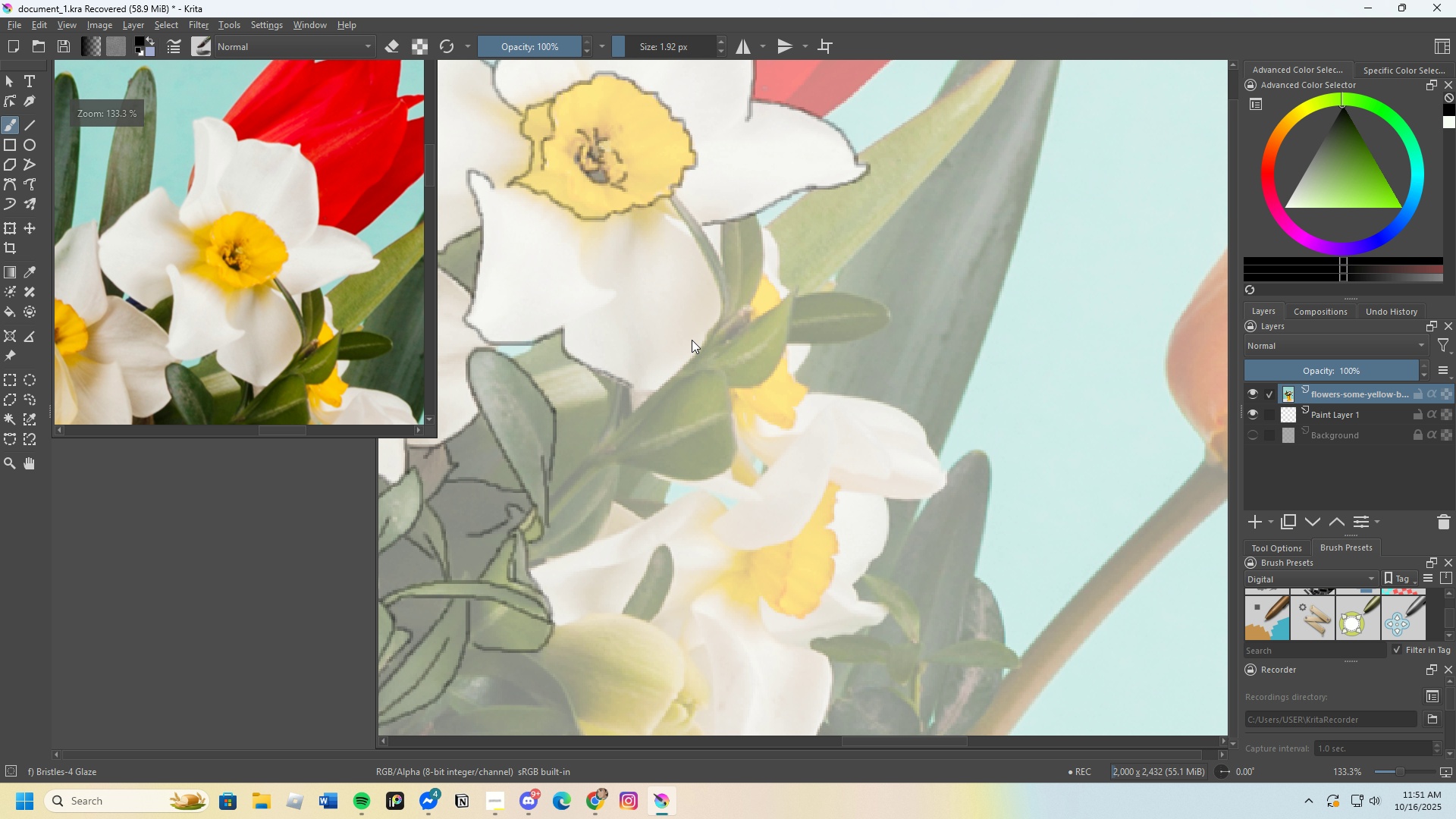 
scroll: coordinate [629, 351], scroll_direction: up, amount: 4.0
 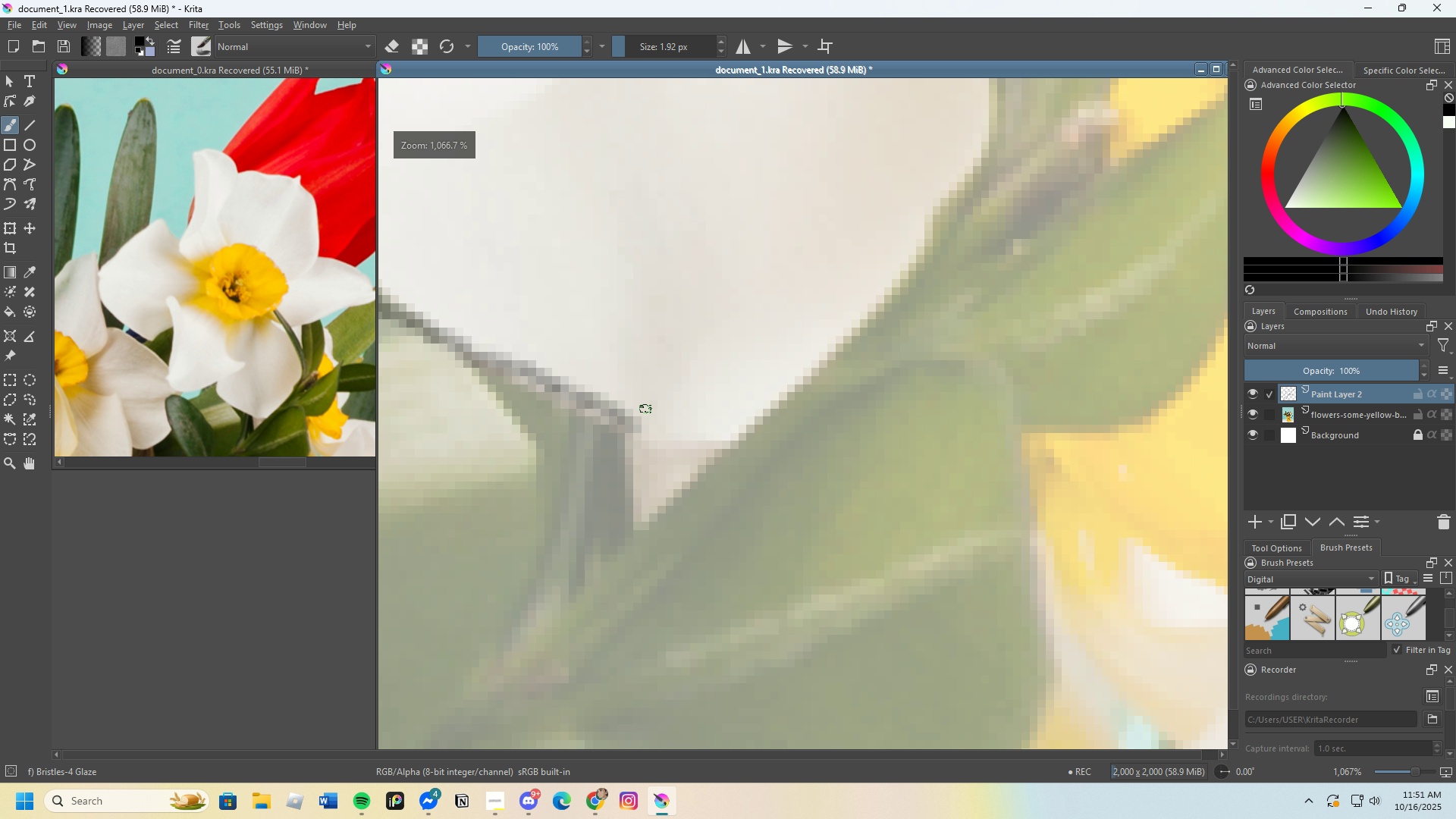 
key(Control+Z)
 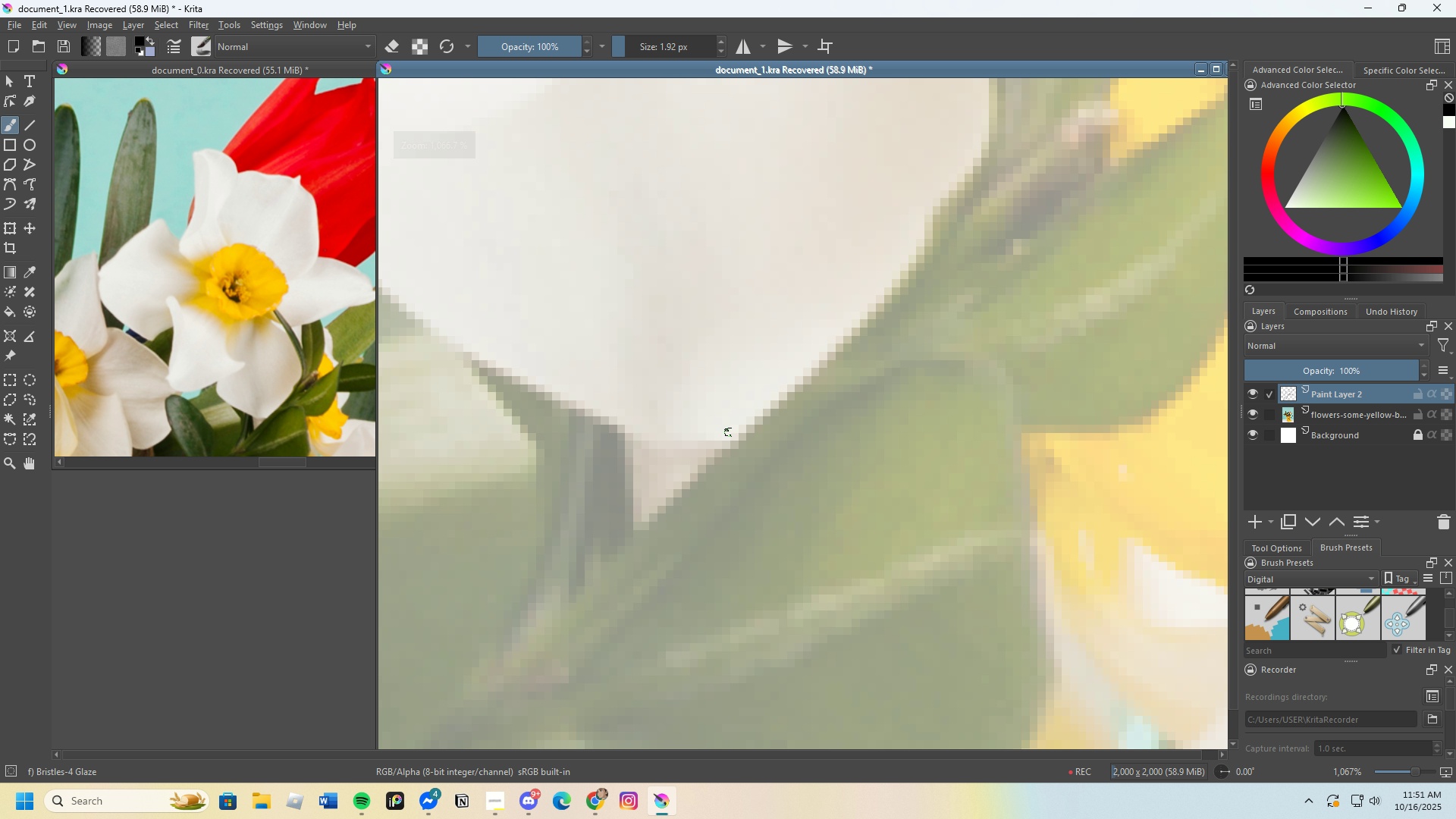 
scroll: coordinate [742, 434], scroll_direction: down, amount: 2.0
 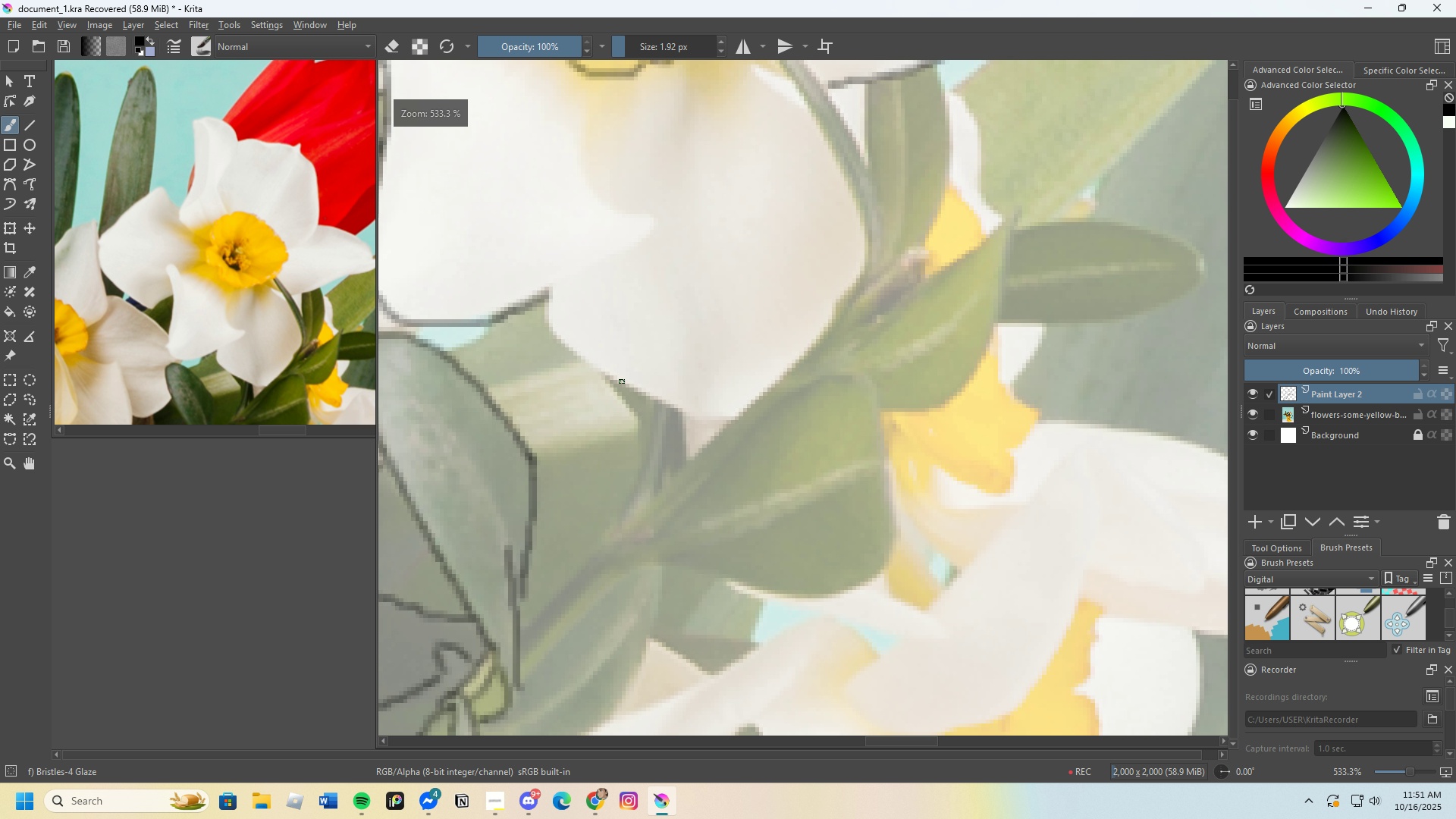 
scroll: coordinate [579, 349], scroll_direction: up, amount: 2.0
 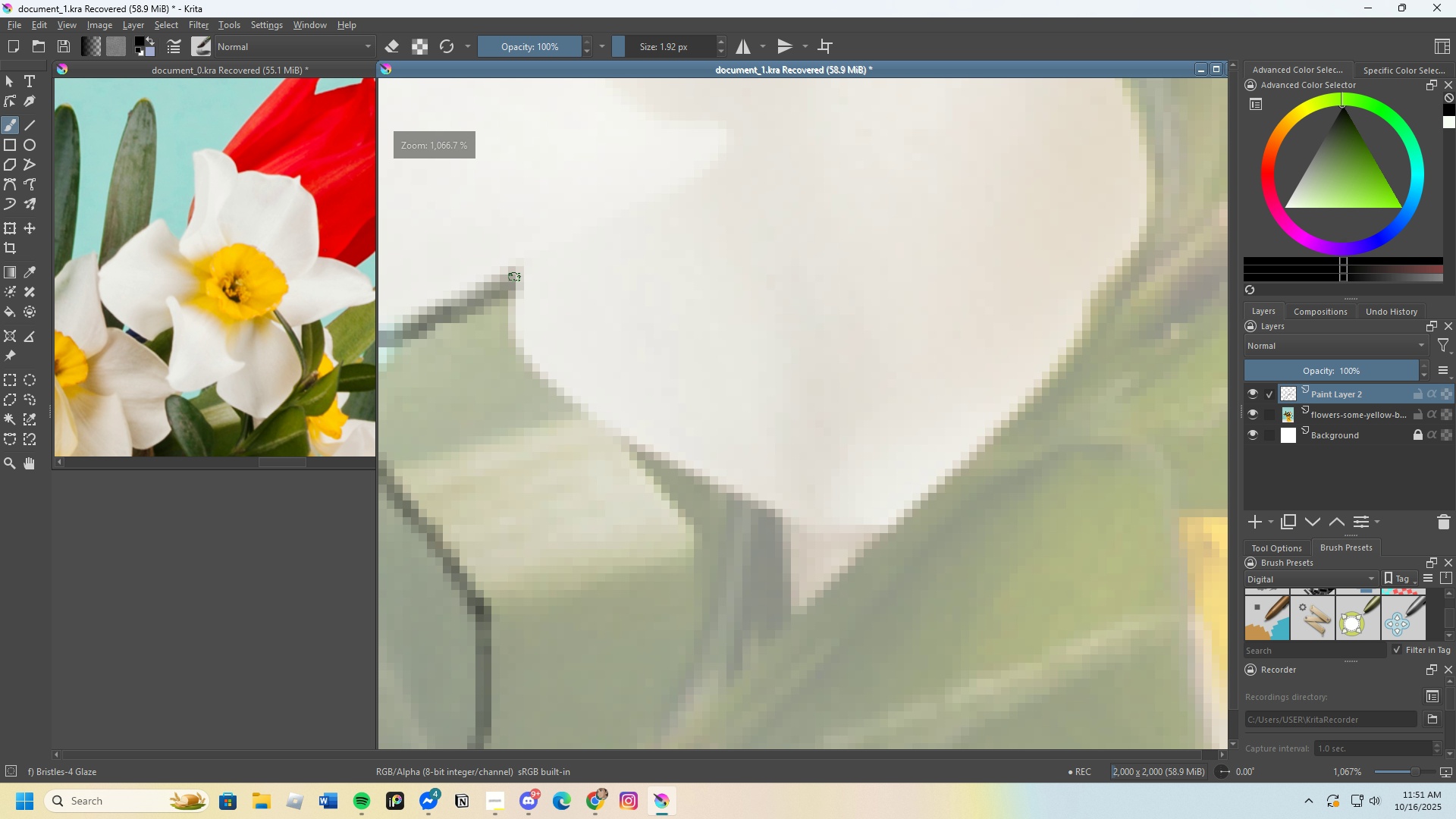 
left_click_drag(start_coordinate=[516, 276], to_coordinate=[822, 532])
 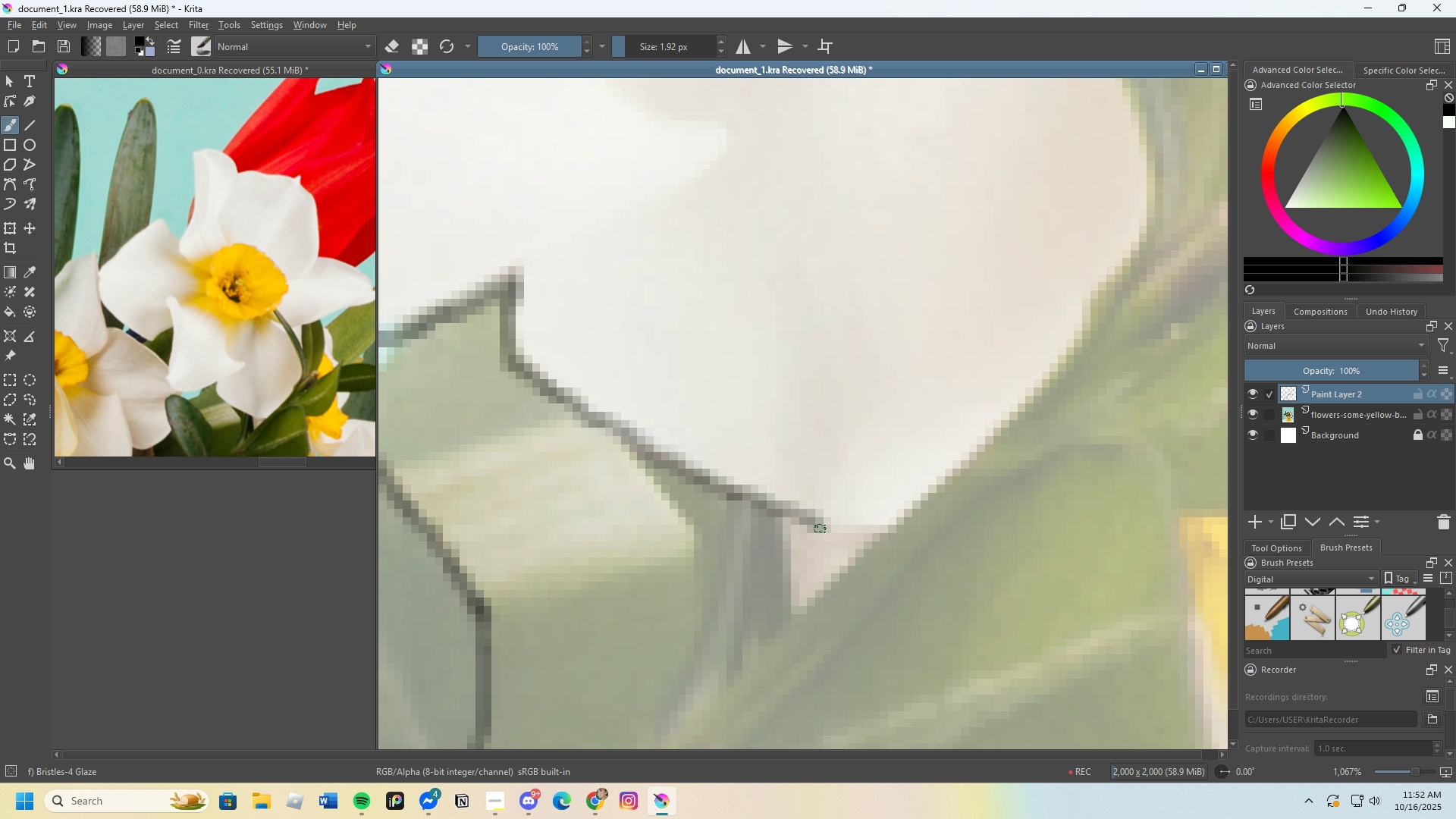 
scroll: coordinate [814, 521], scroll_direction: none, amount: 0.0
 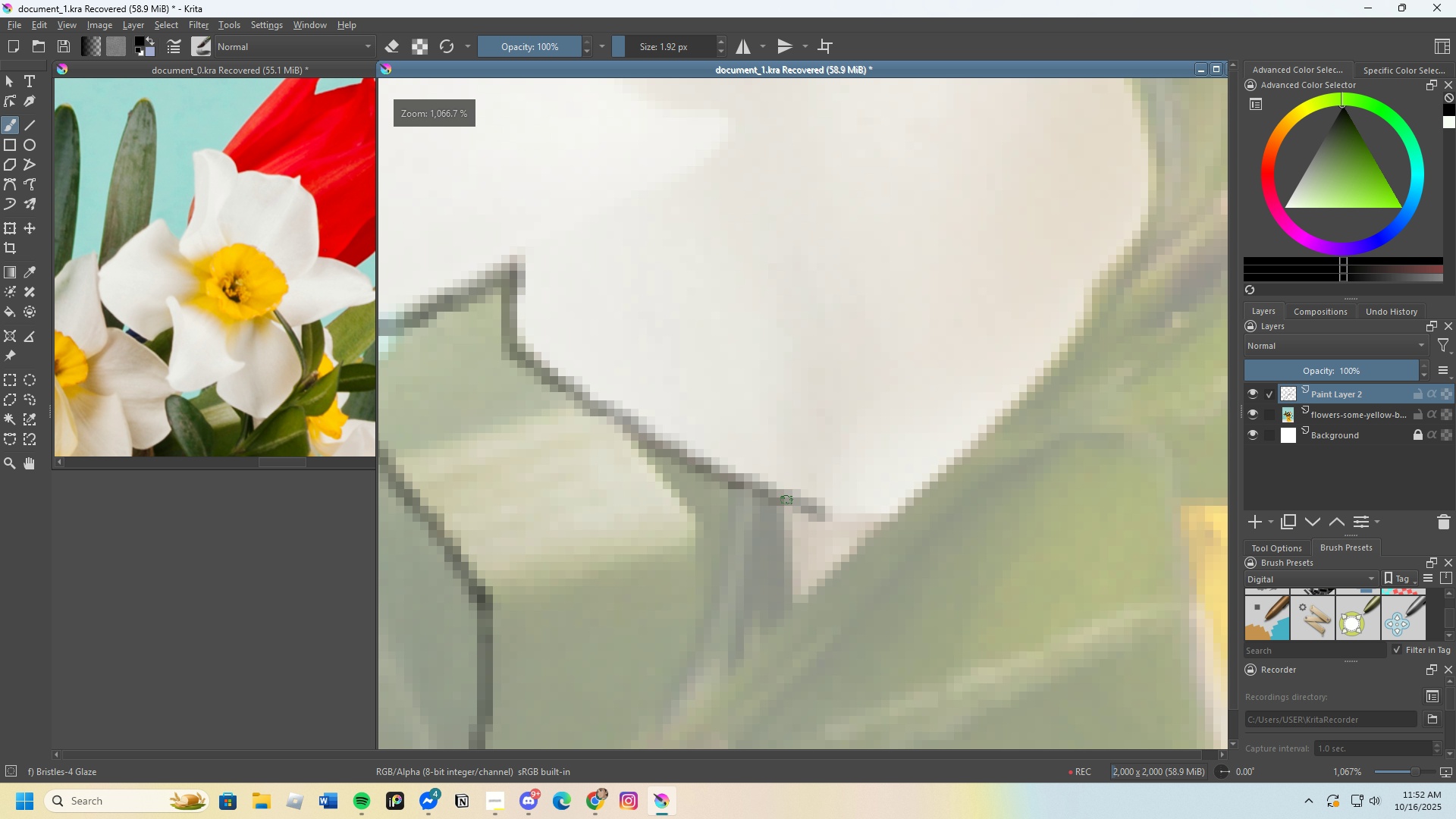 
left_click_drag(start_coordinate=[786, 500], to_coordinate=[1109, 263])
 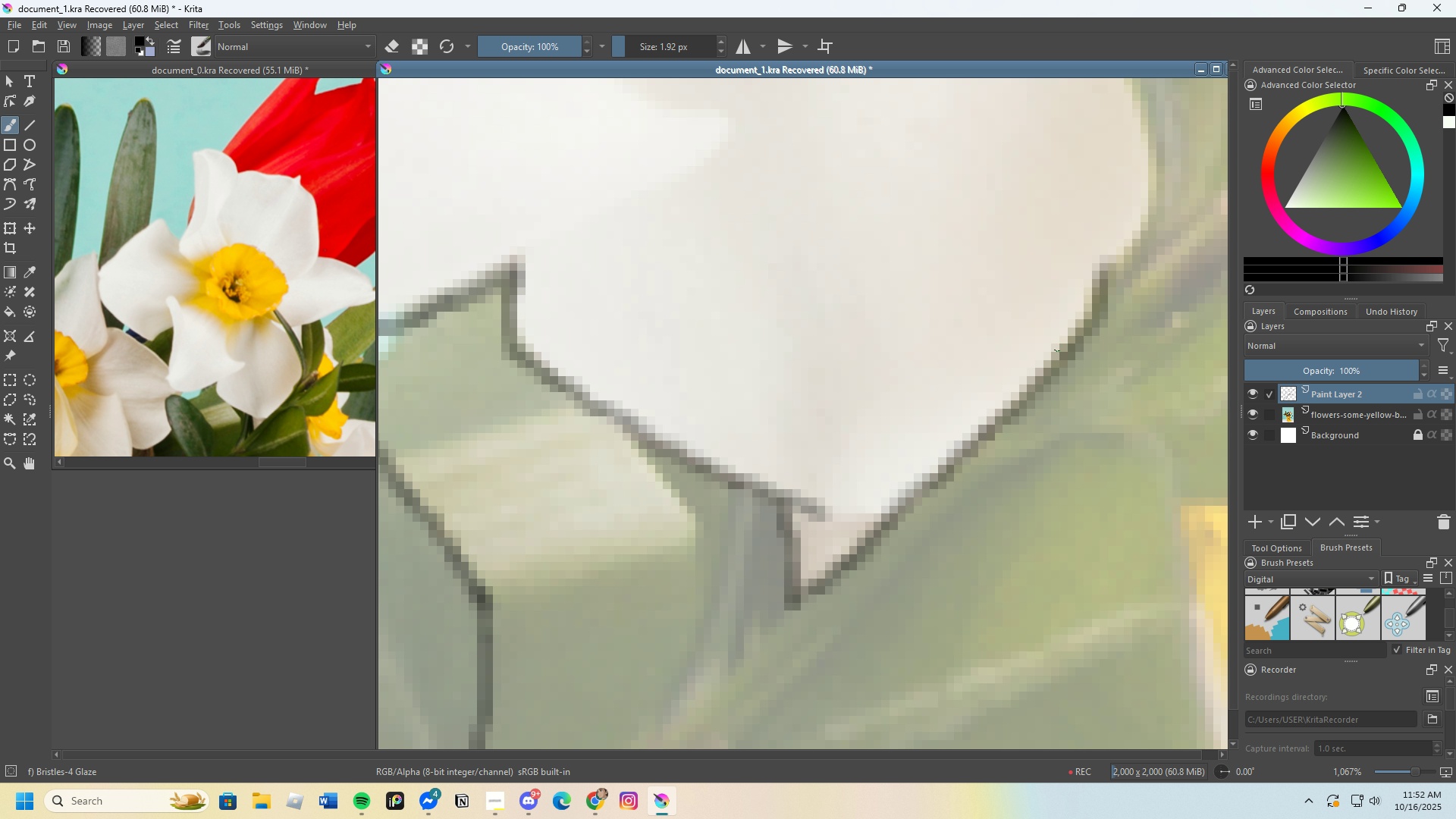 
scroll: coordinate [1065, 214], scroll_direction: down, amount: 2.0
 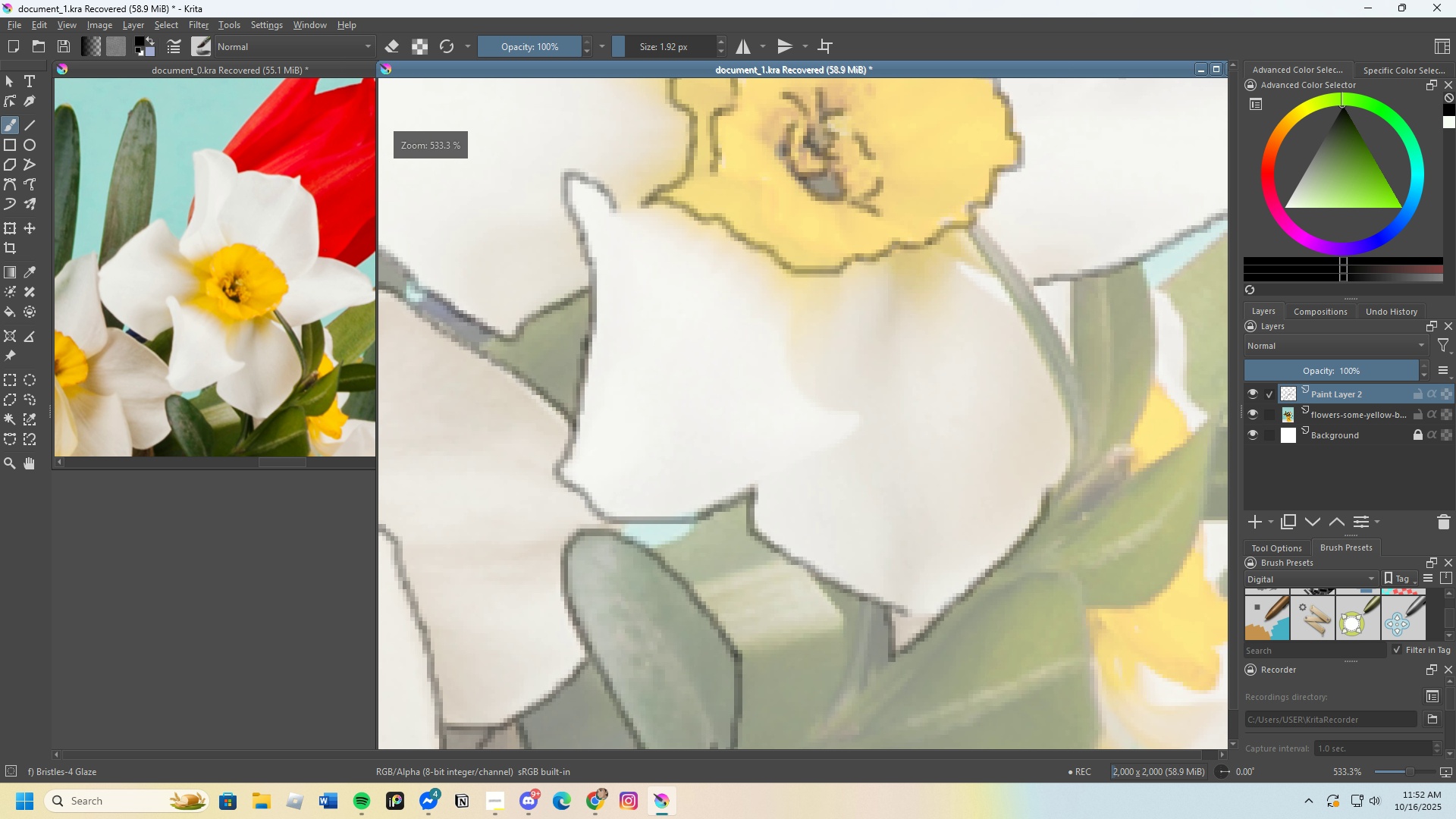 
scroll: coordinate [1045, 561], scroll_direction: up, amount: 1.0
 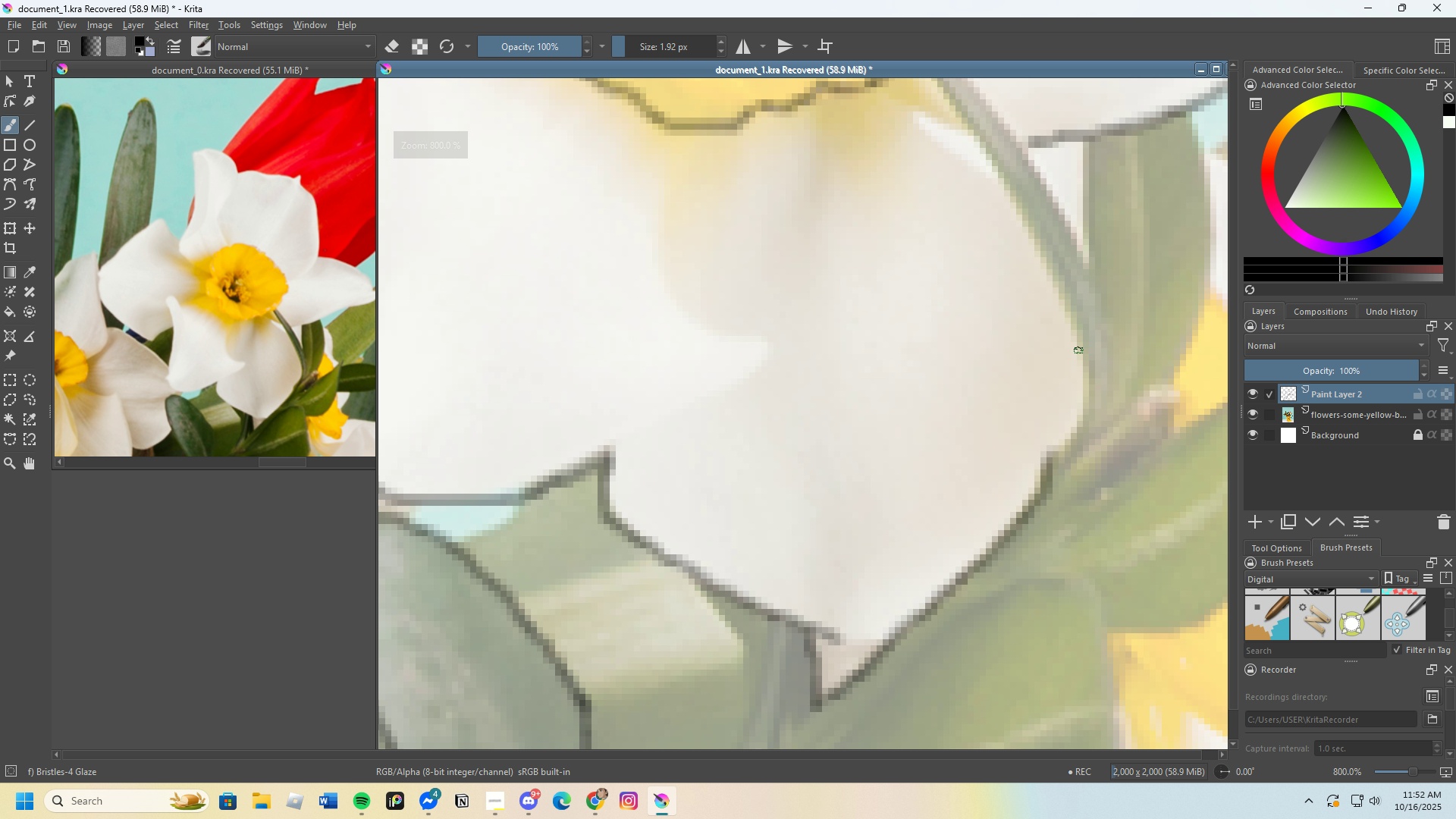 
left_click_drag(start_coordinate=[1080, 339], to_coordinate=[1046, 466])
 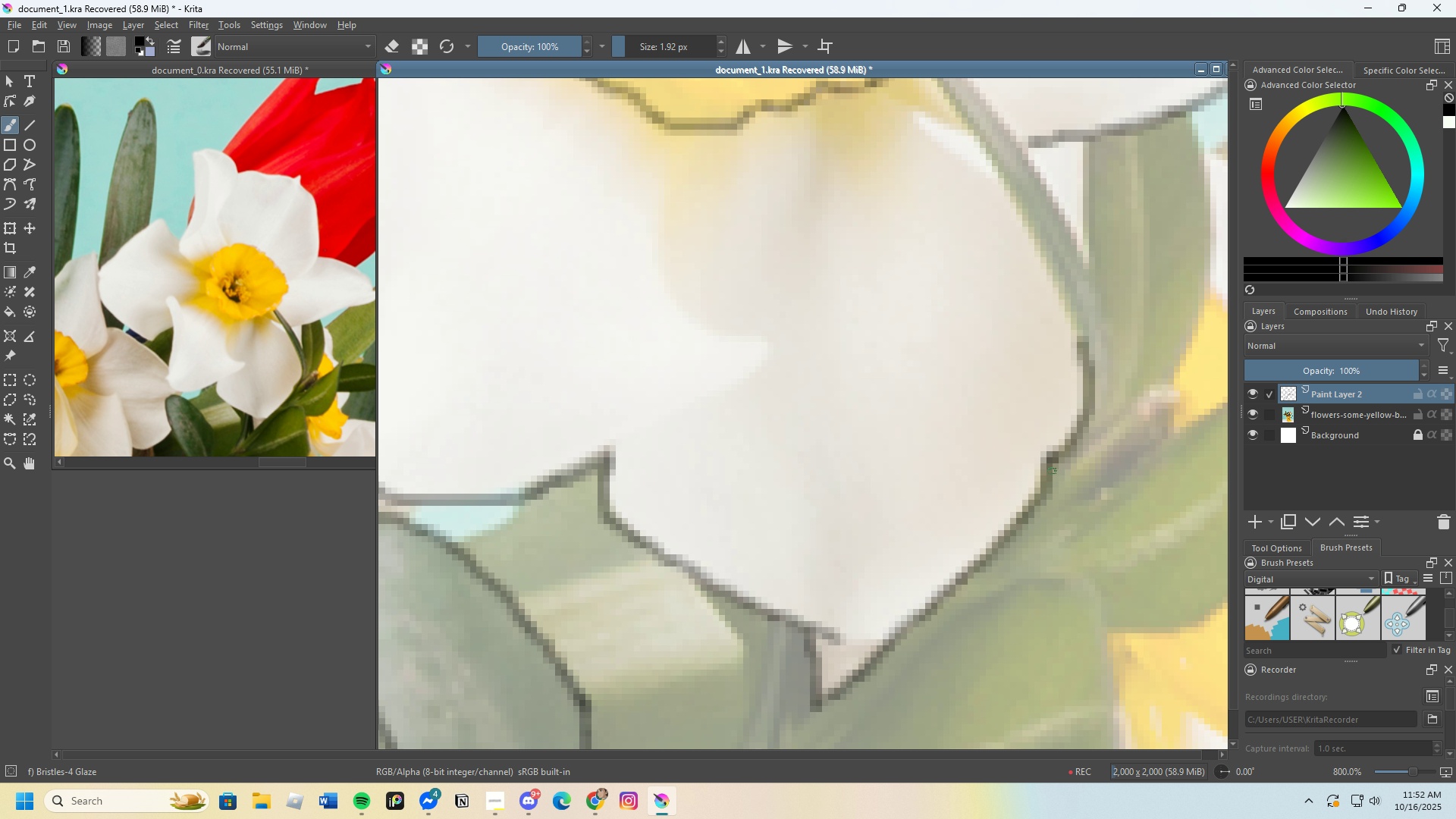 
scroll: coordinate [1031, 321], scroll_direction: none, amount: 0.0
 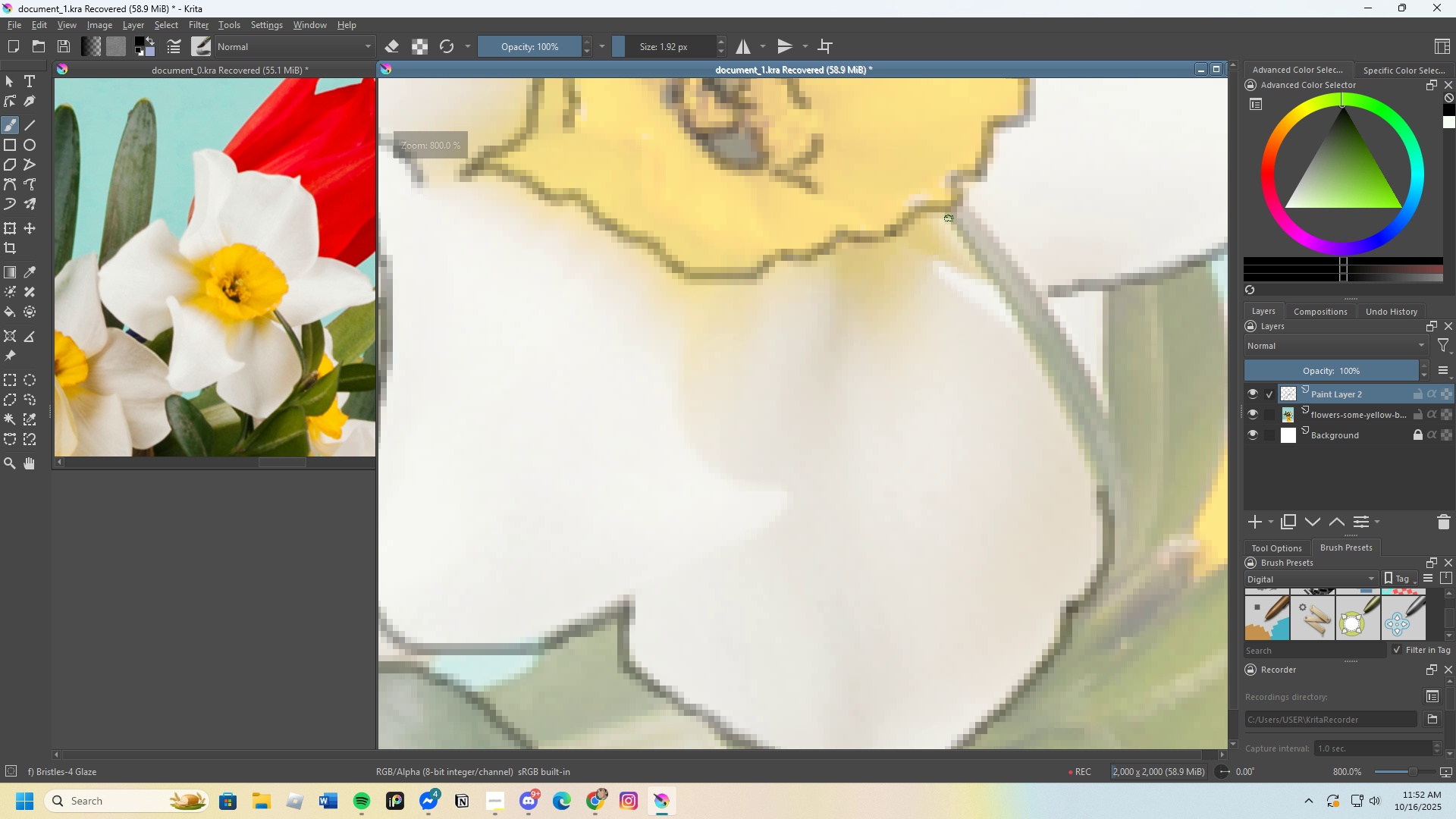 
left_click_drag(start_coordinate=[950, 217], to_coordinate=[1103, 501])
 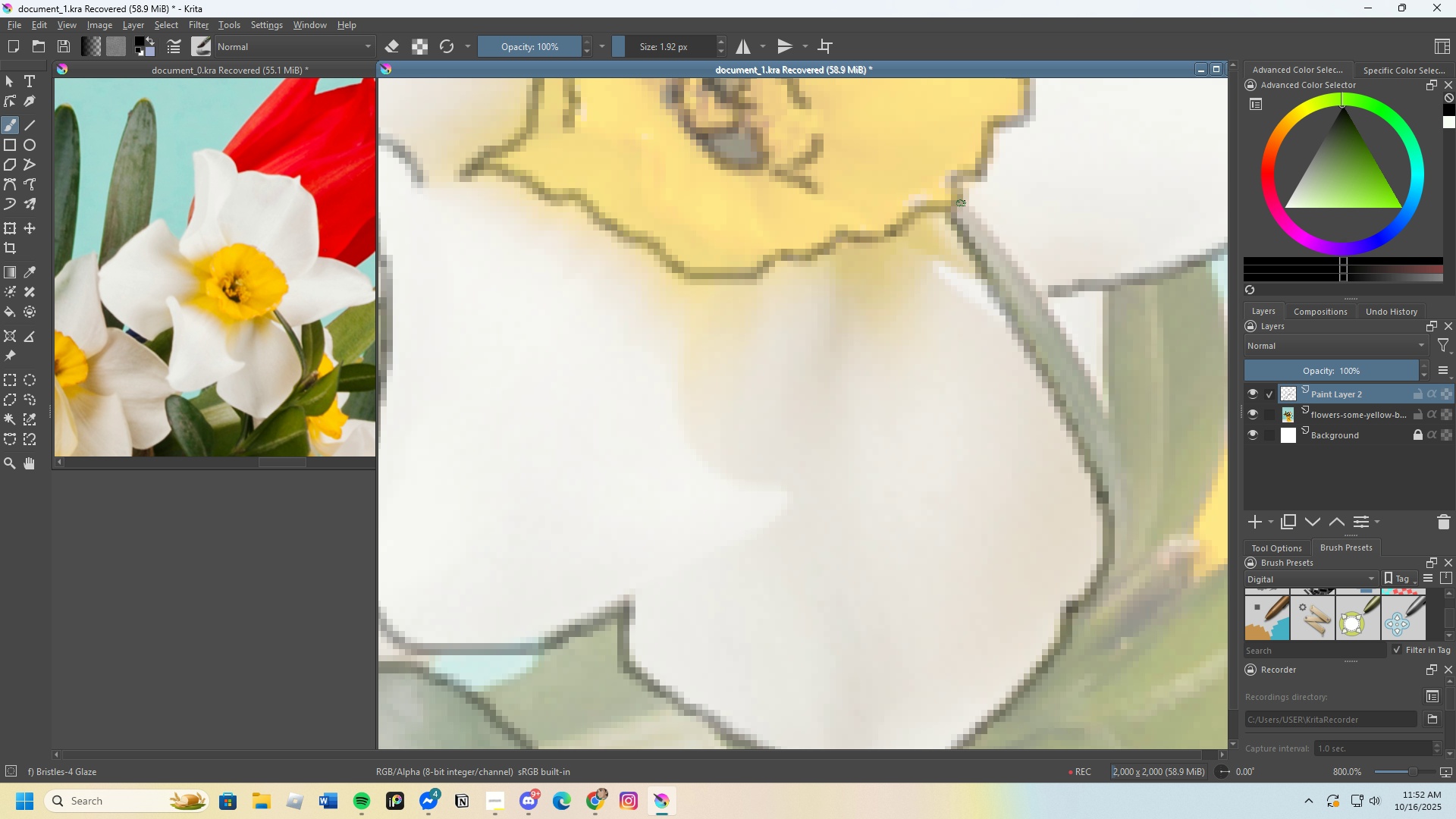 
left_click_drag(start_coordinate=[960, 202], to_coordinate=[1113, 416])
 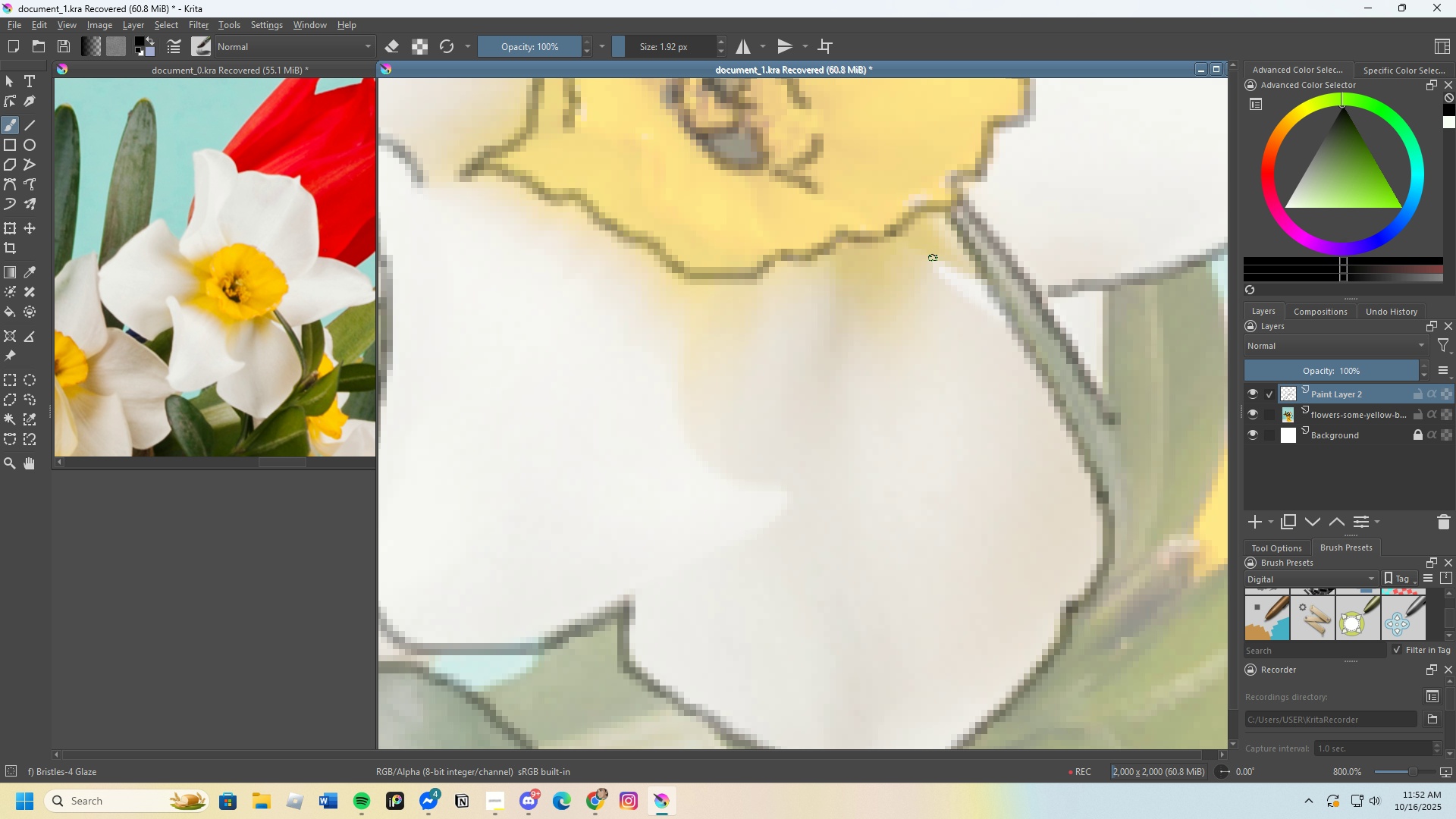 
left_click_drag(start_coordinate=[927, 255], to_coordinate=[984, 291])
 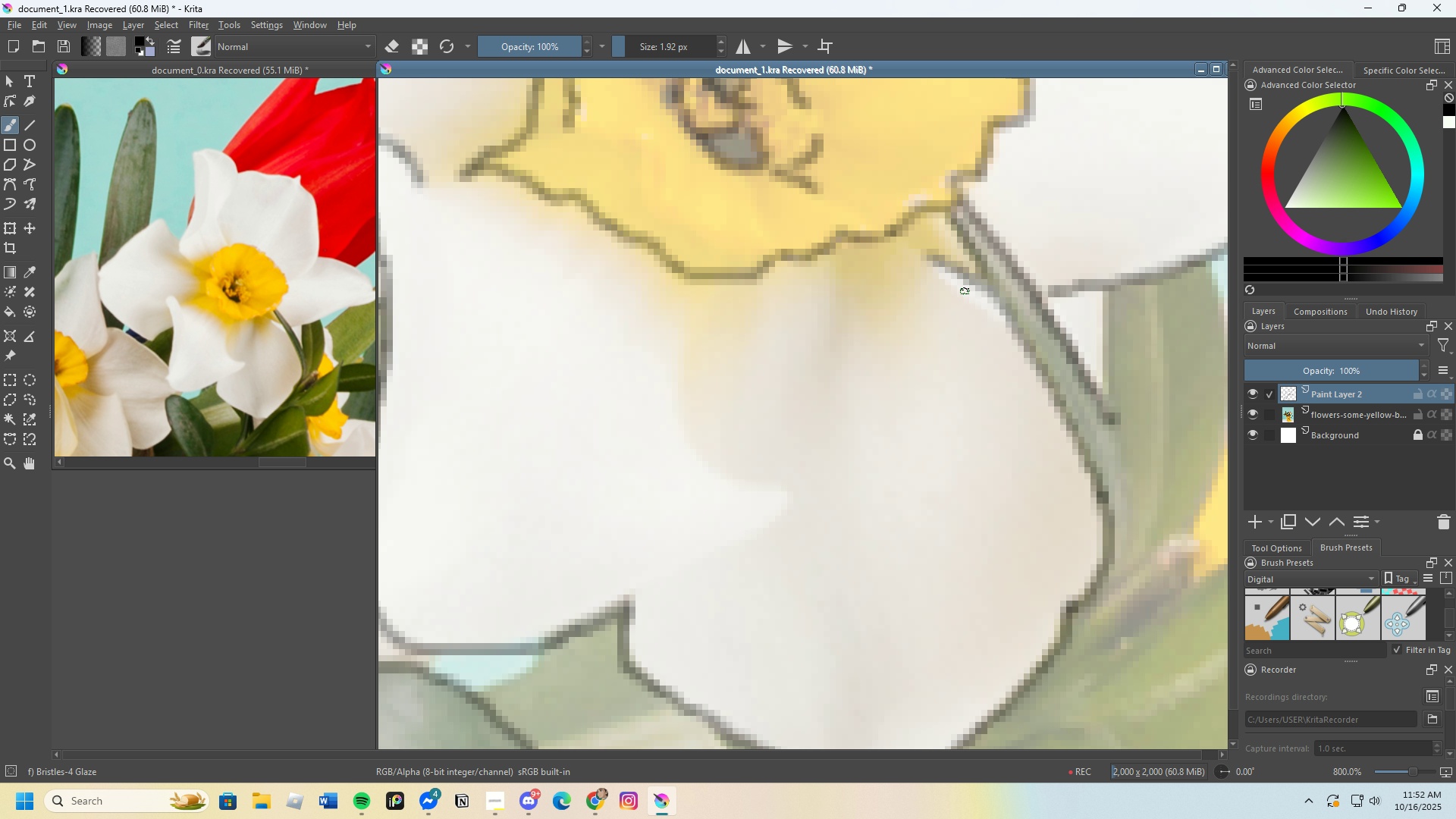 
scroll: coordinate [922, 290], scroll_direction: down, amount: 3.0
 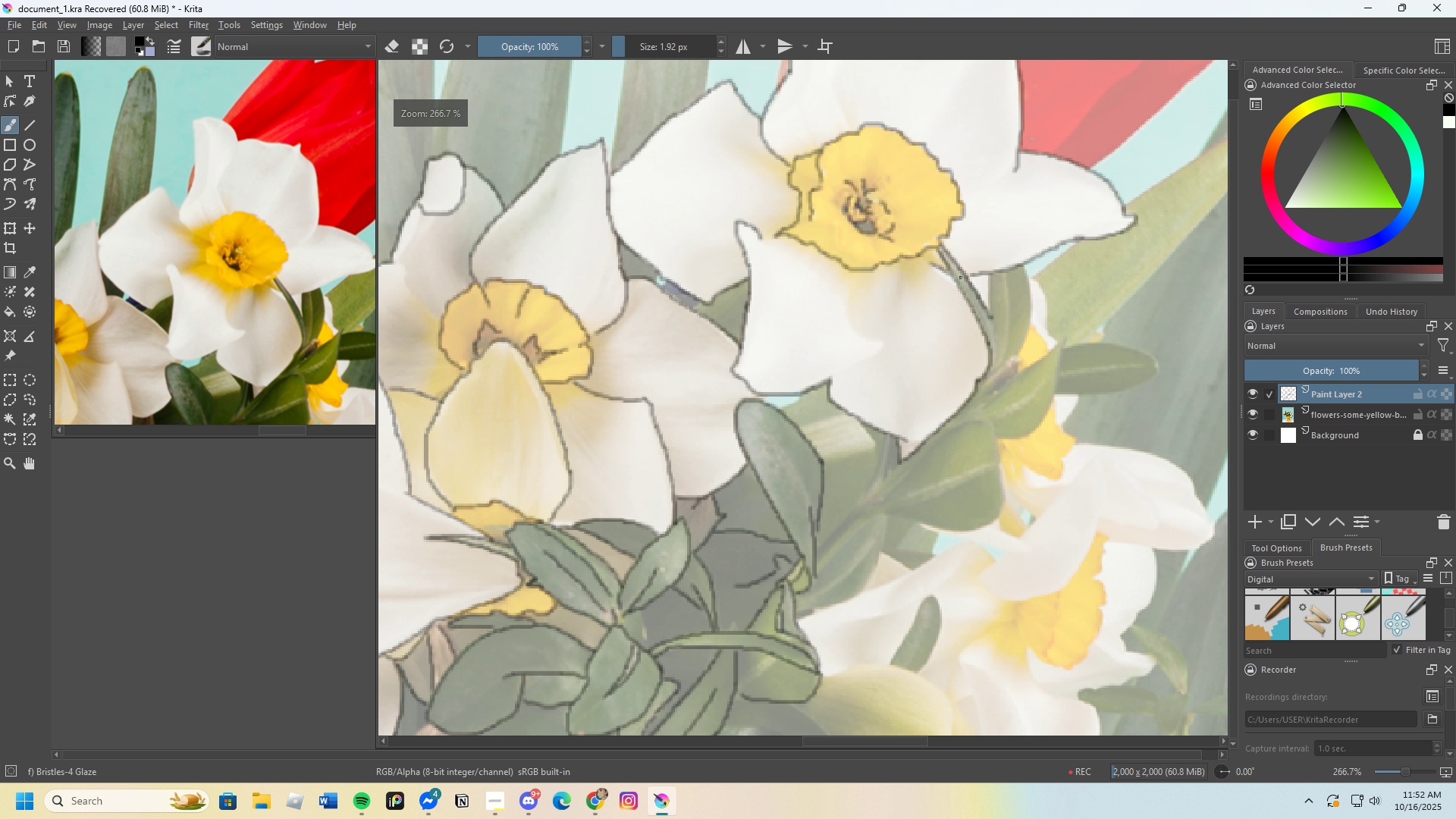 
scroll: coordinate [893, 198], scroll_direction: up, amount: 1.0
 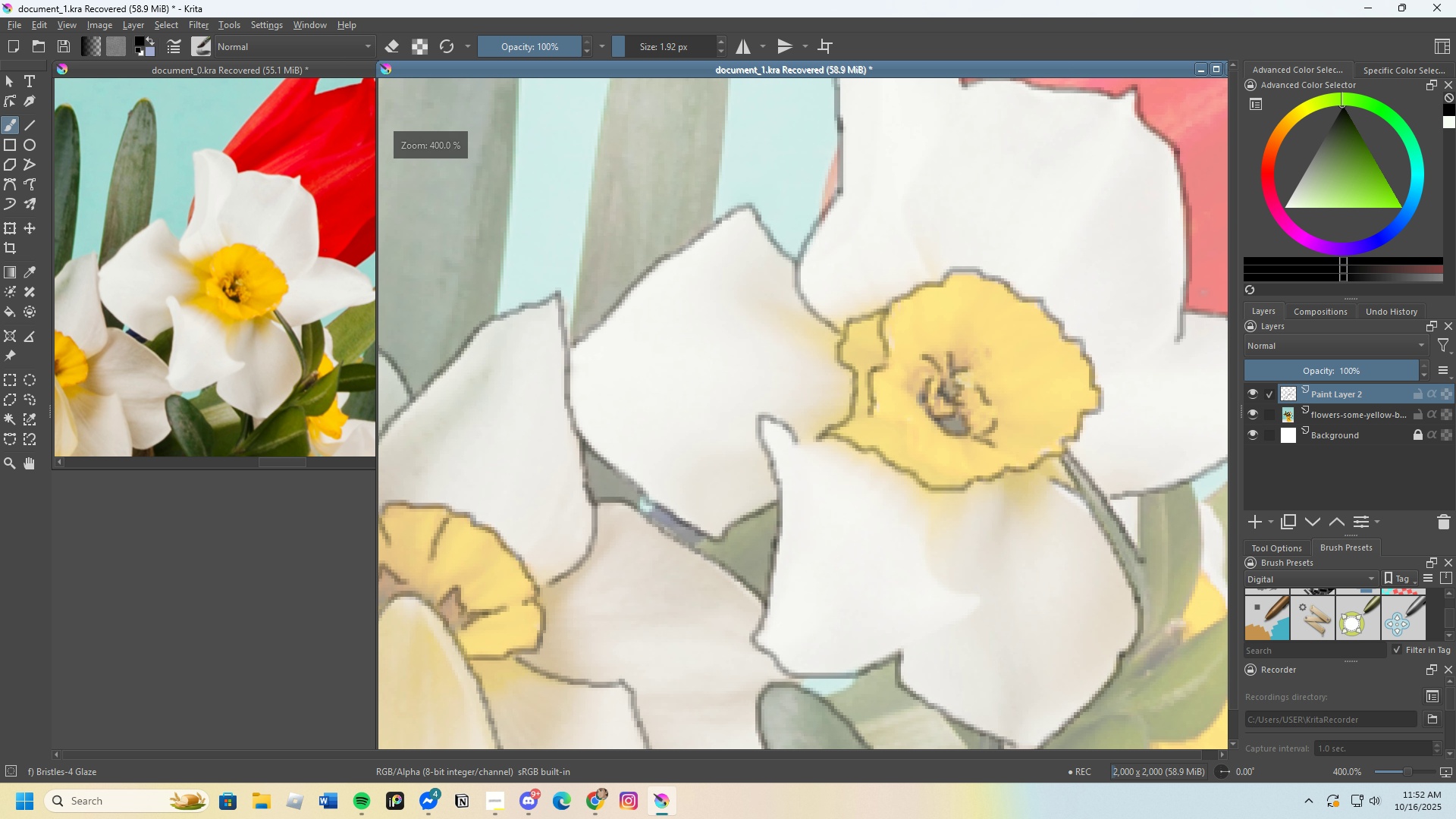 
scroll: coordinate [905, 333], scroll_direction: down, amount: 3.0
 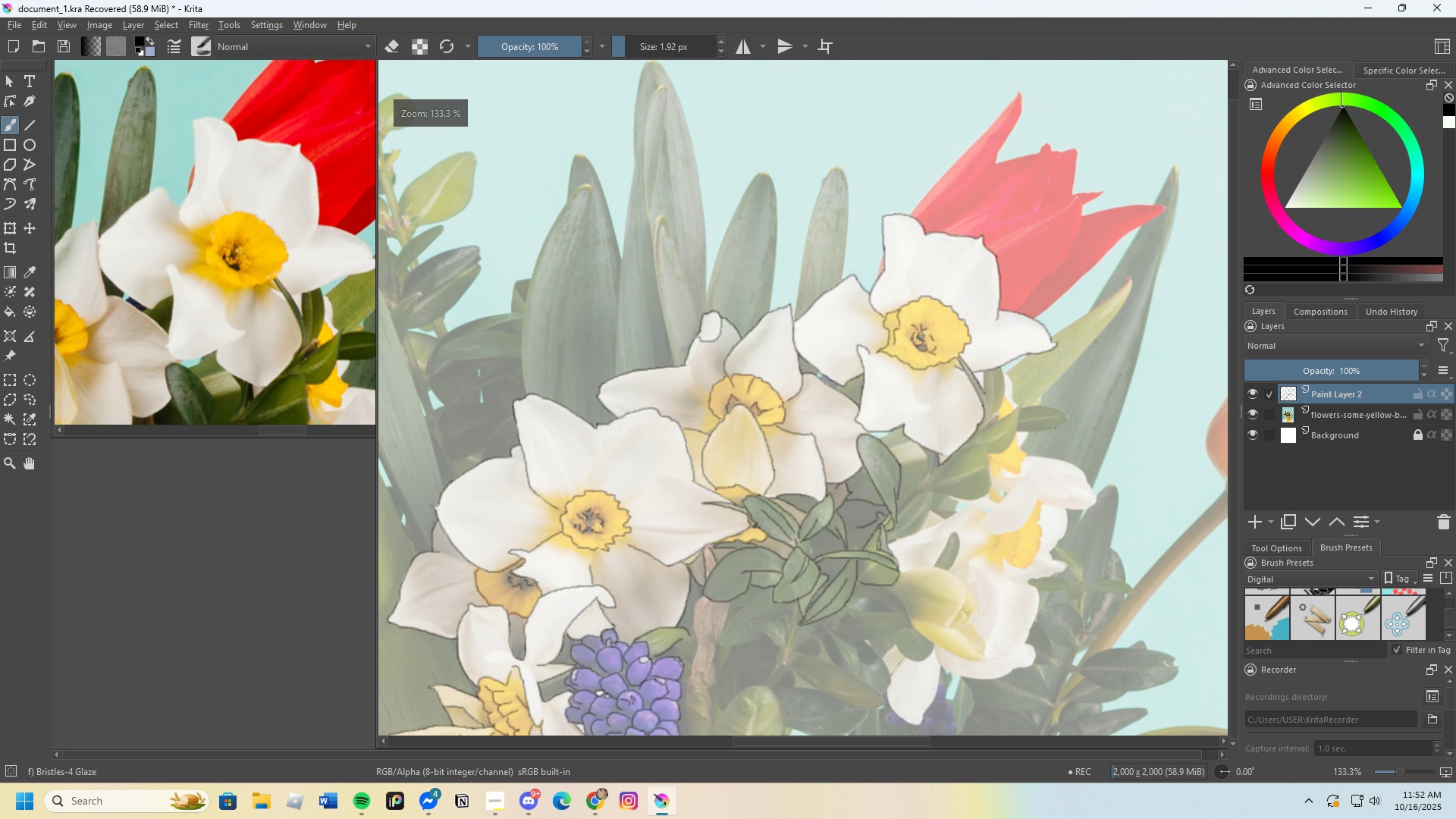 
scroll: coordinate [799, 195], scroll_direction: up, amount: 6.0
 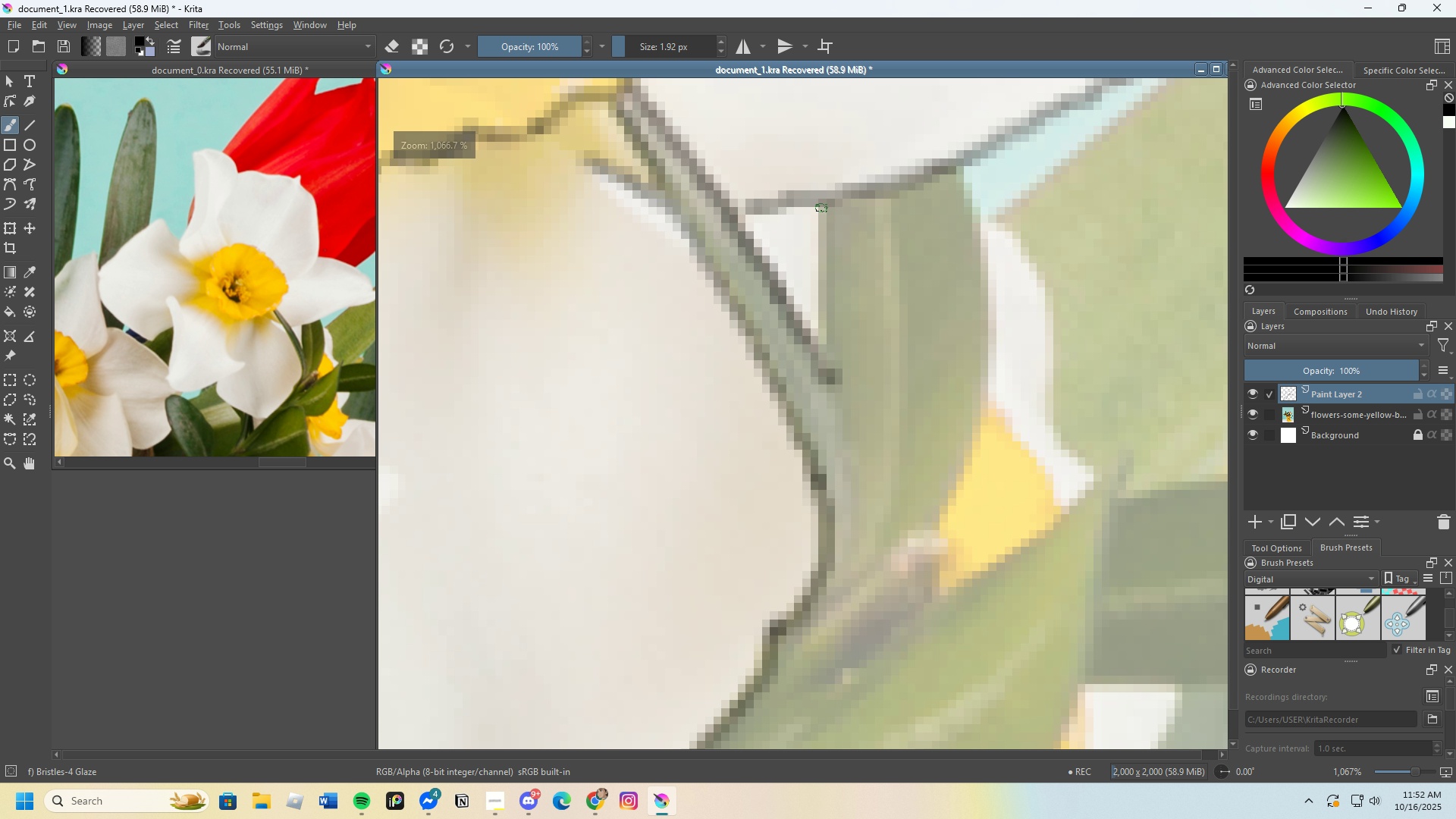 
left_click_drag(start_coordinate=[822, 203], to_coordinate=[840, 382])
 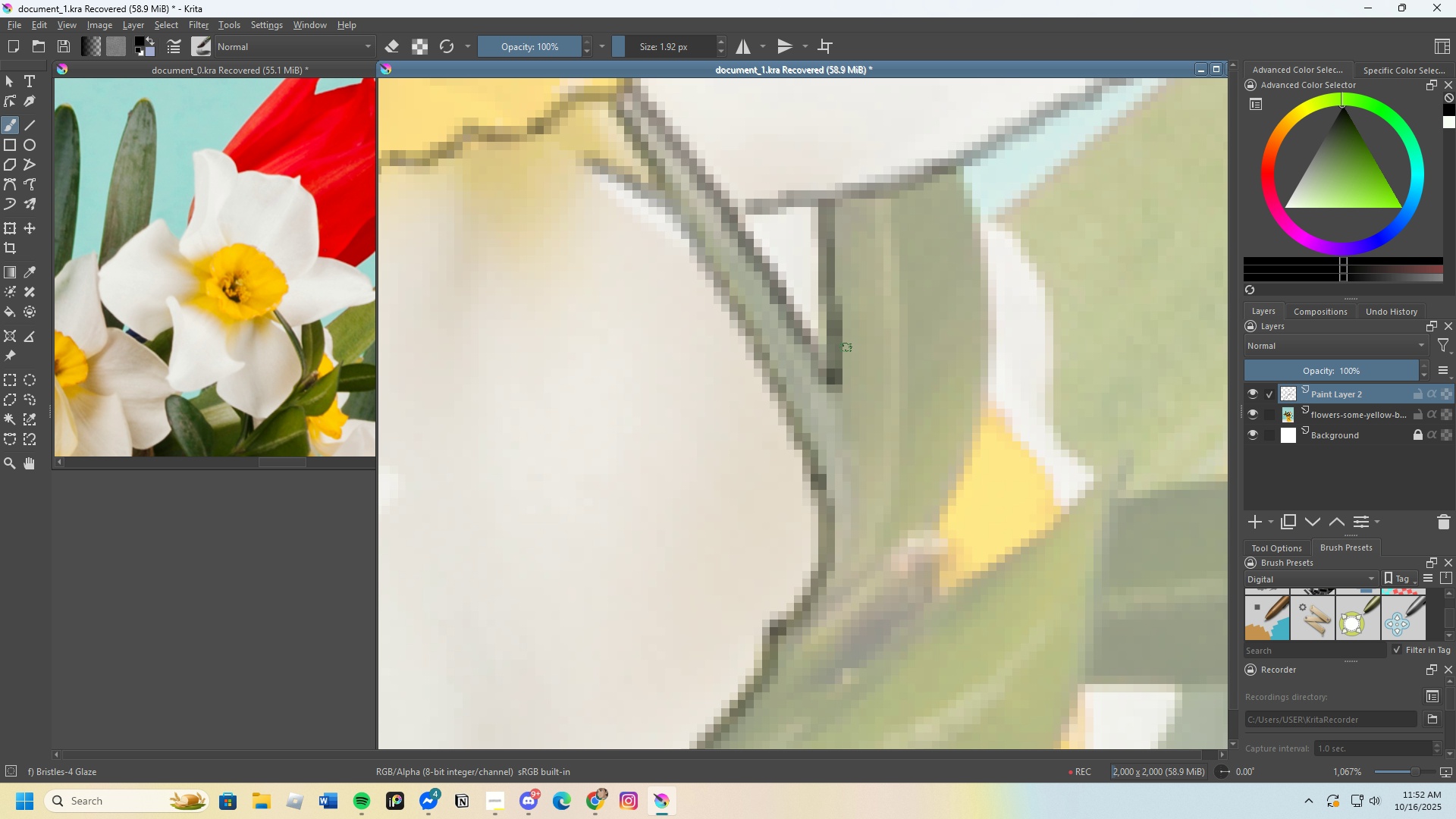 
key(Control+Z)
 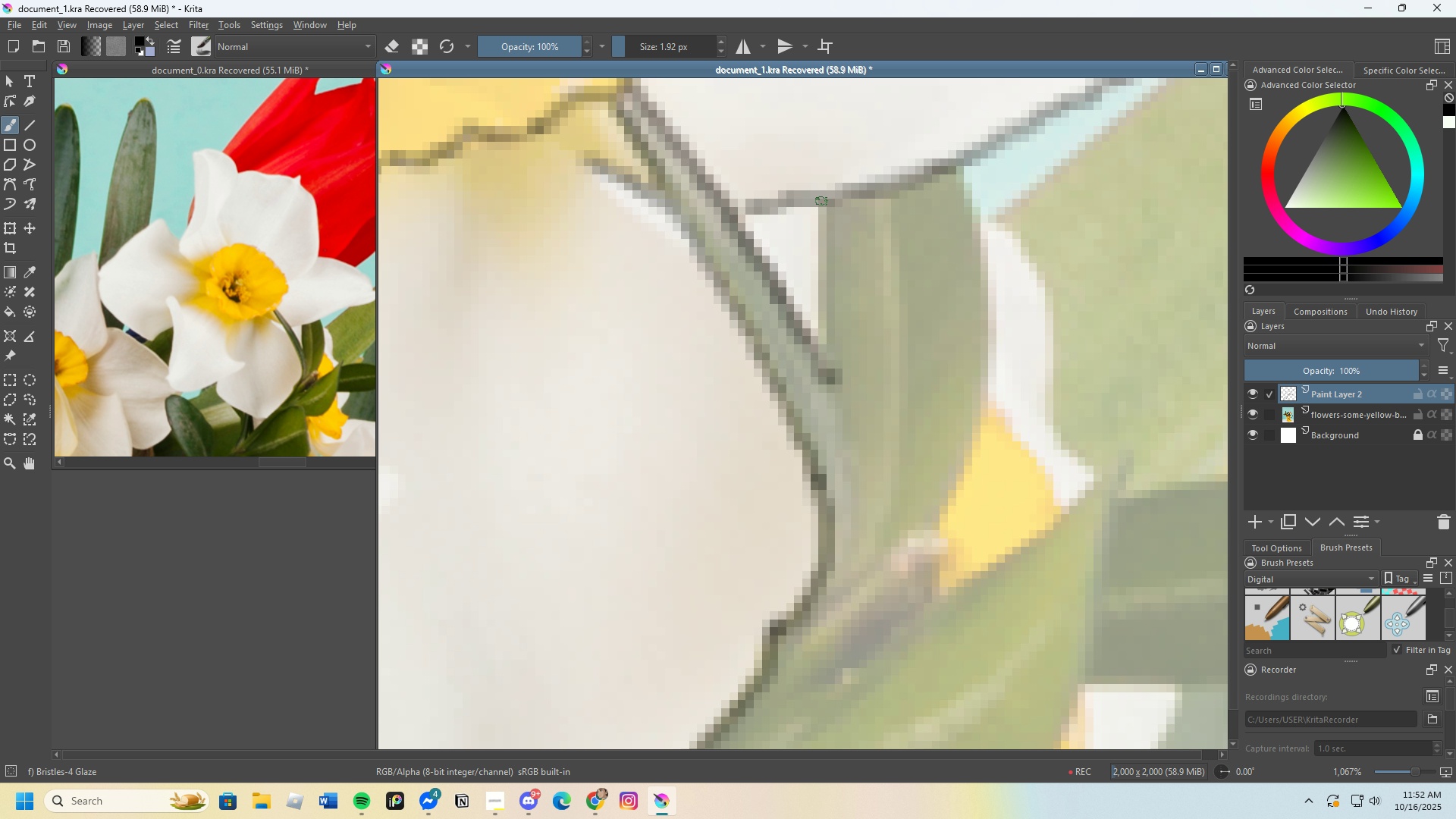 
left_click_drag(start_coordinate=[821, 201], to_coordinate=[840, 381])
 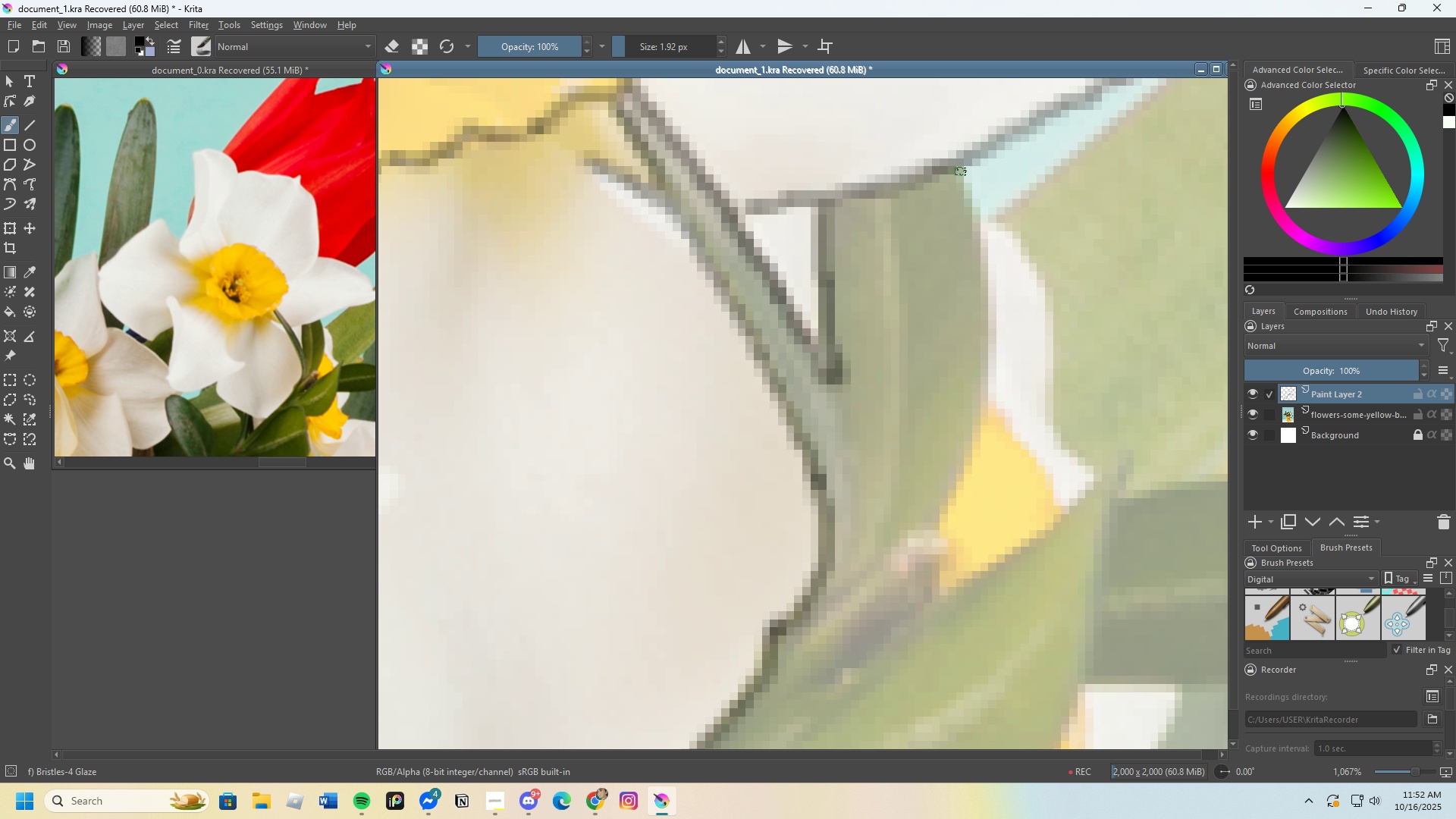 
left_click_drag(start_coordinate=[957, 165], to_coordinate=[982, 291])
 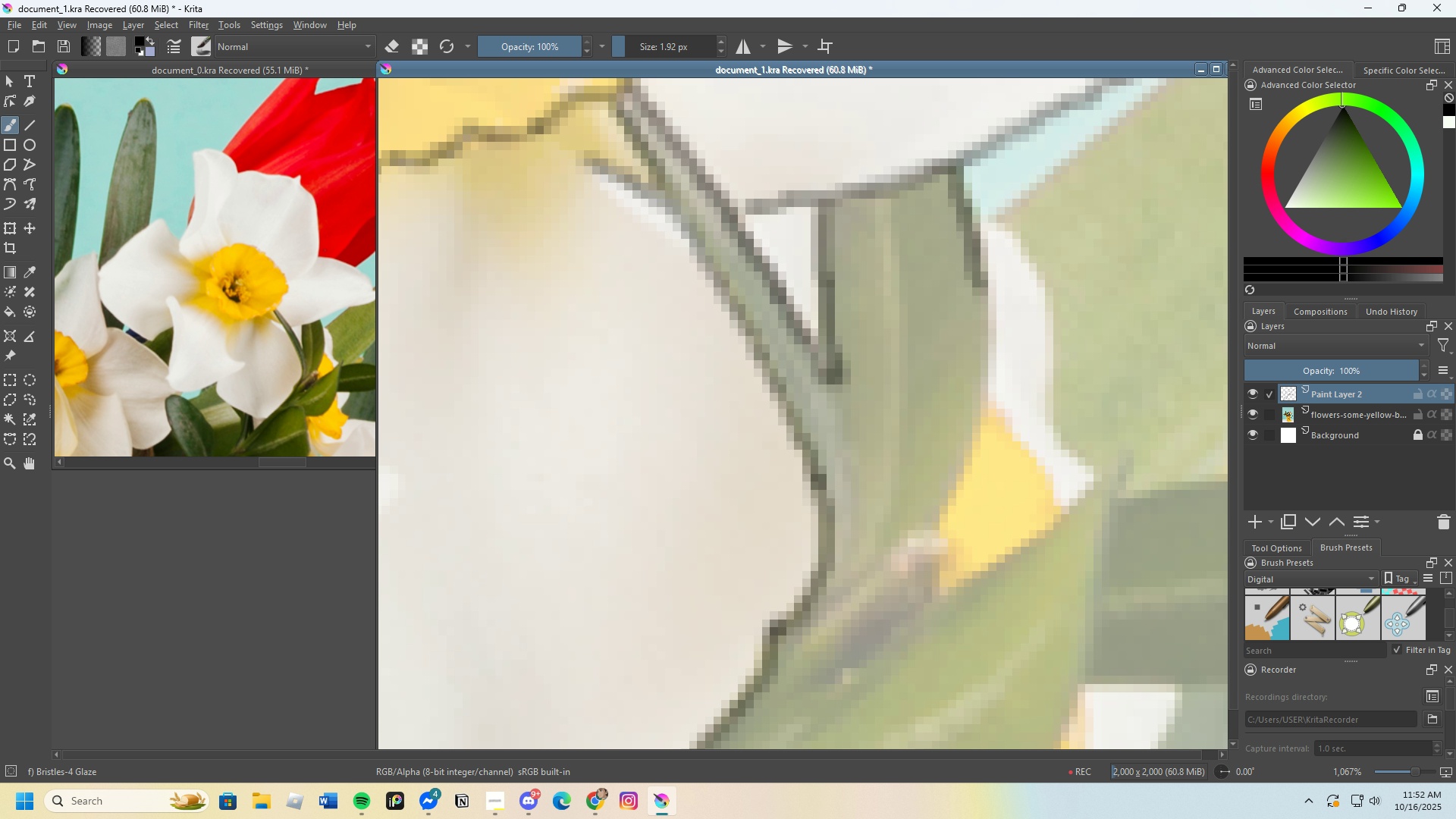 
key(Control+Z)
 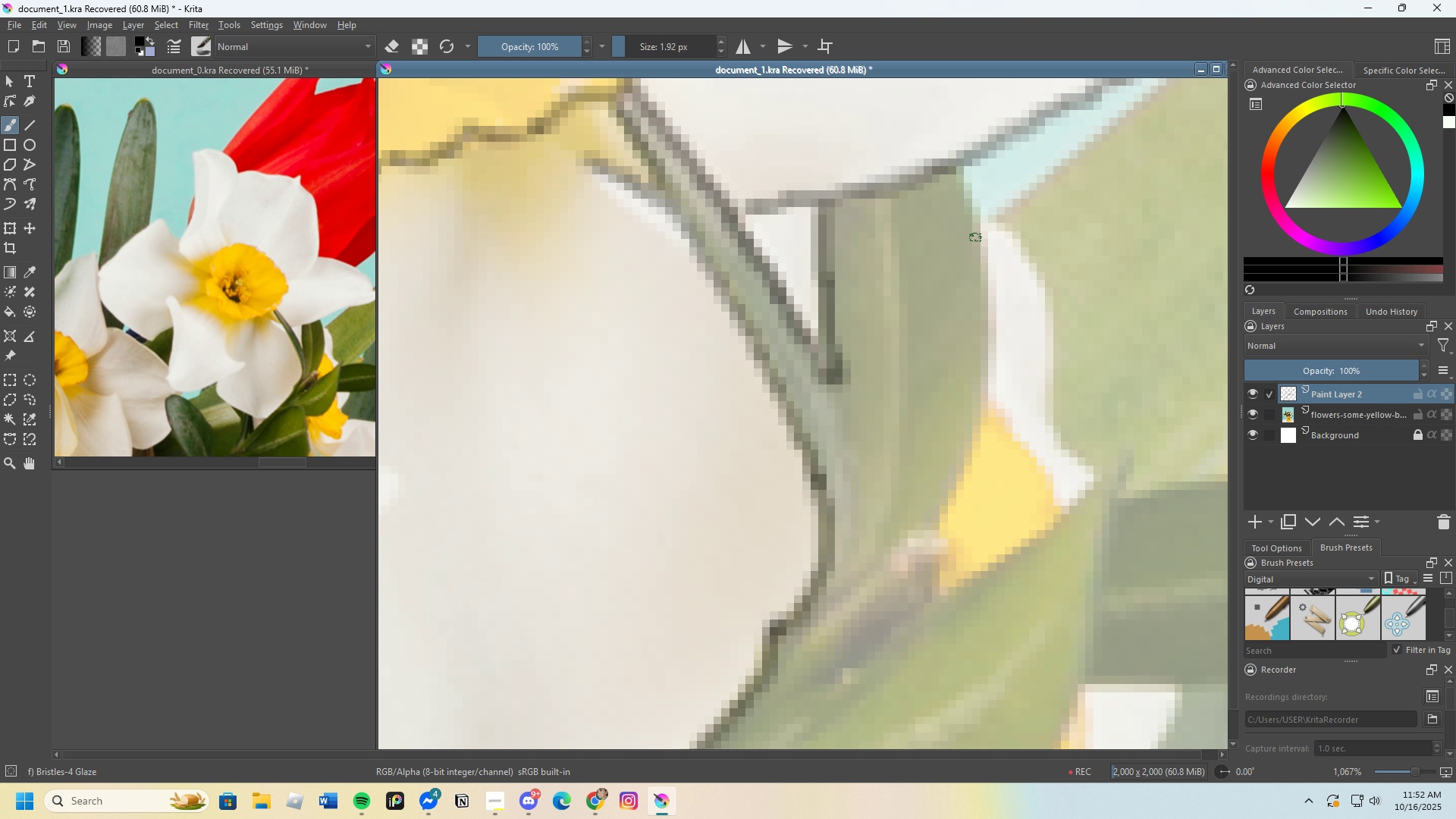 
scroll: coordinate [959, 211], scroll_direction: down, amount: 1.0
 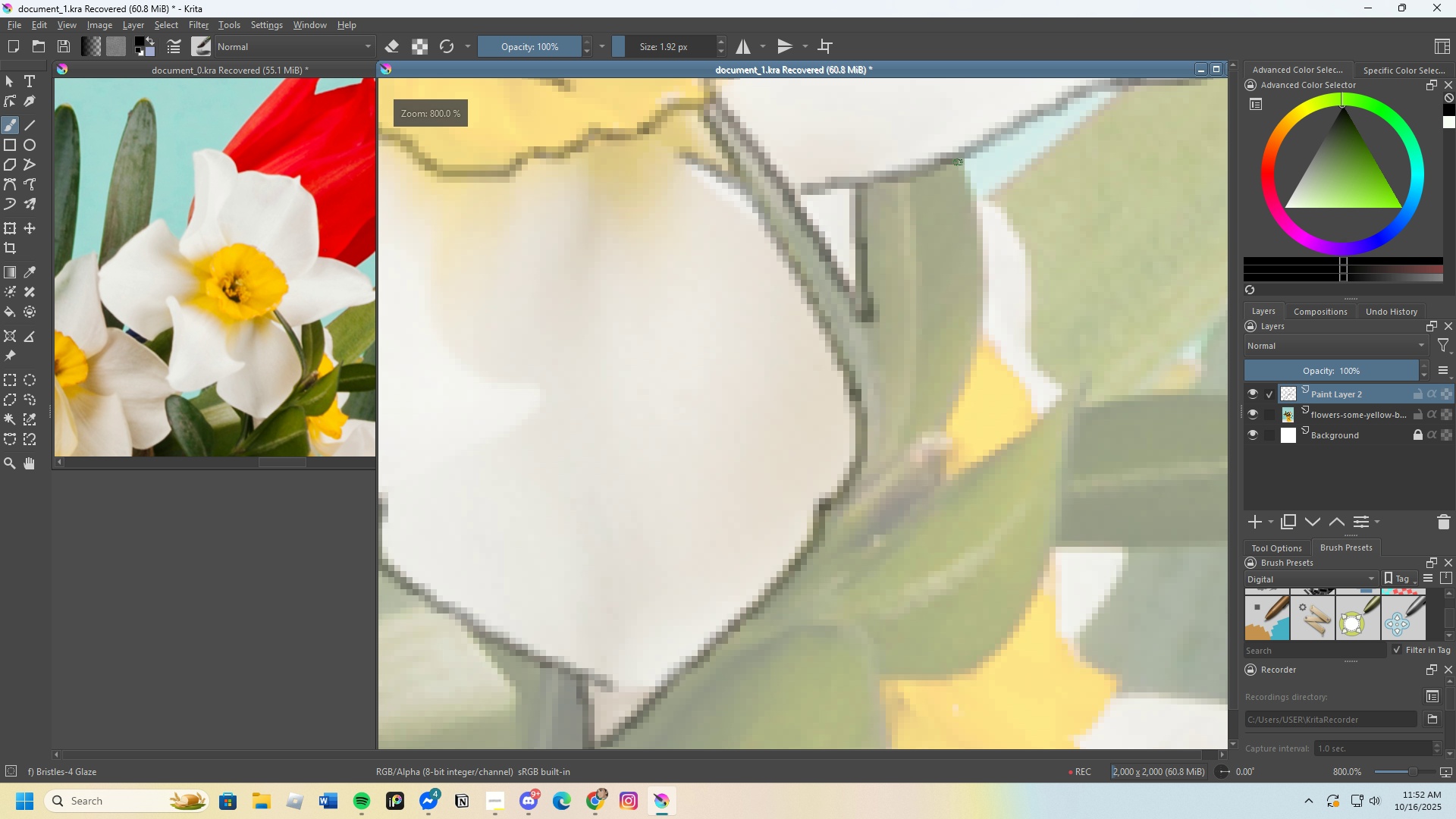 
left_click_drag(start_coordinate=[958, 162], to_coordinate=[965, 393])
 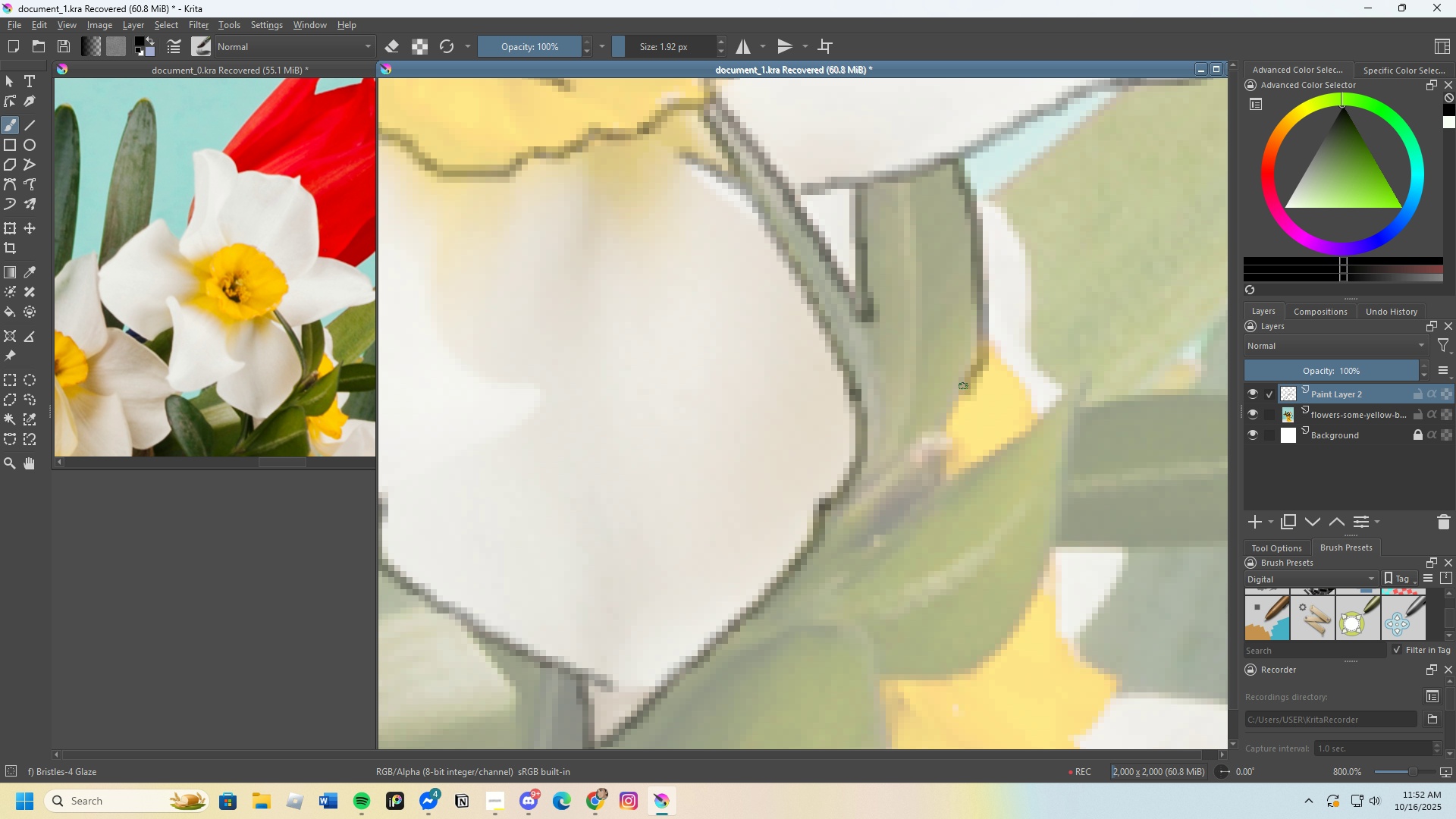 
key(Control+Z)
 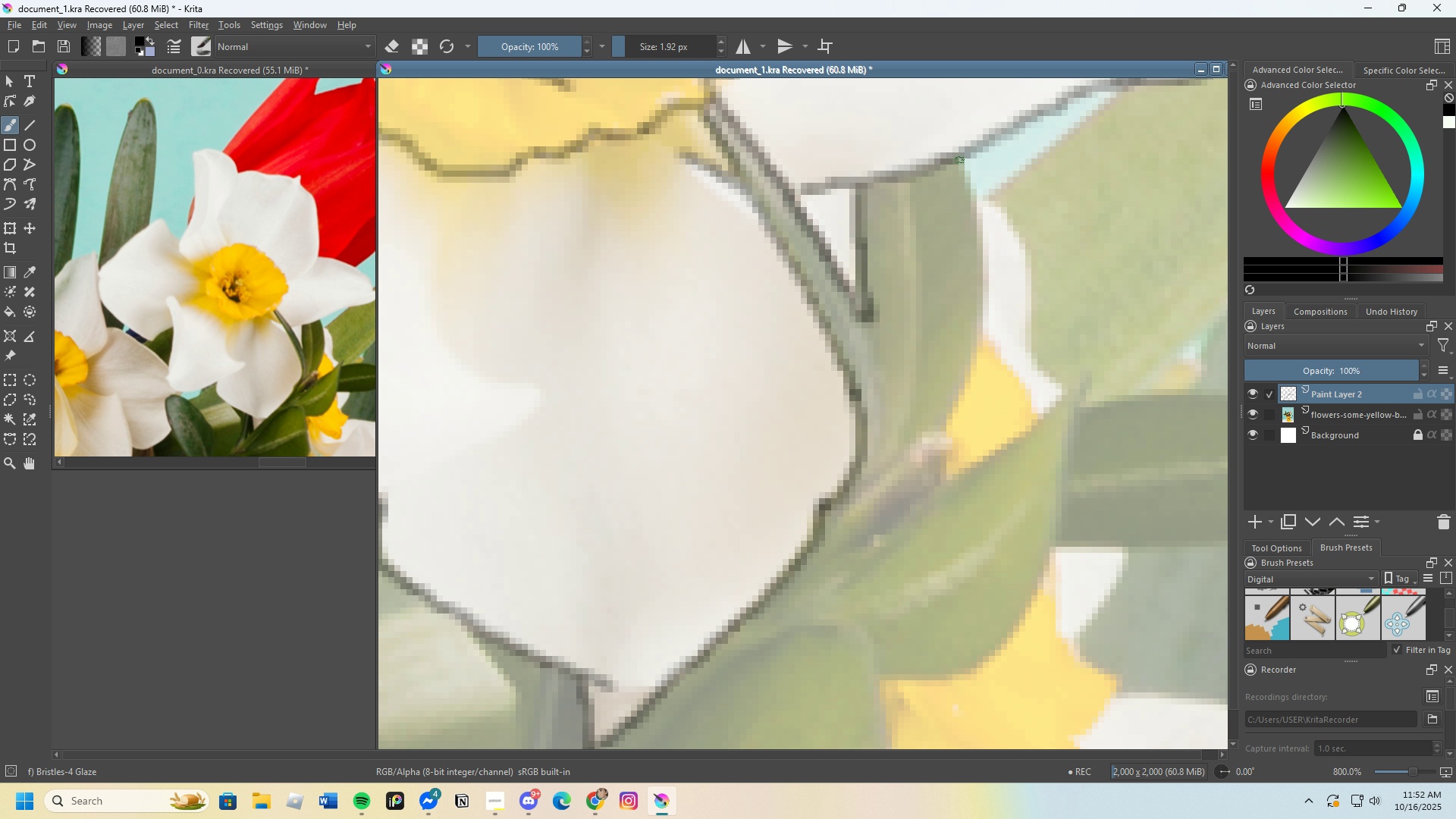 
left_click_drag(start_coordinate=[956, 161], to_coordinate=[941, 435])
 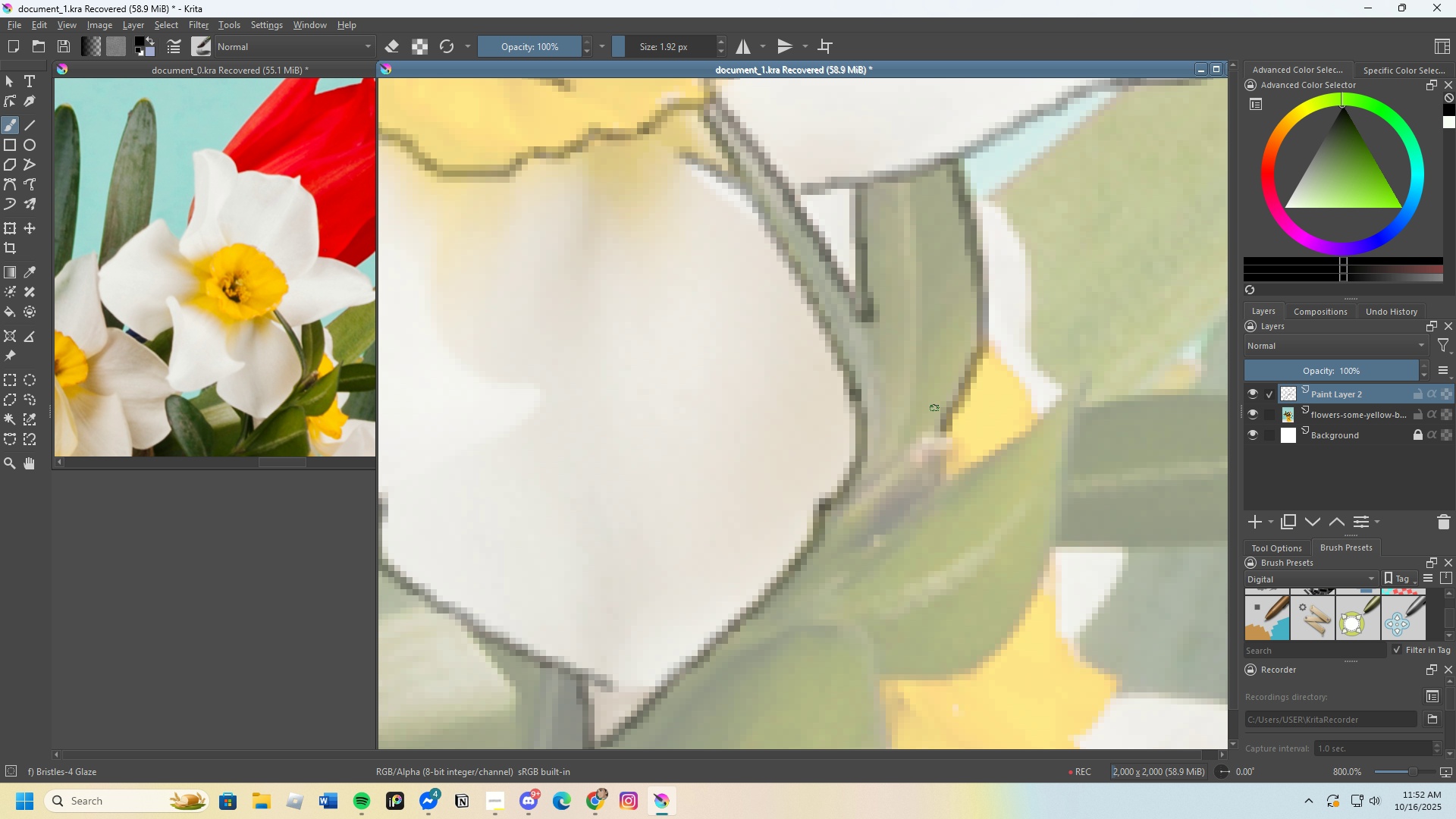 
scroll: coordinate [905, 461], scroll_direction: up, amount: 1.0
 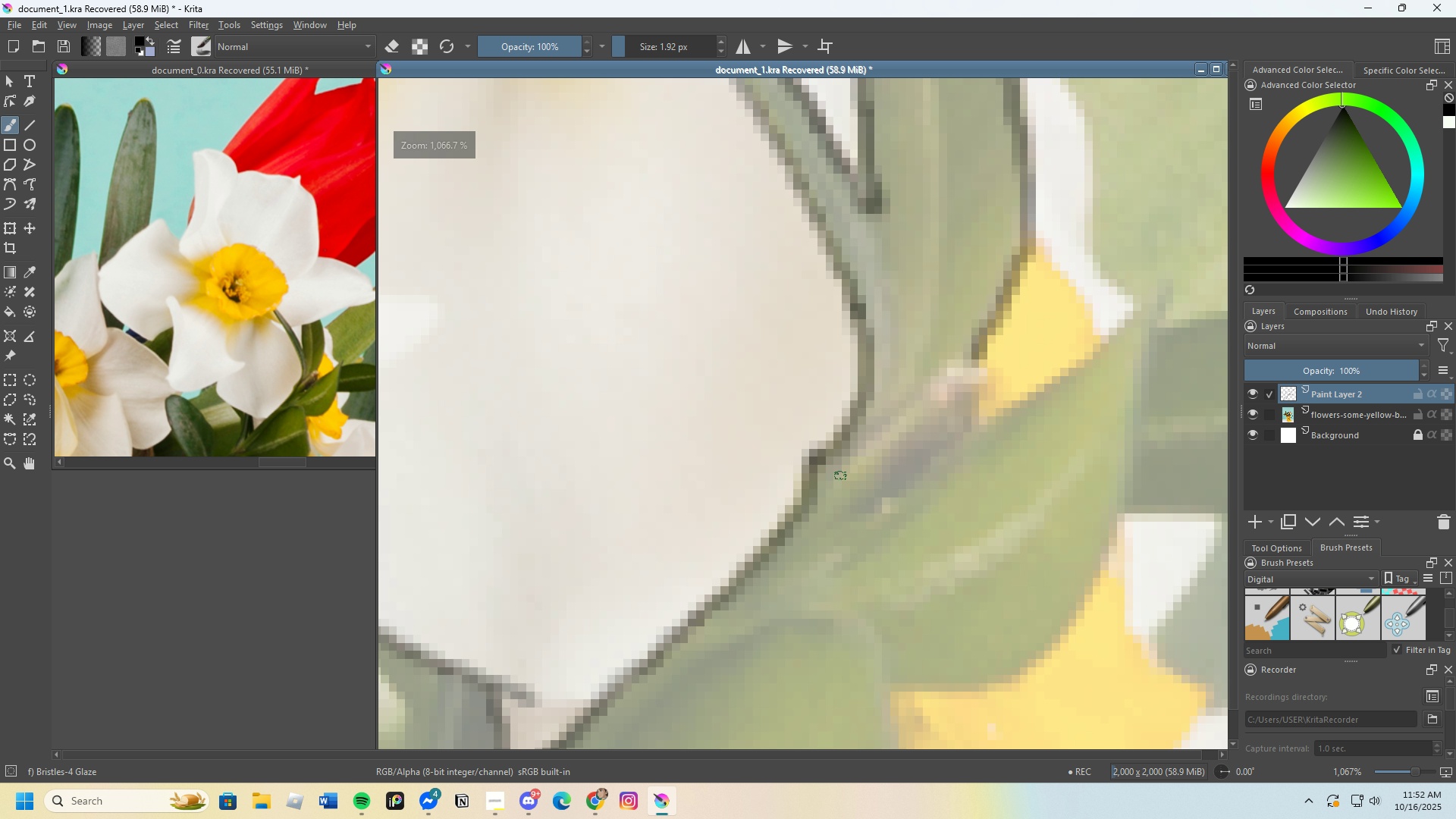 
left_click_drag(start_coordinate=[833, 480], to_coordinate=[971, 361])
 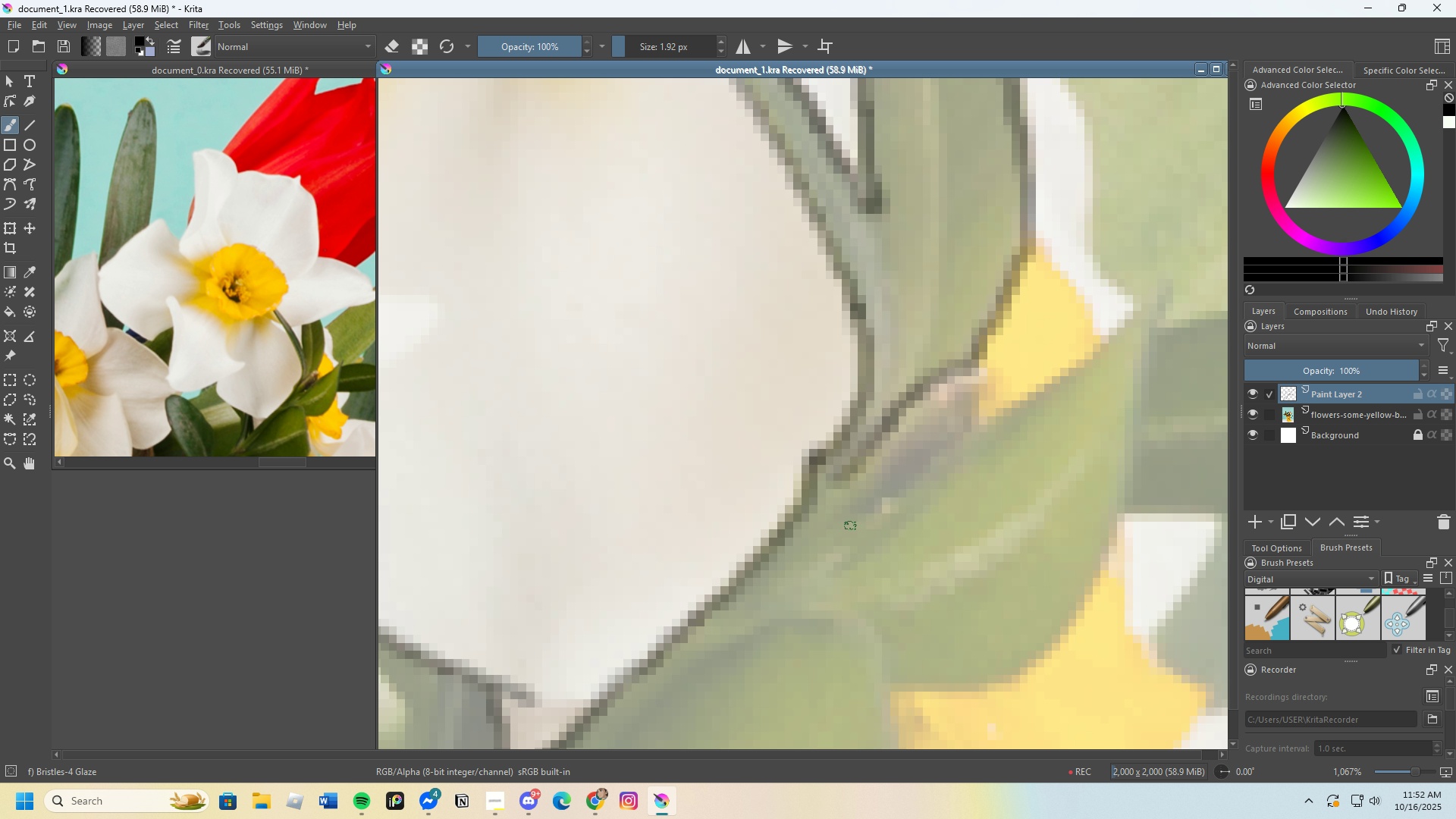 
left_click_drag(start_coordinate=[851, 526], to_coordinate=[976, 363])
 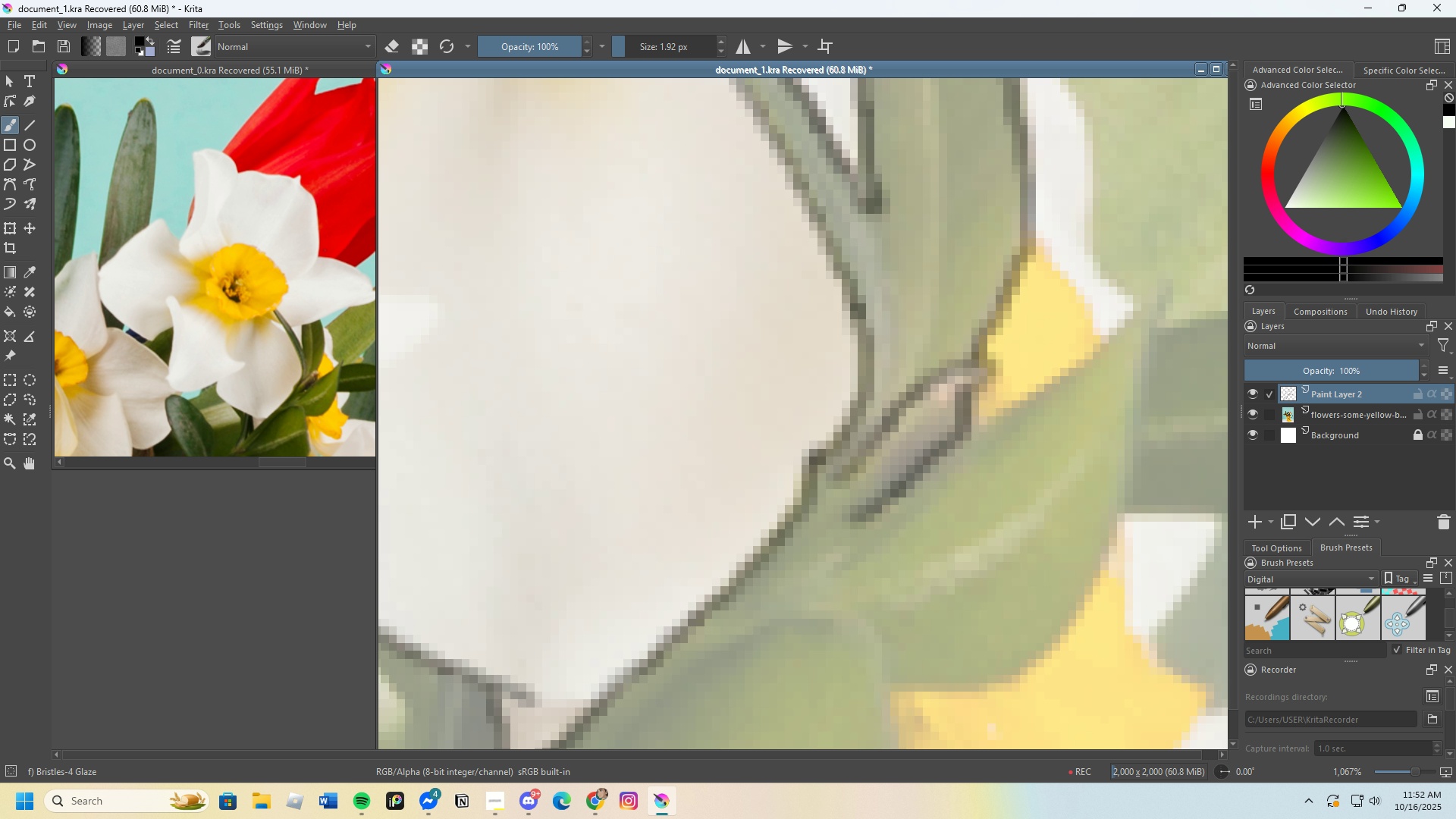 
scroll: coordinate [998, 406], scroll_direction: none, amount: 0.0
 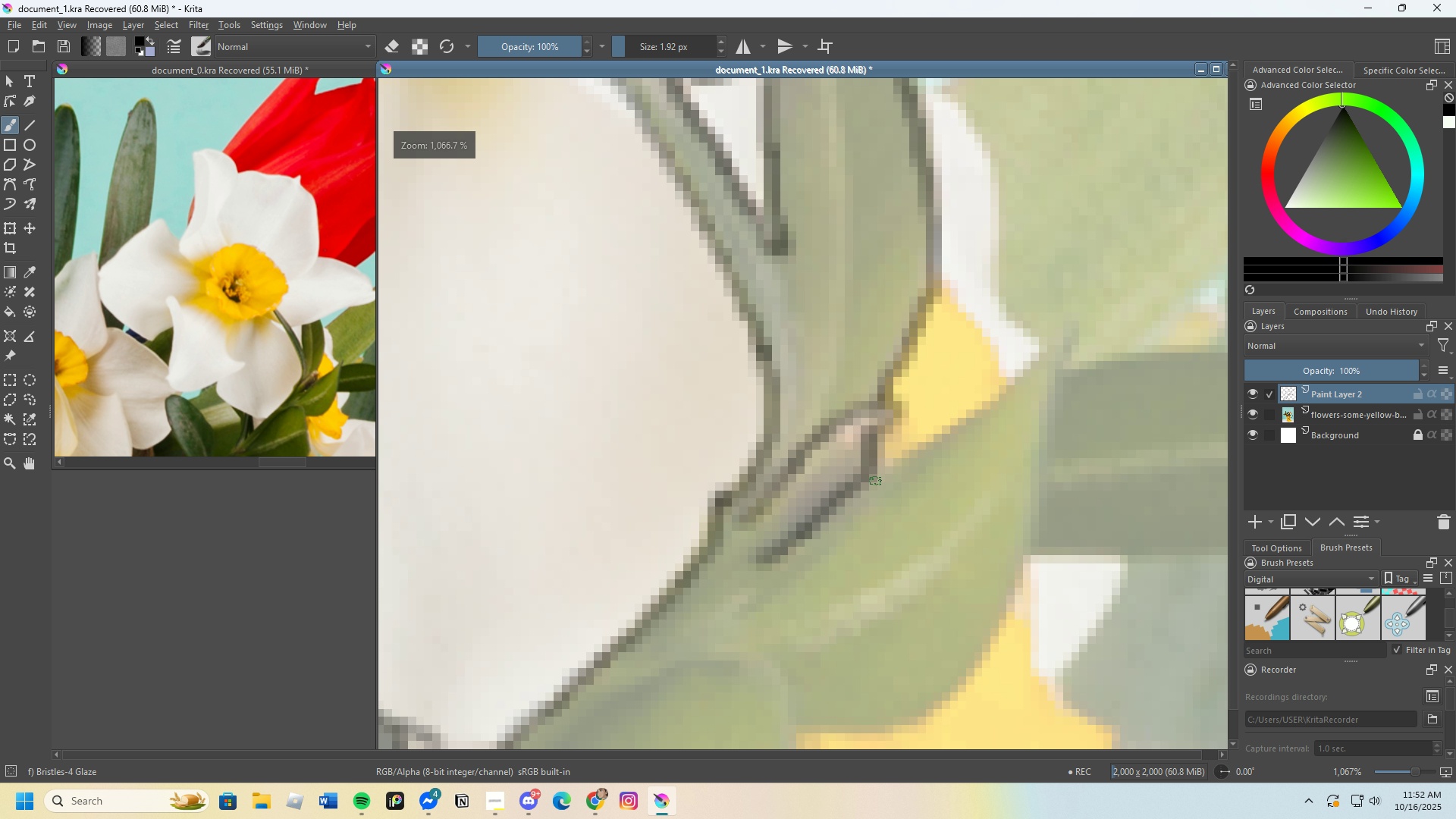 
left_click_drag(start_coordinate=[879, 470], to_coordinate=[1019, 563])
 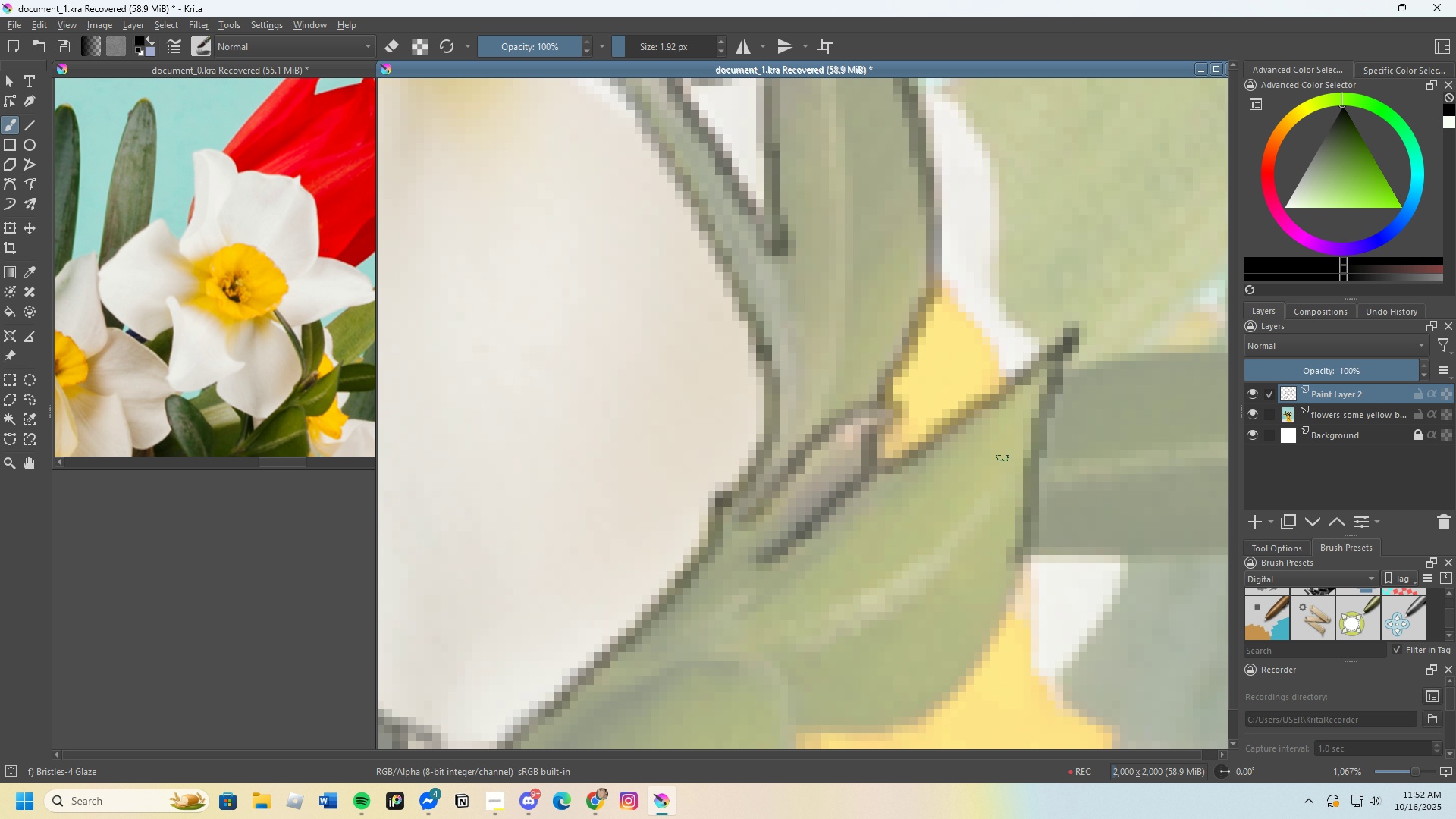 
scroll: coordinate [952, 569], scroll_direction: none, amount: 0.0
 